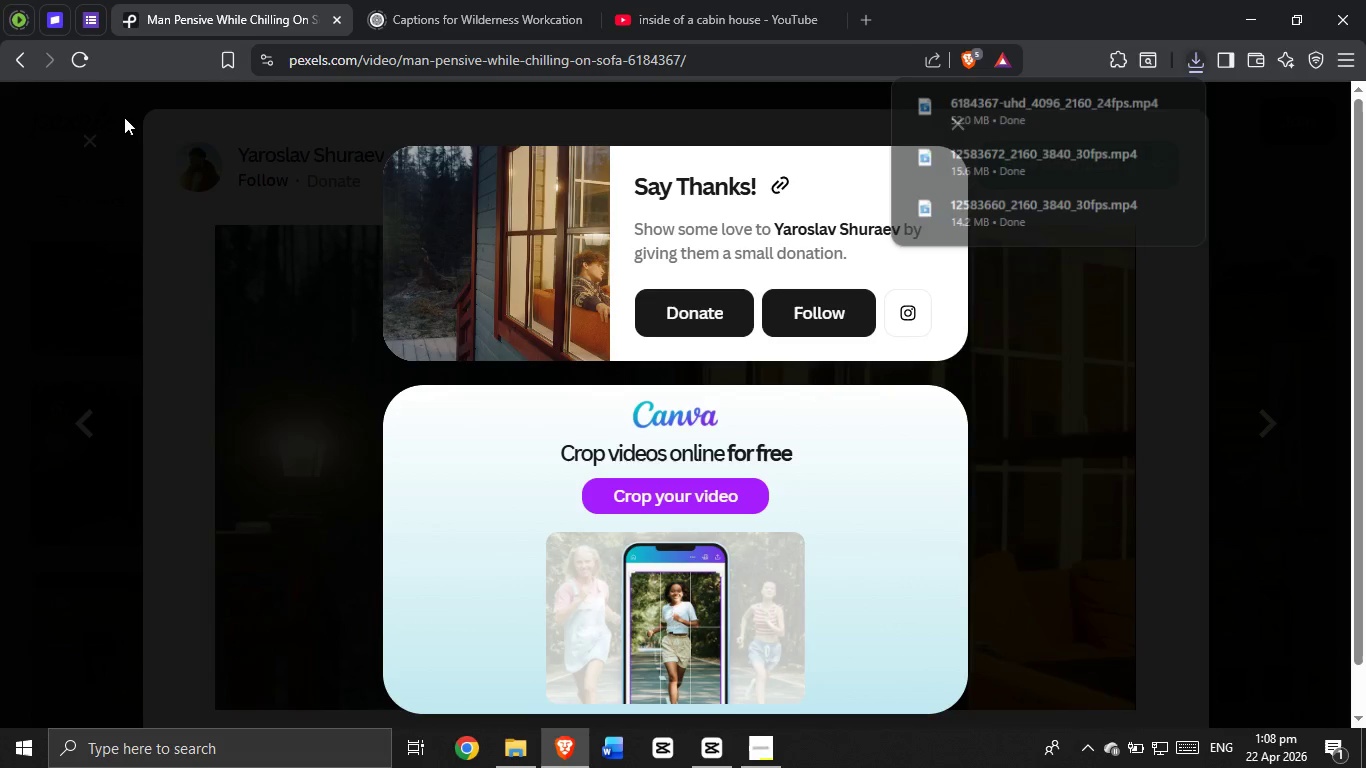 
left_click_drag(start_coordinate=[1009, 122], to_coordinate=[258, 498])
 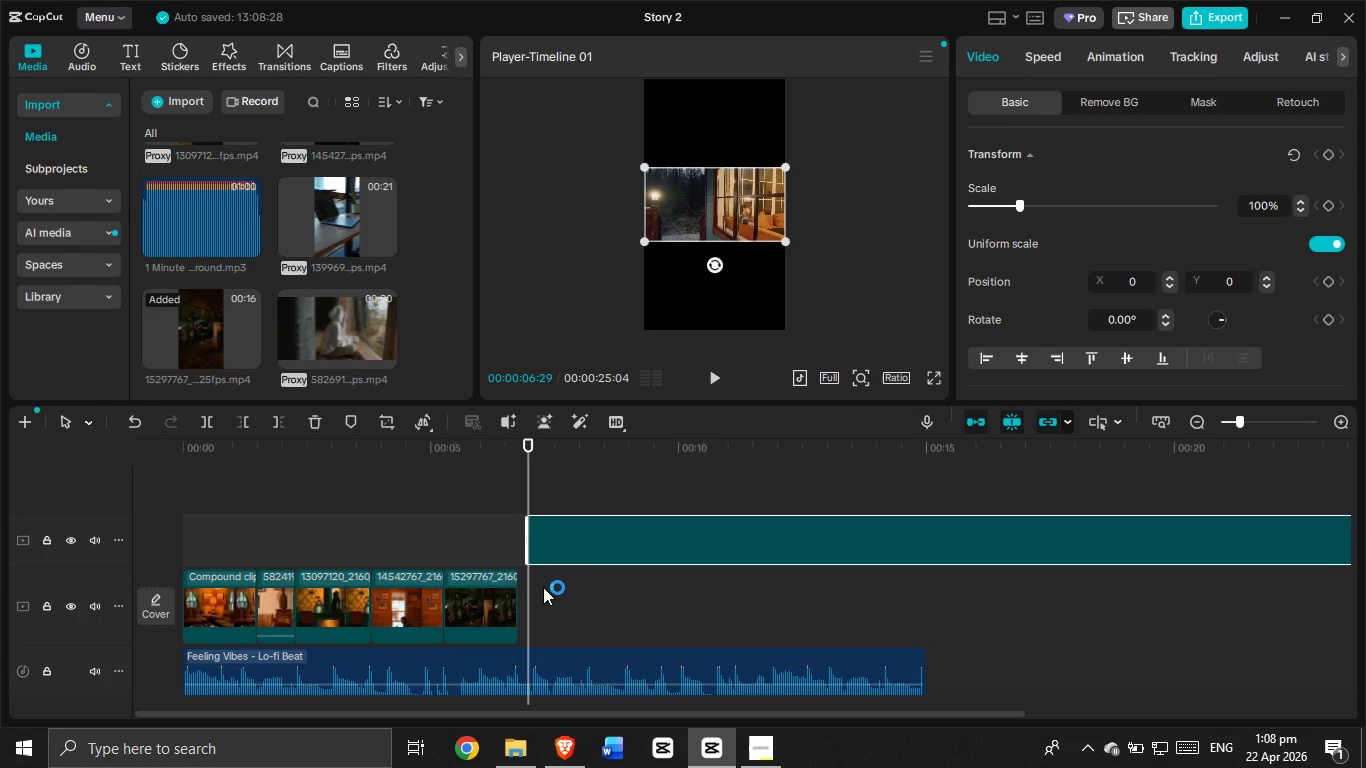 
left_click([591, 506])
 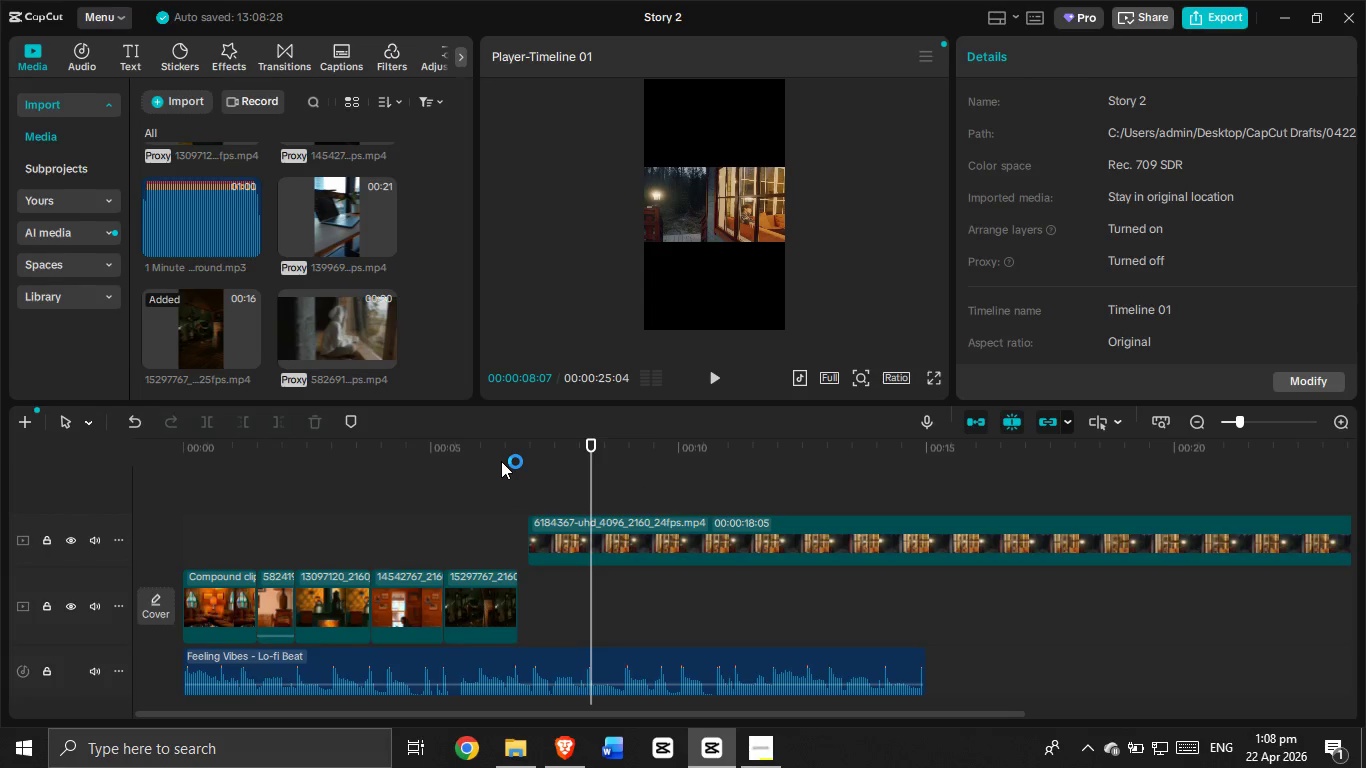 
wait(14.01)
 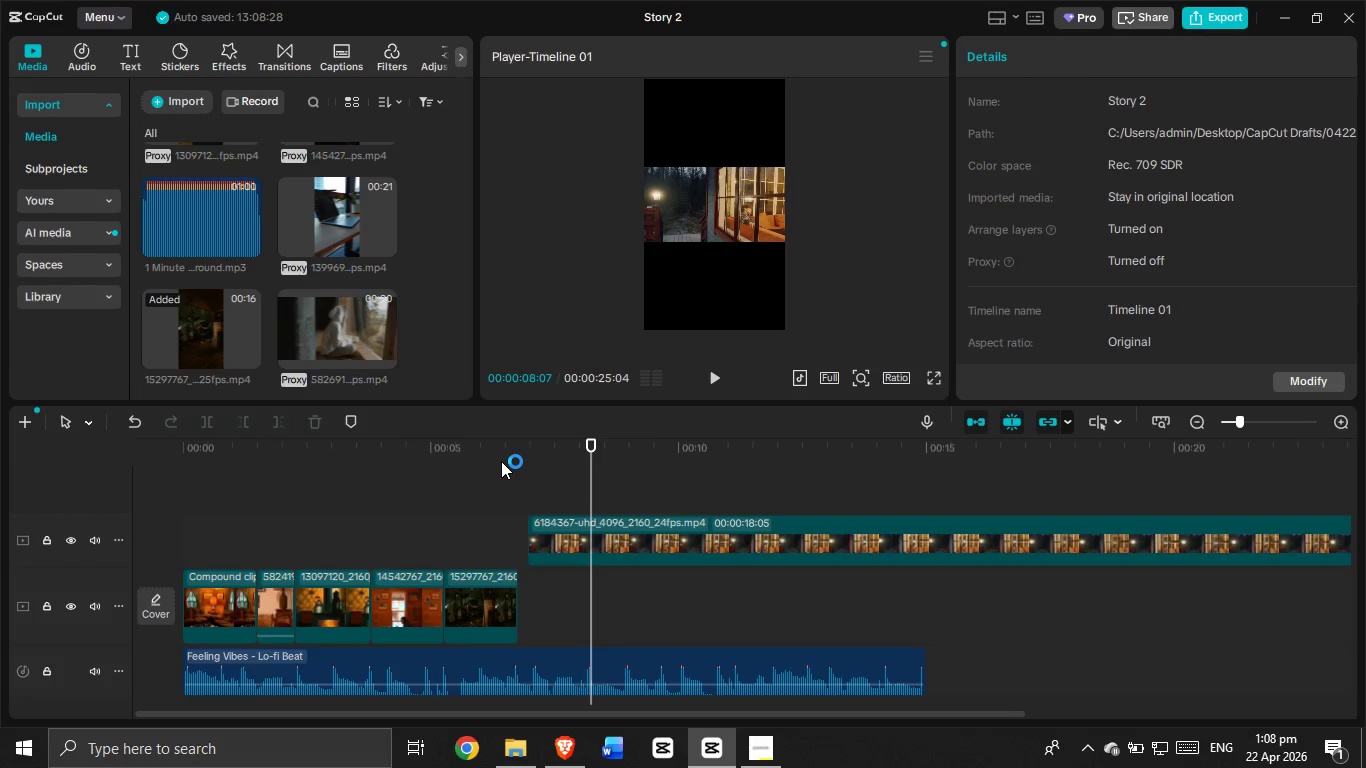 
left_click([680, 542])
 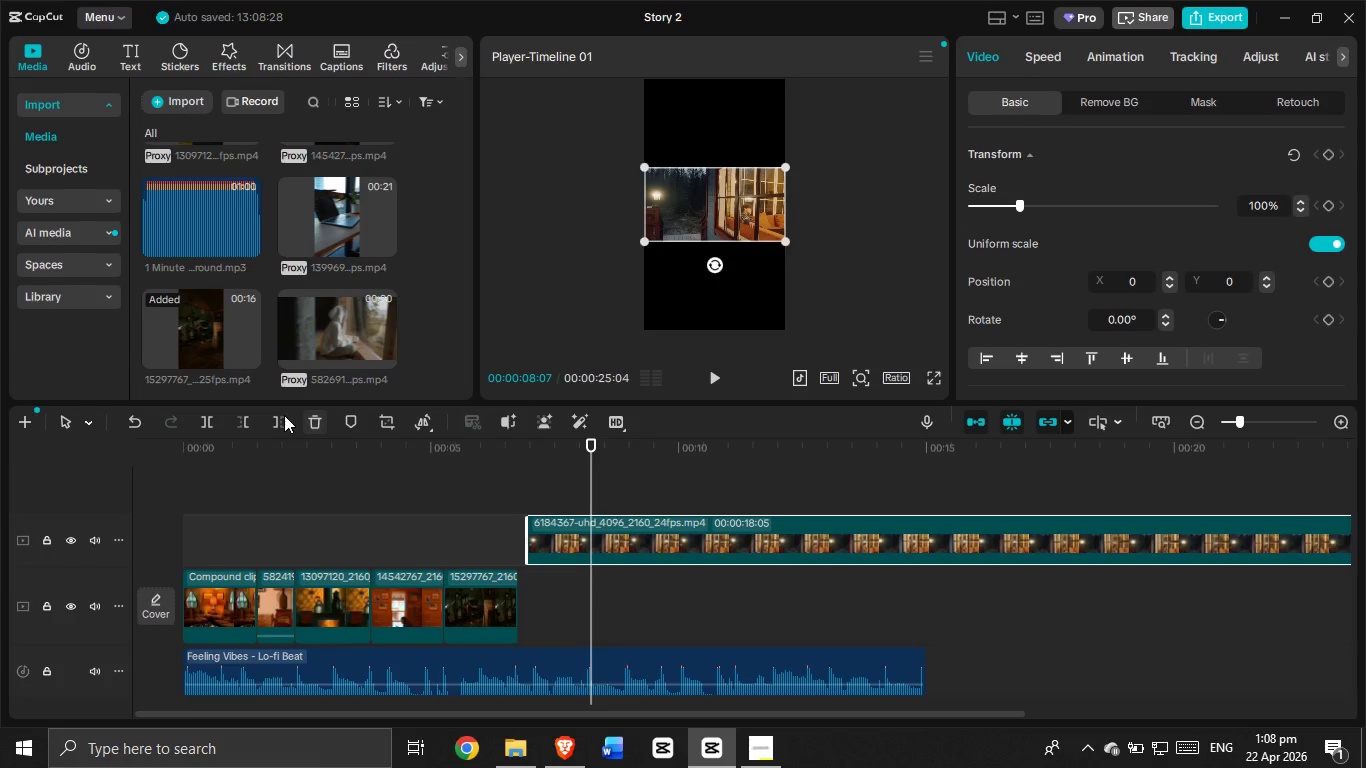 
left_click([282, 415])
 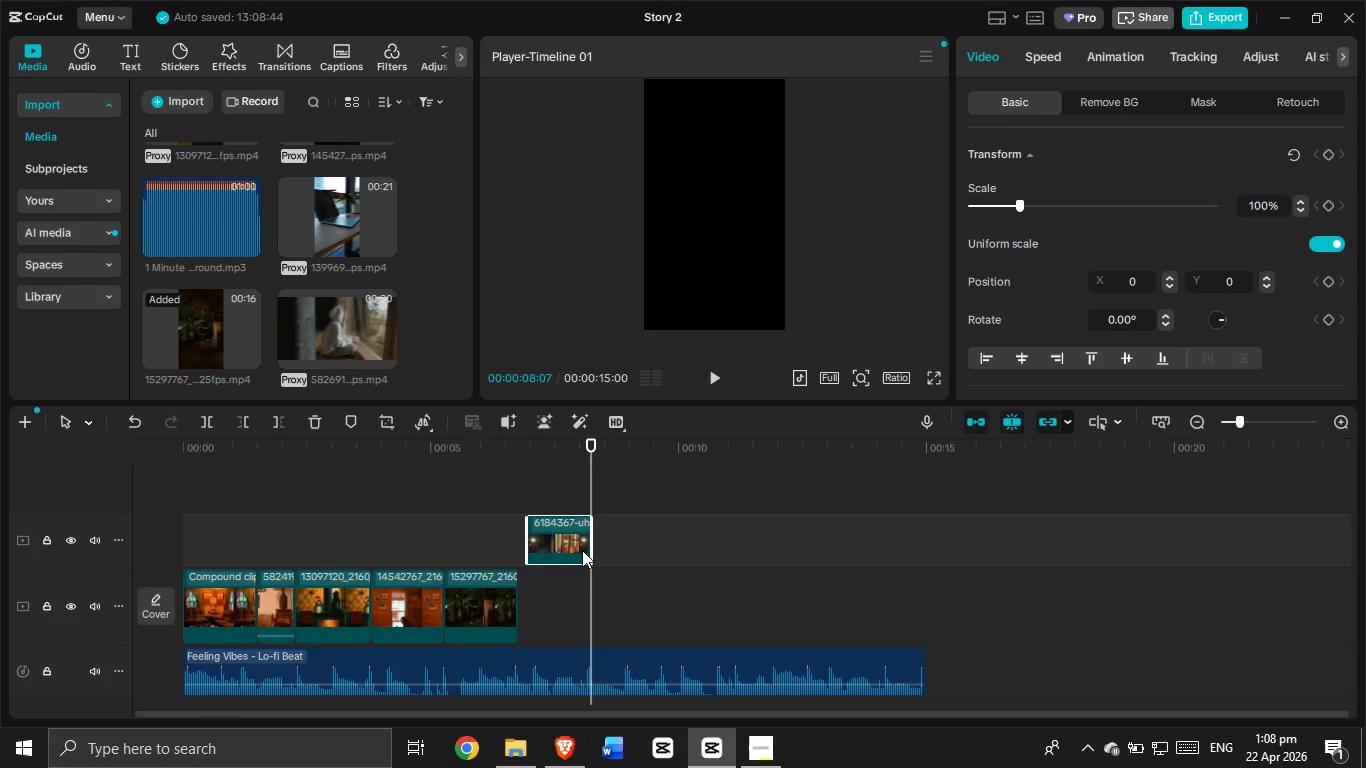 
left_click_drag(start_coordinate=[577, 548], to_coordinate=[271, 623])
 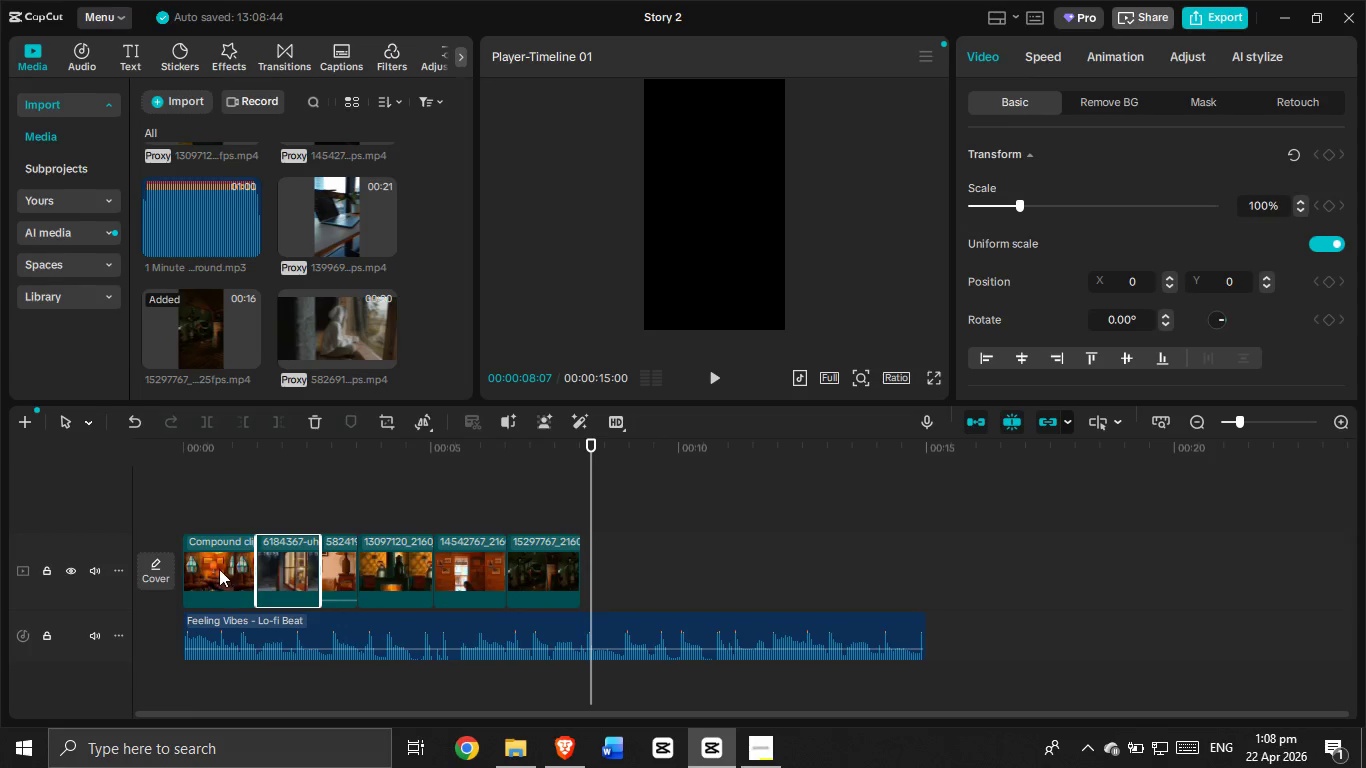 
left_click_drag(start_coordinate=[219, 568], to_coordinate=[285, 575])
 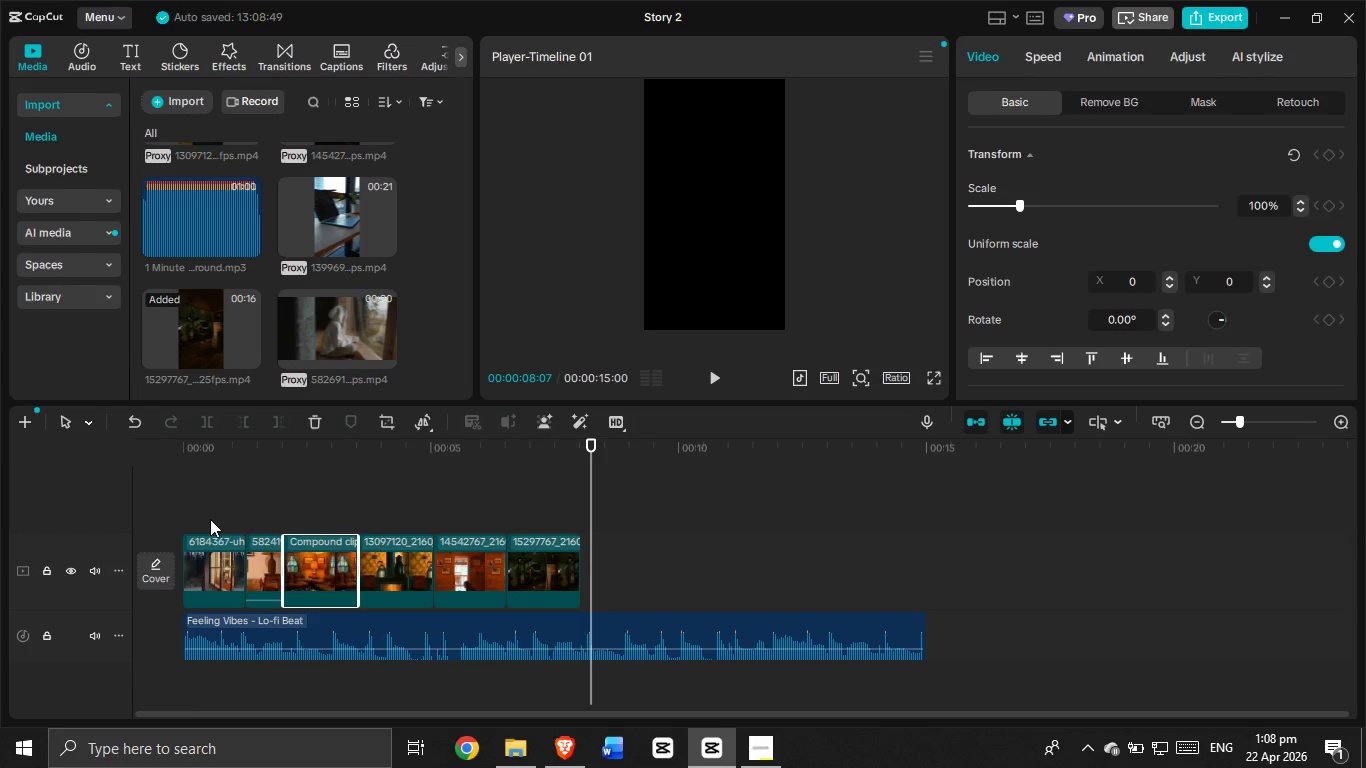 
left_click([210, 518])
 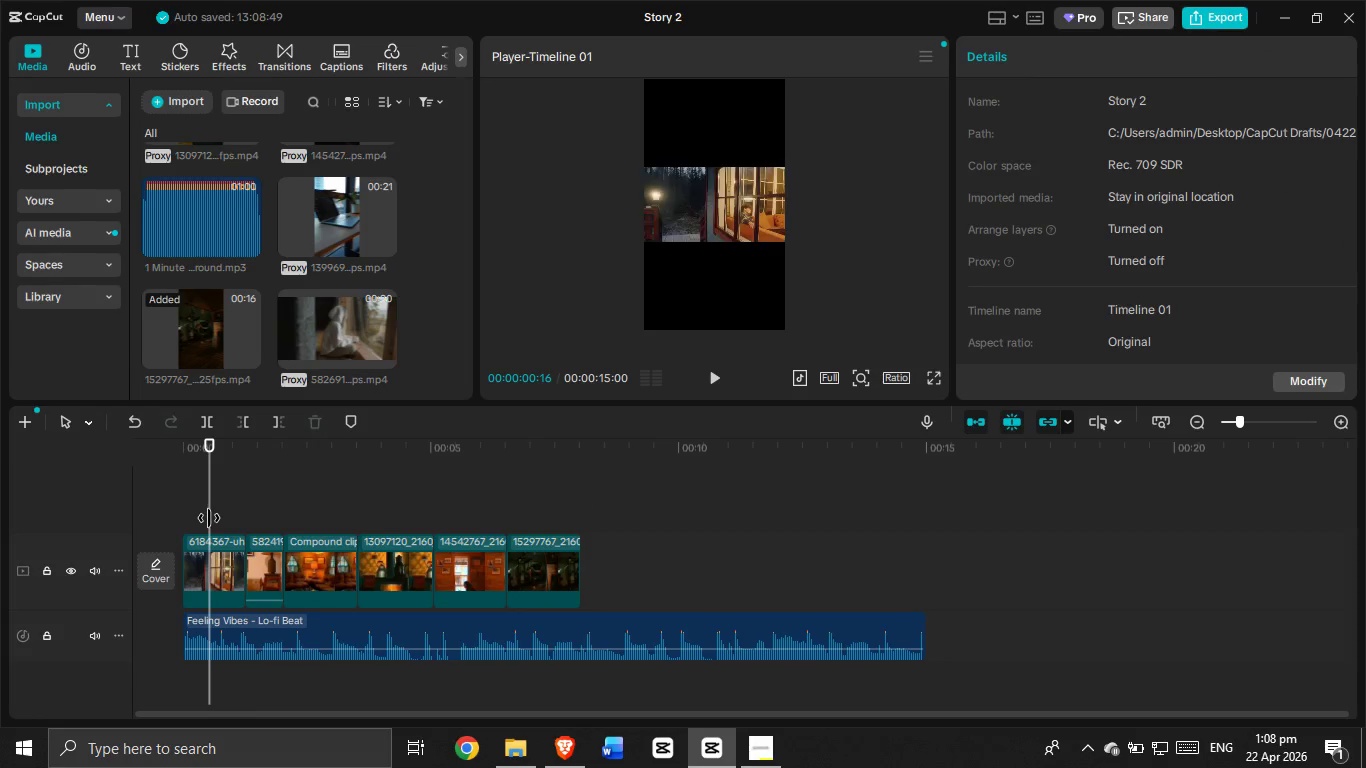 
left_click_drag(start_coordinate=[210, 518], to_coordinate=[135, 511])
 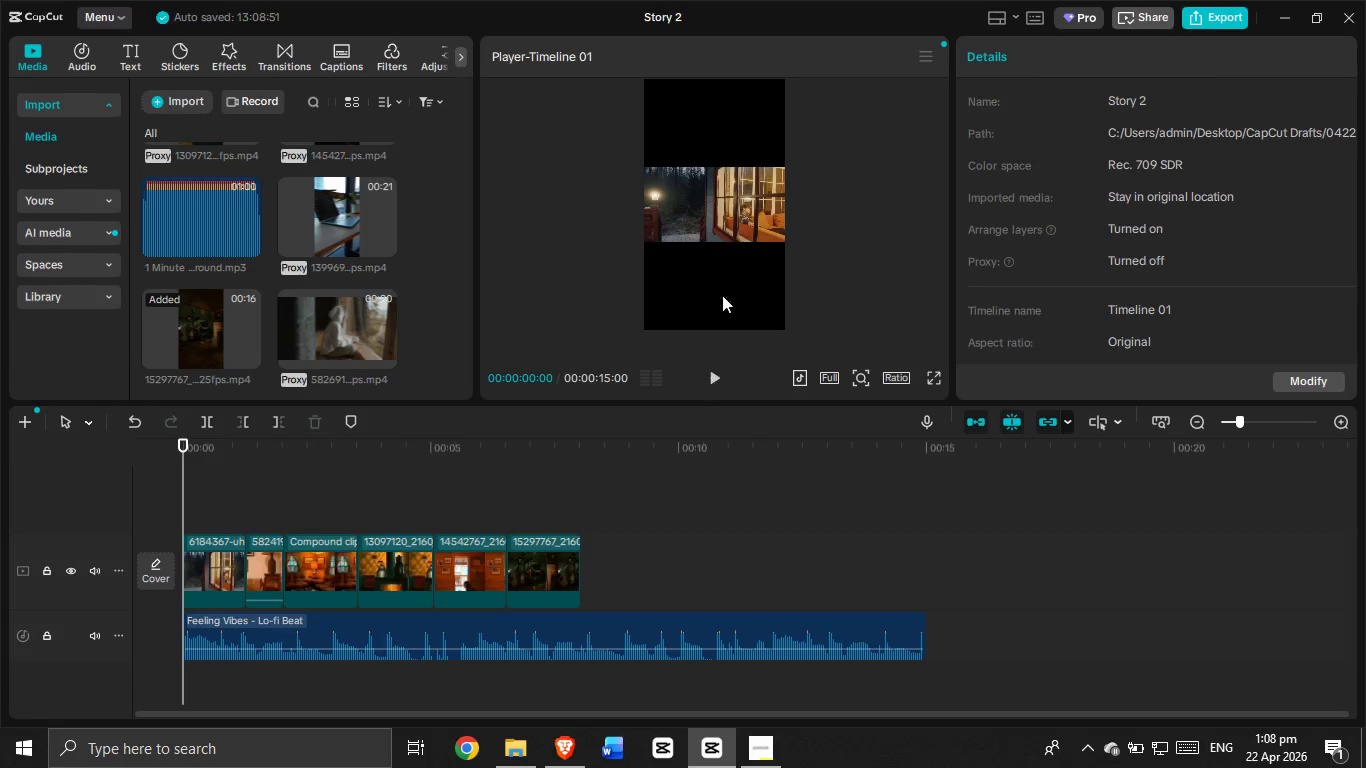 
left_click([708, 240])
 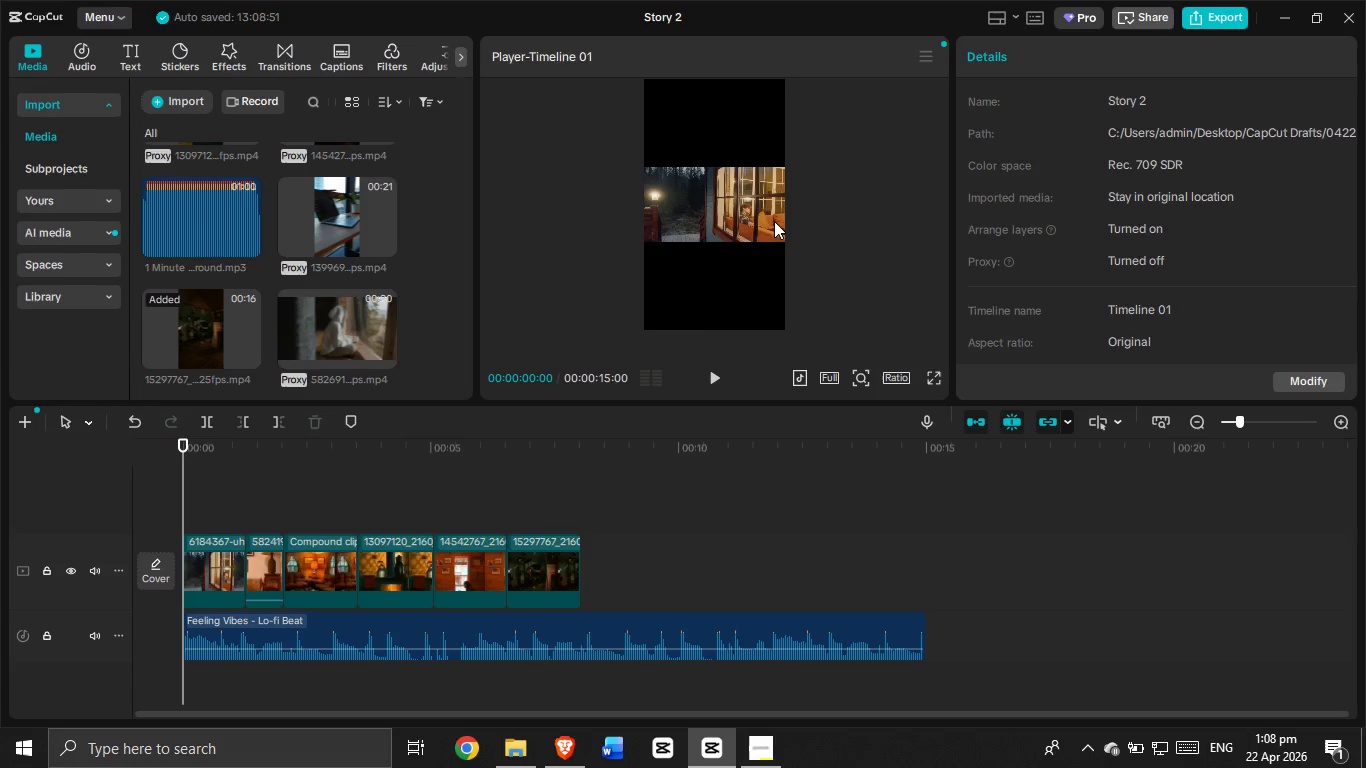 
left_click([774, 221])
 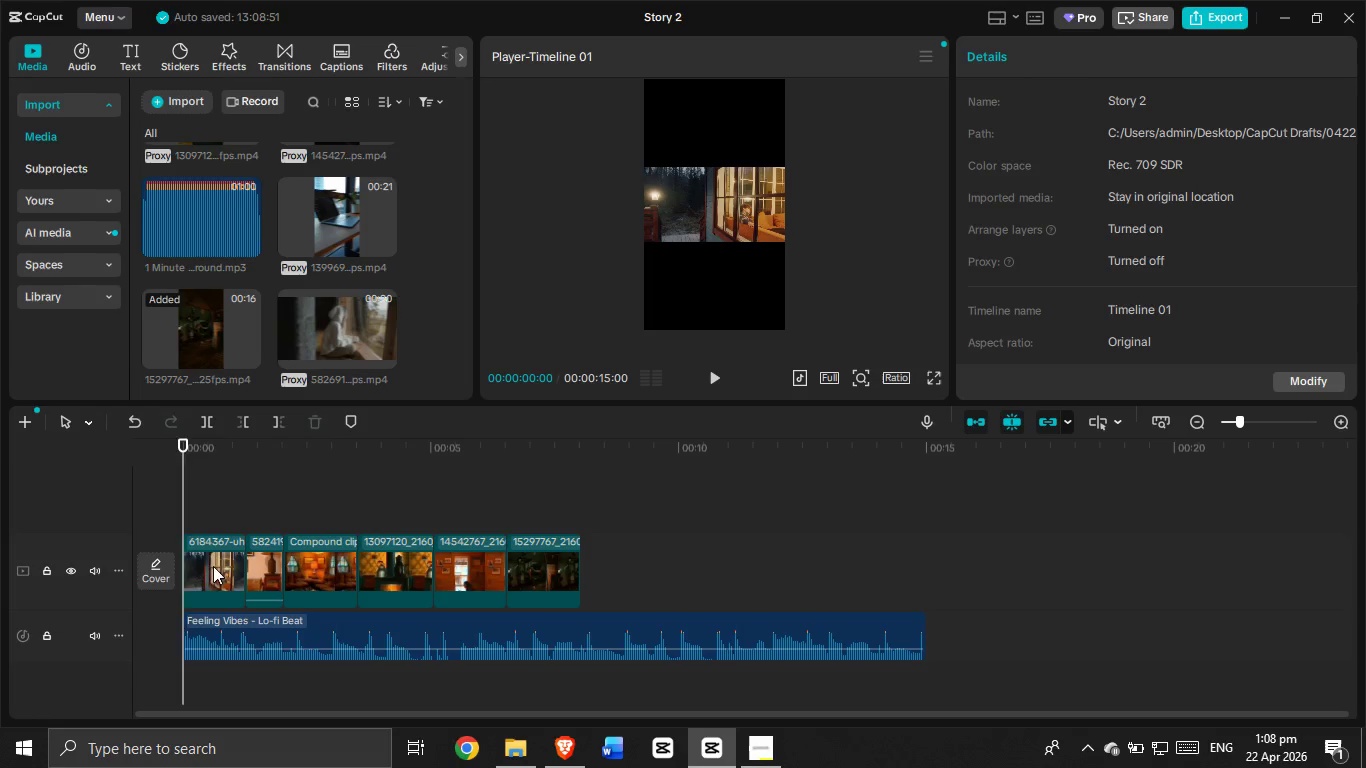 
left_click([213, 566])
 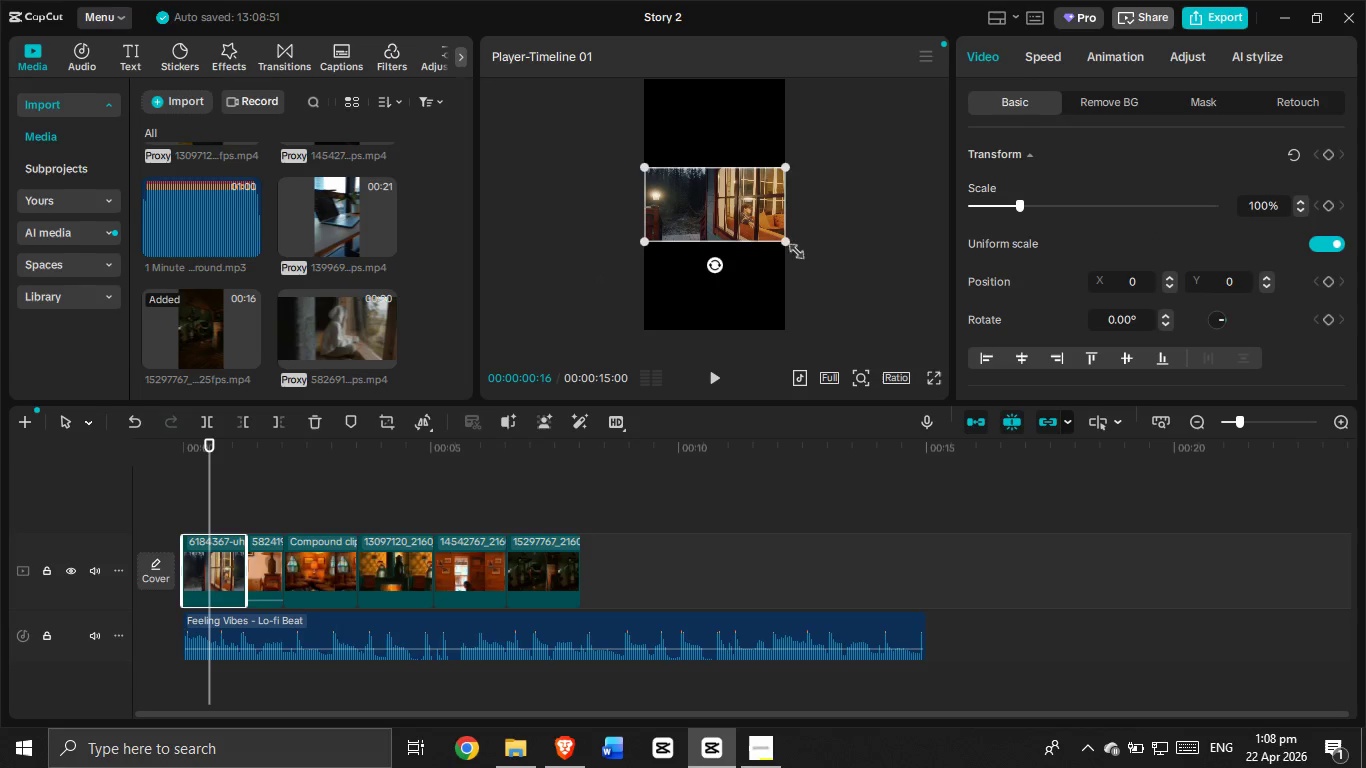 
left_click_drag(start_coordinate=[776, 237], to_coordinate=[777, 243])
 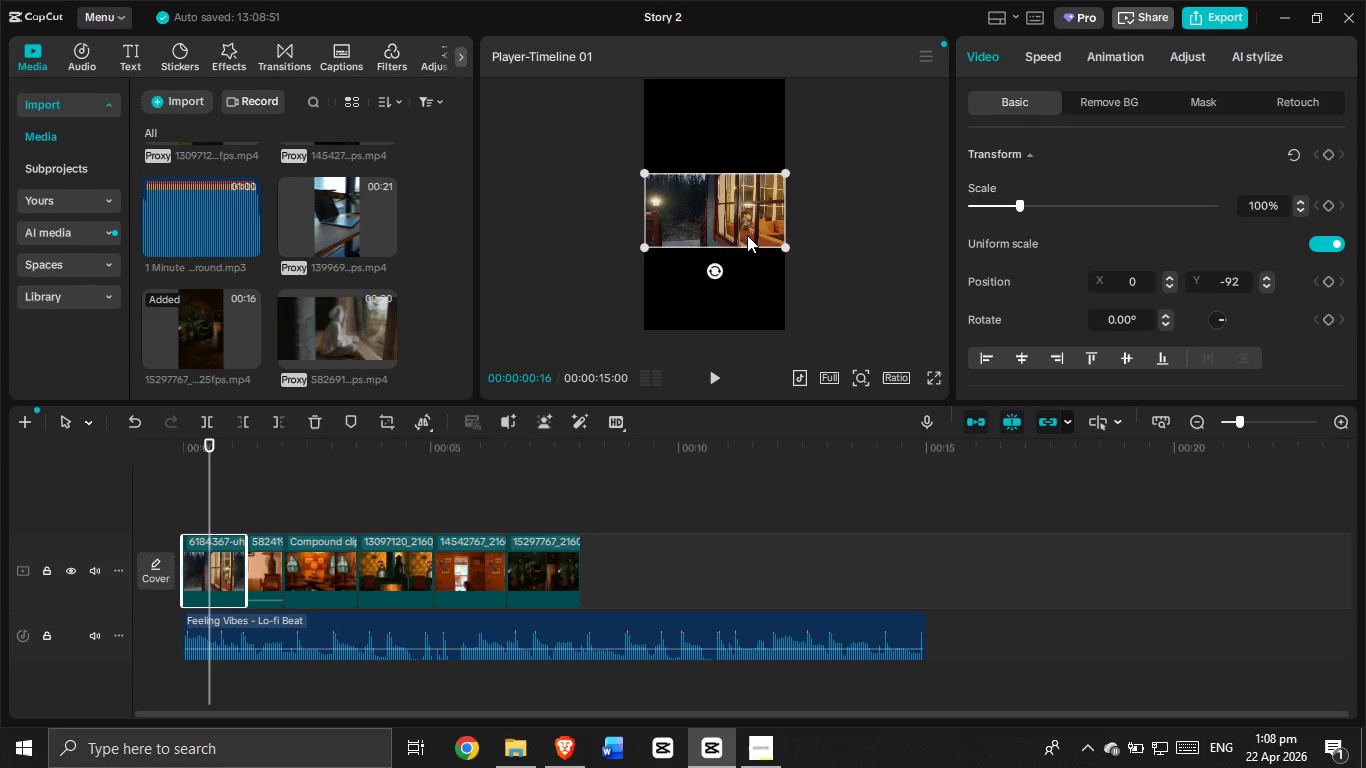 
left_click_drag(start_coordinate=[739, 233], to_coordinate=[736, 221])
 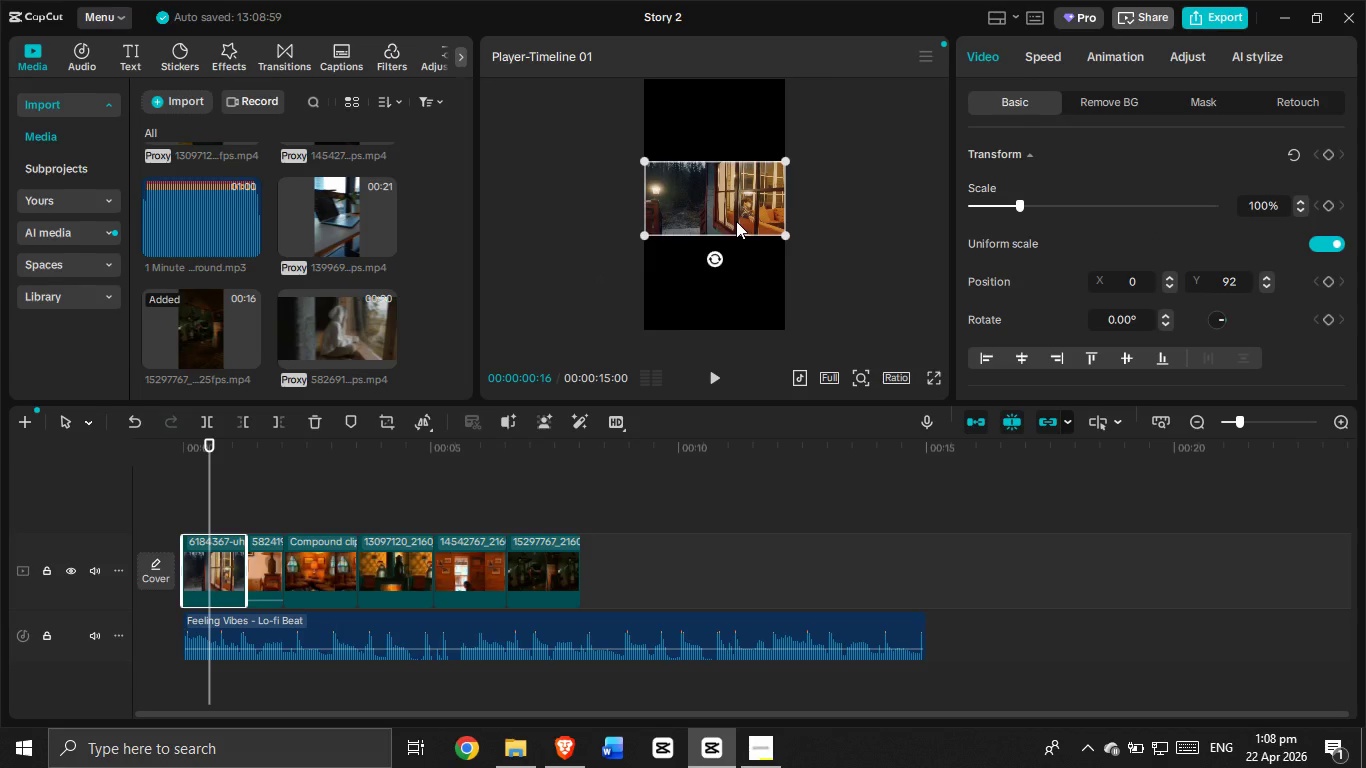 
left_click_drag(start_coordinate=[736, 221], to_coordinate=[731, 226])
 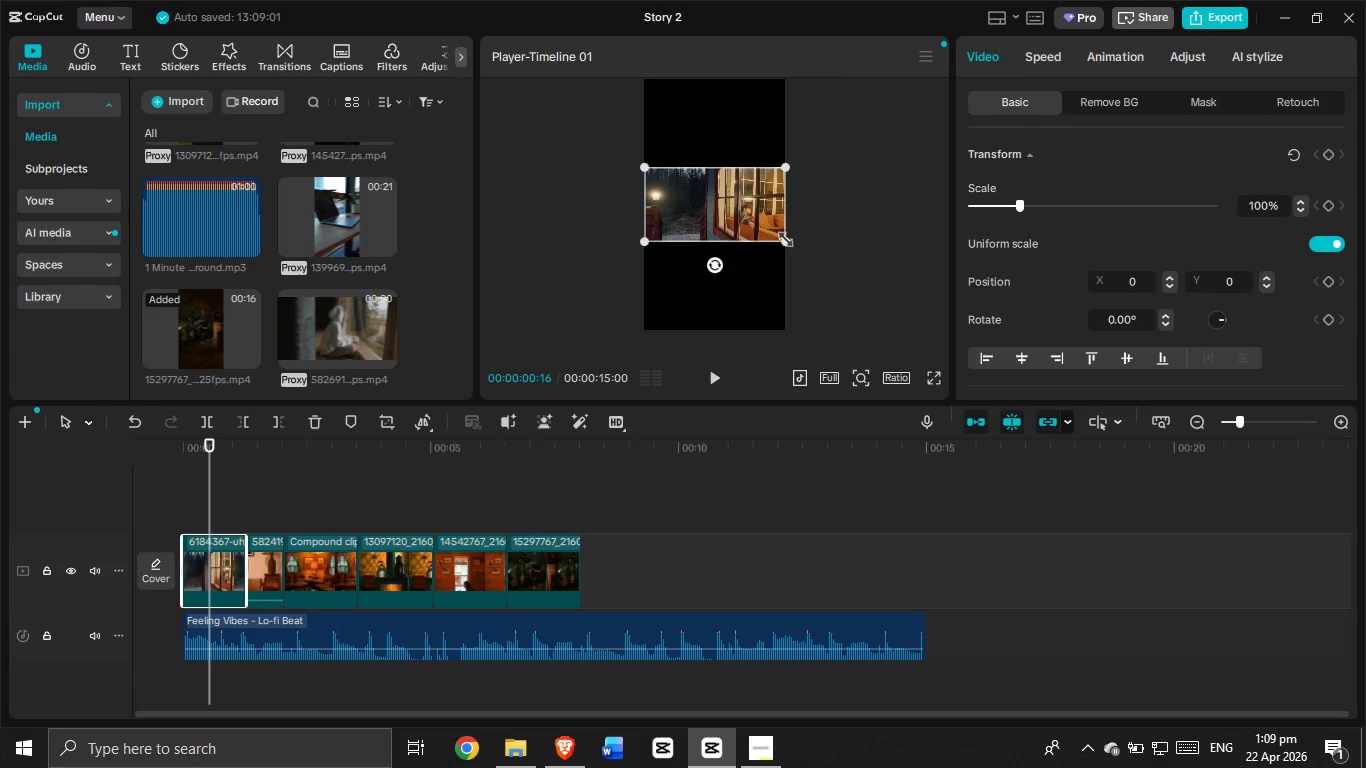 
left_click_drag(start_coordinate=[781, 236], to_coordinate=[958, 452])
 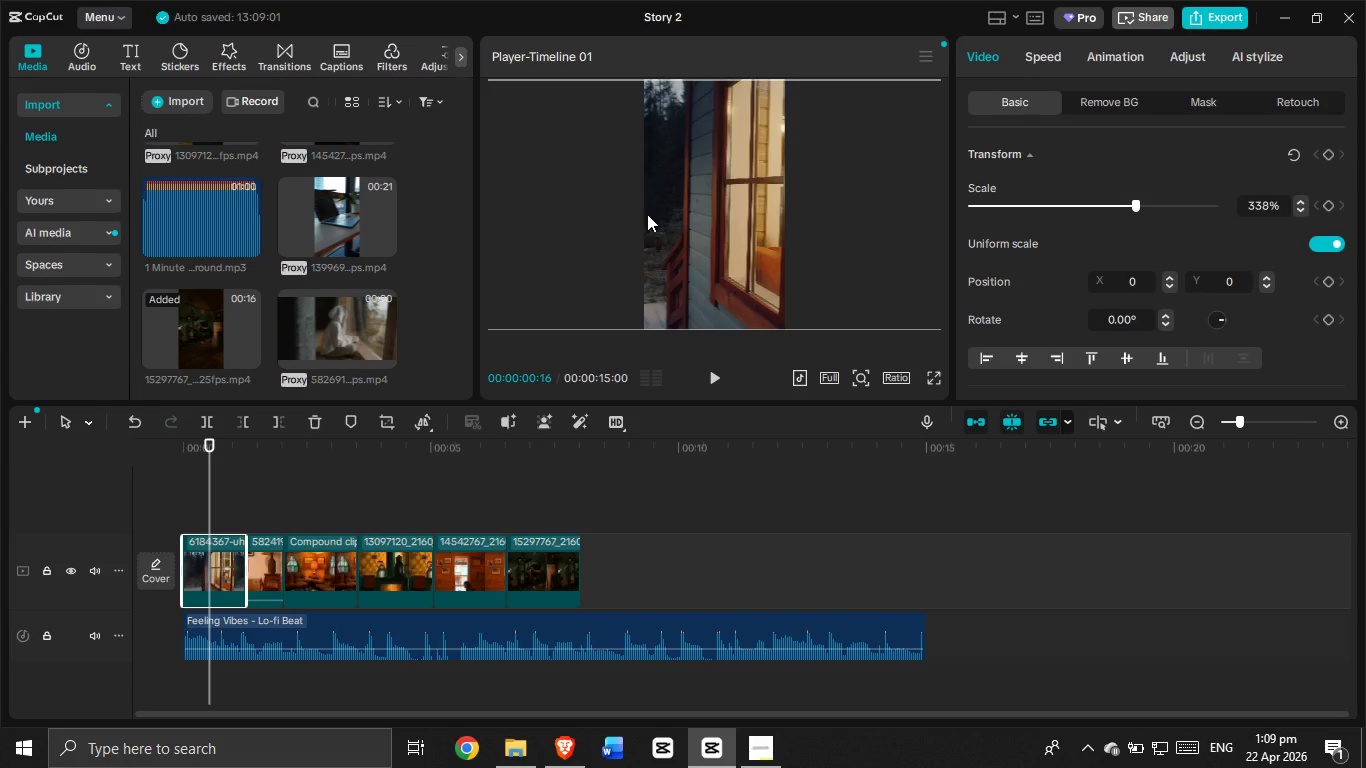 
left_click_drag(start_coordinate=[647, 214], to_coordinate=[573, 210])
 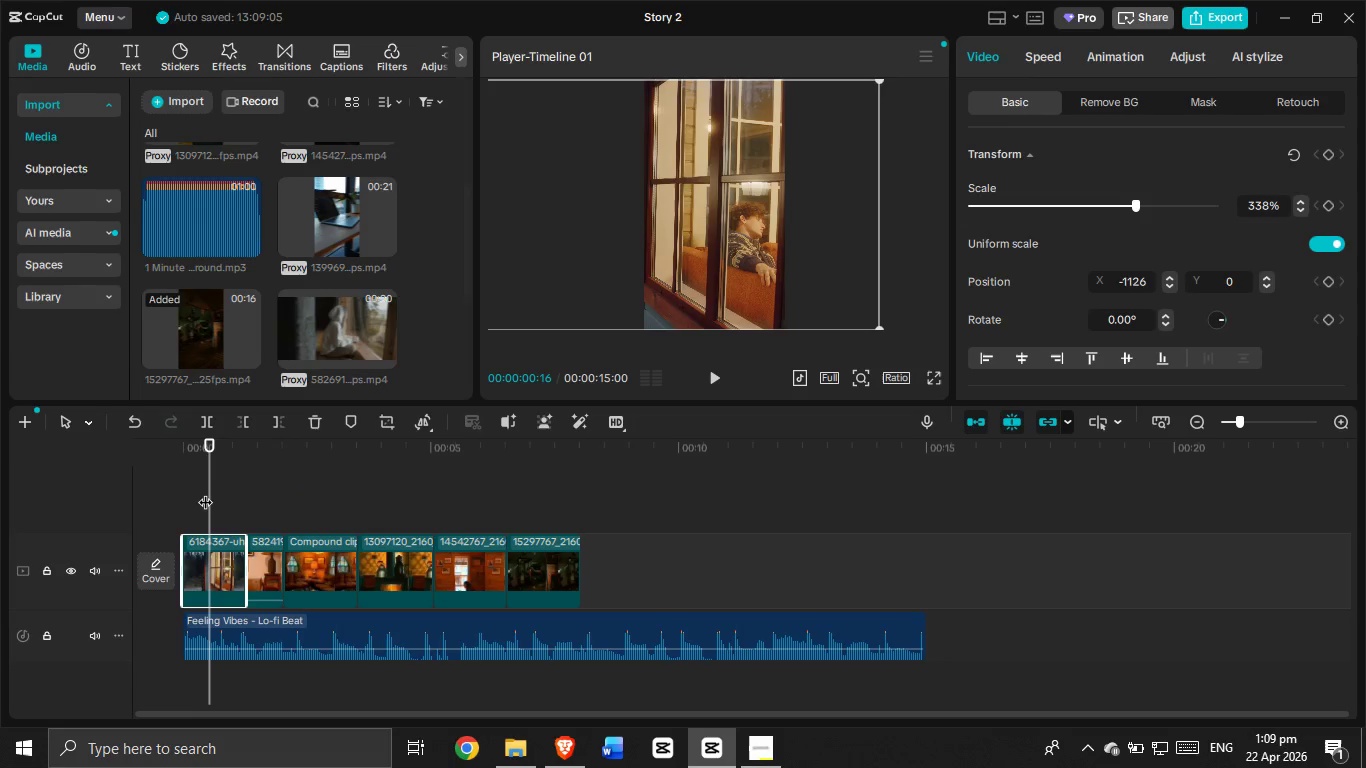 
left_click_drag(start_coordinate=[208, 495], to_coordinate=[165, 502])
 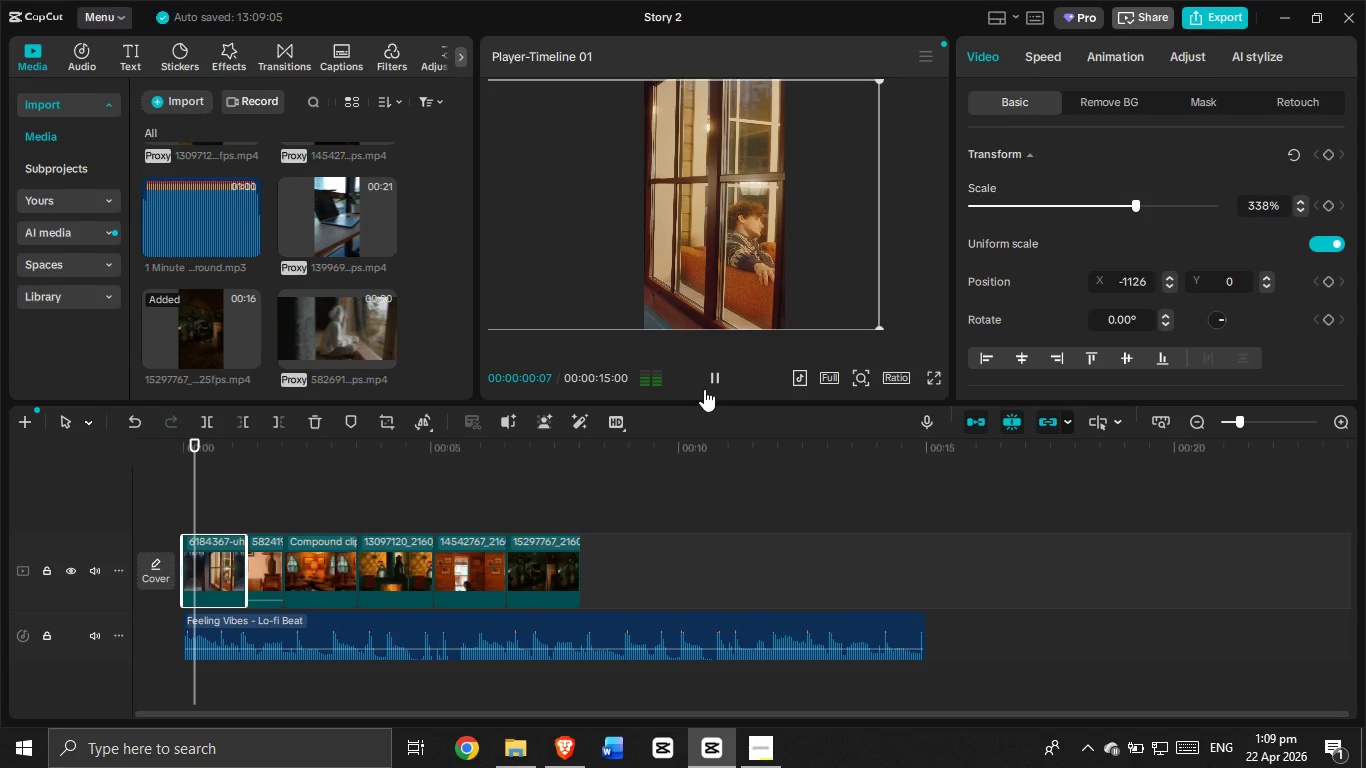 
left_click([704, 389])
 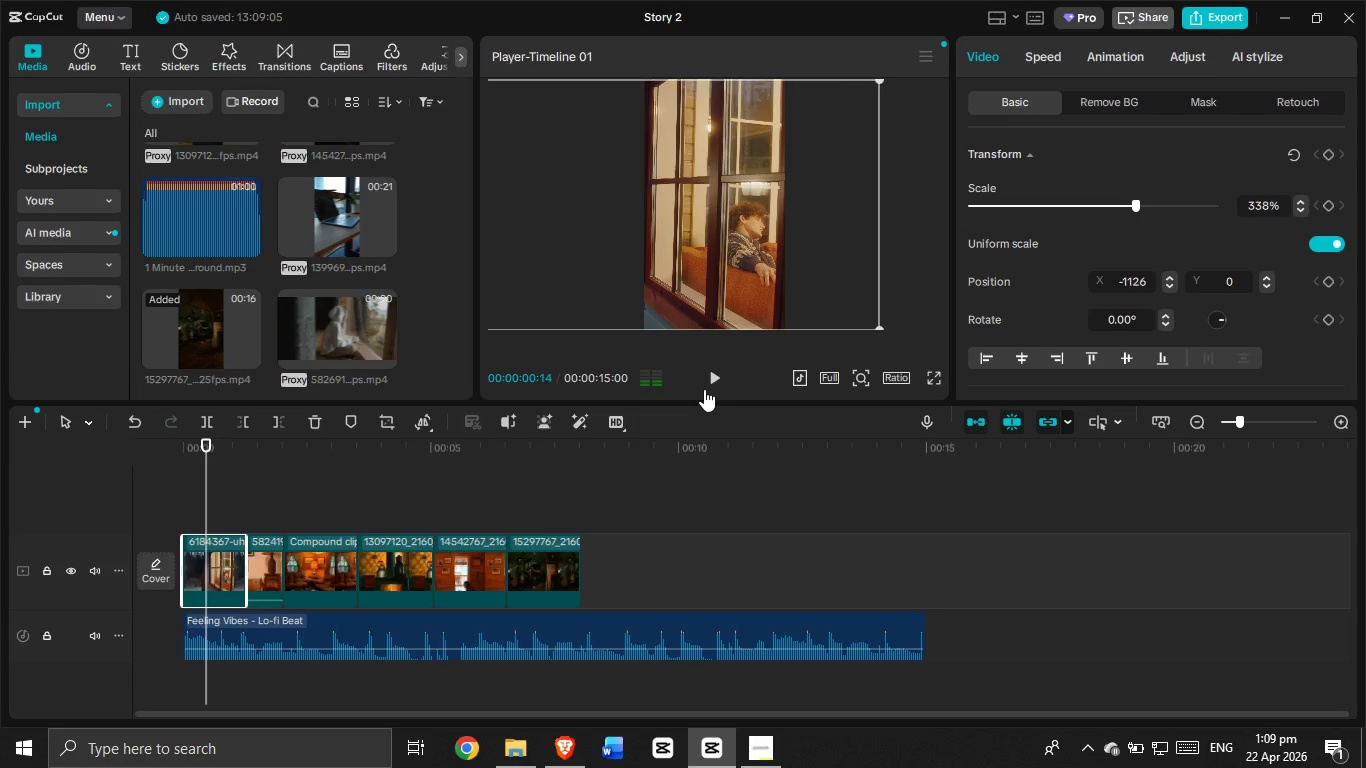 
left_click([704, 389])
 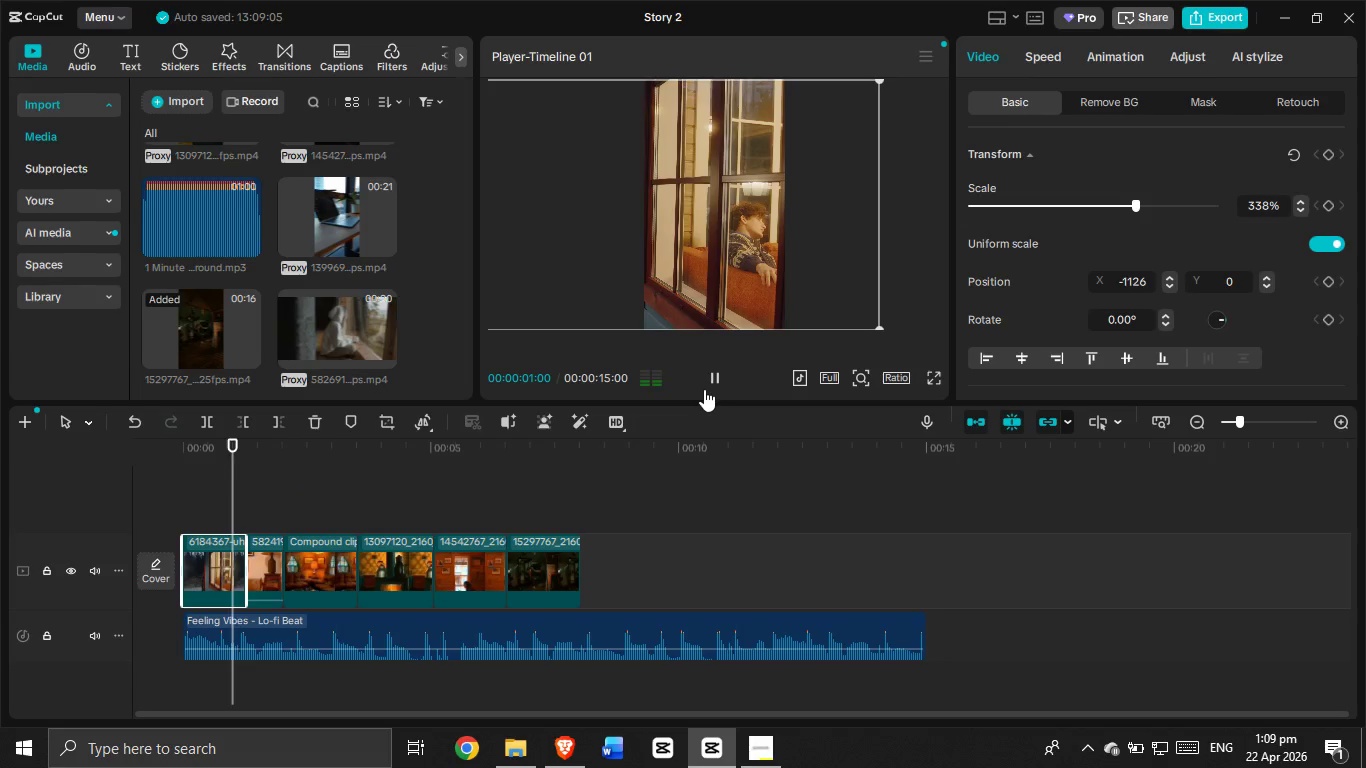 
left_click_drag(start_coordinate=[704, 389], to_coordinate=[699, 394])
 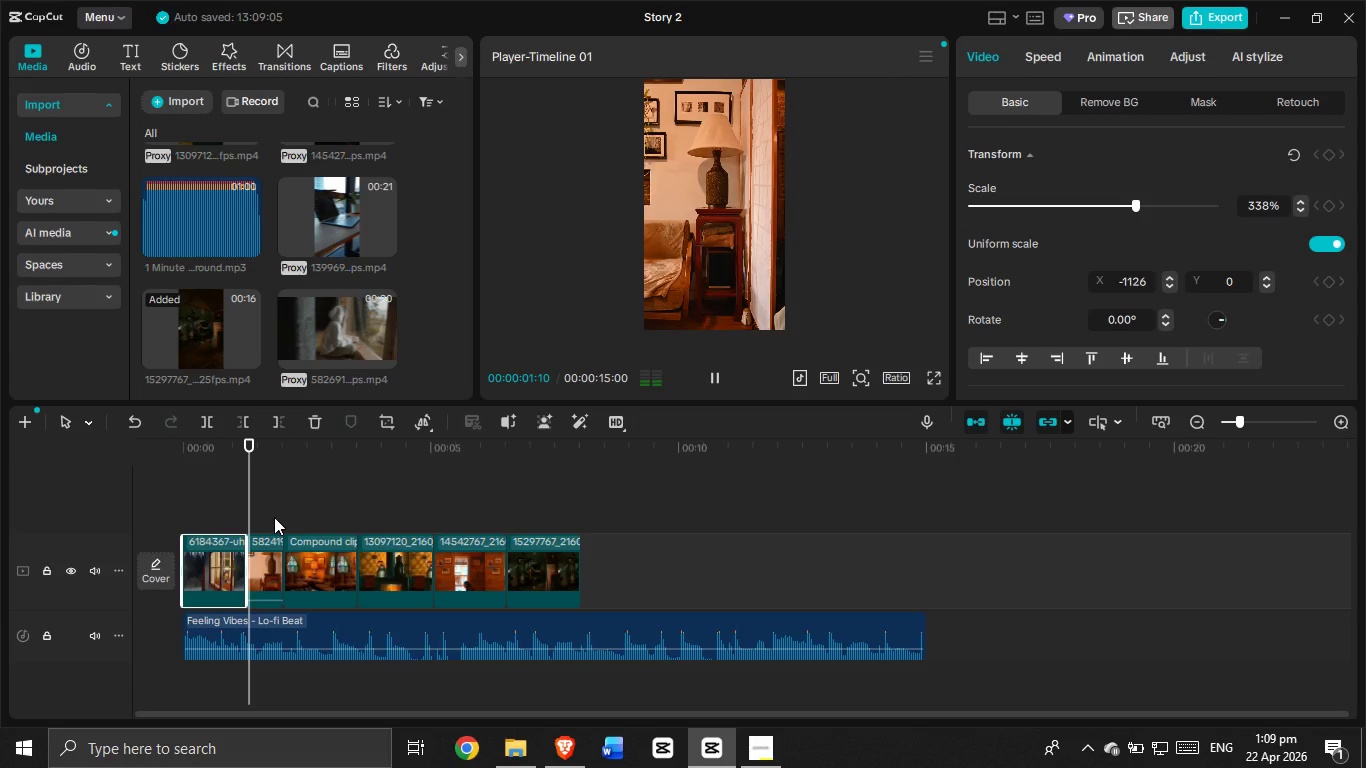 
left_click([223, 497])
 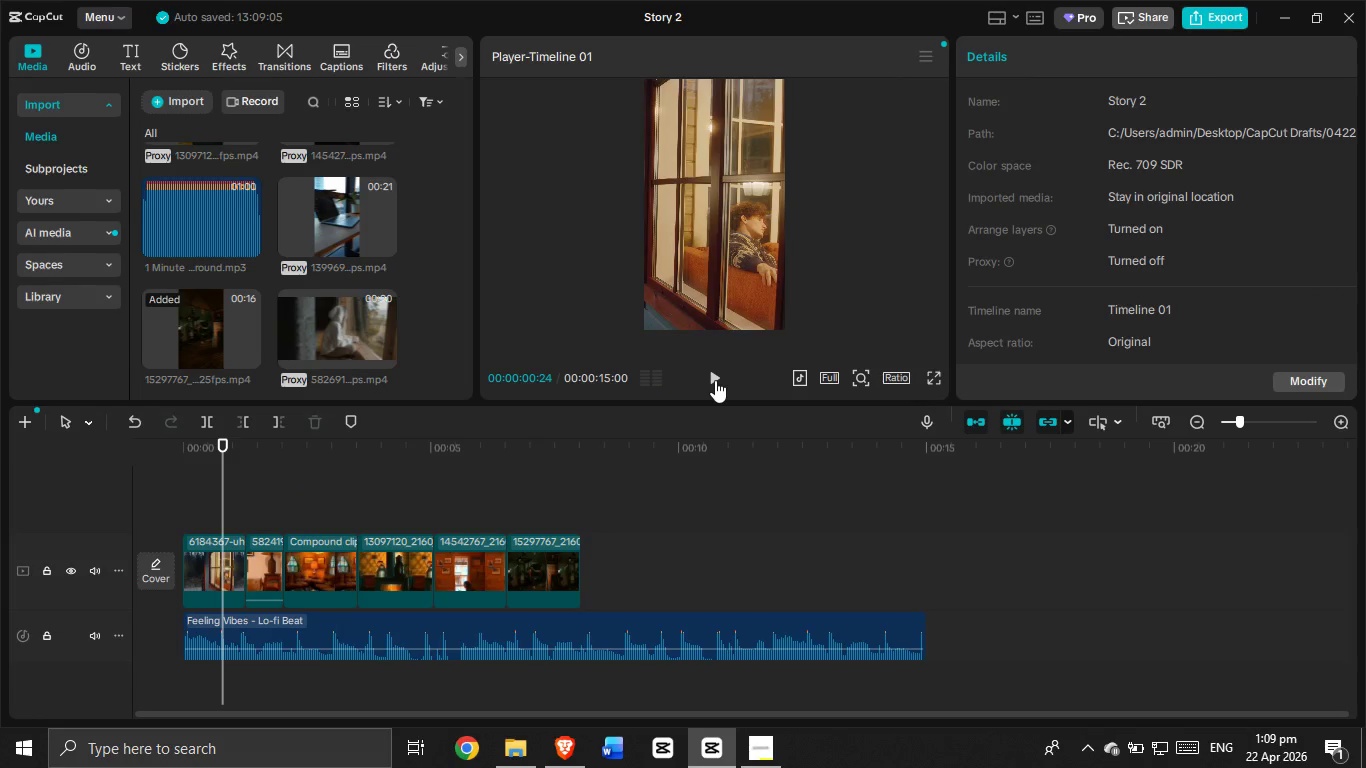 
double_click([715, 380])
 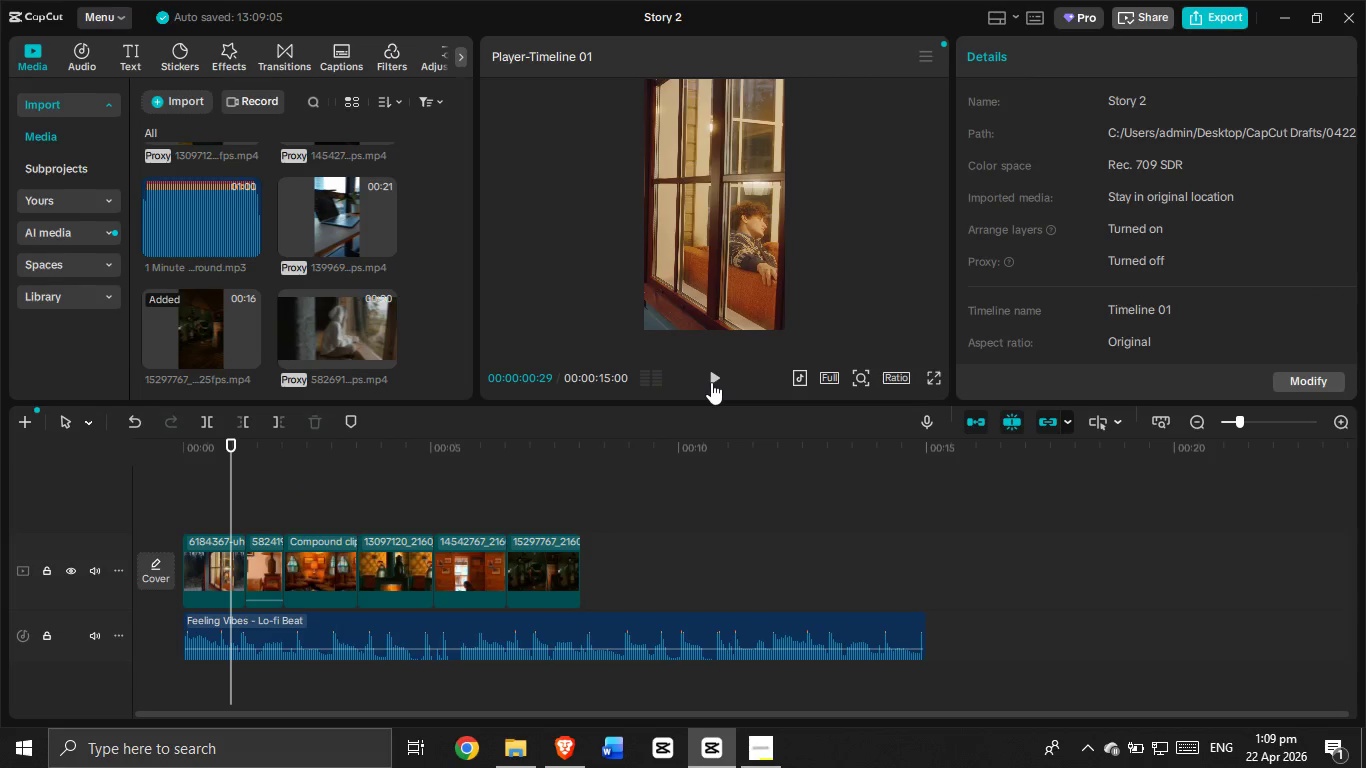 
double_click([711, 382])
 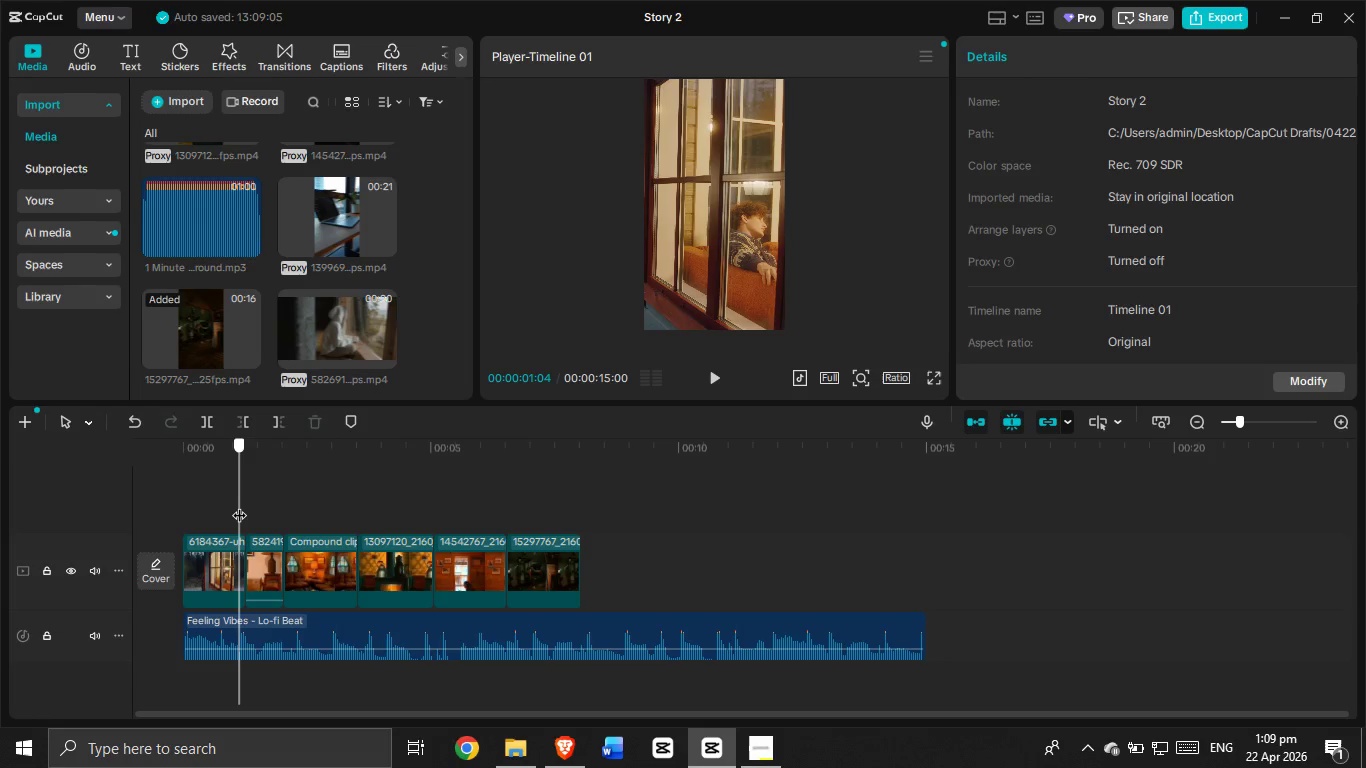 
left_click([233, 551])
 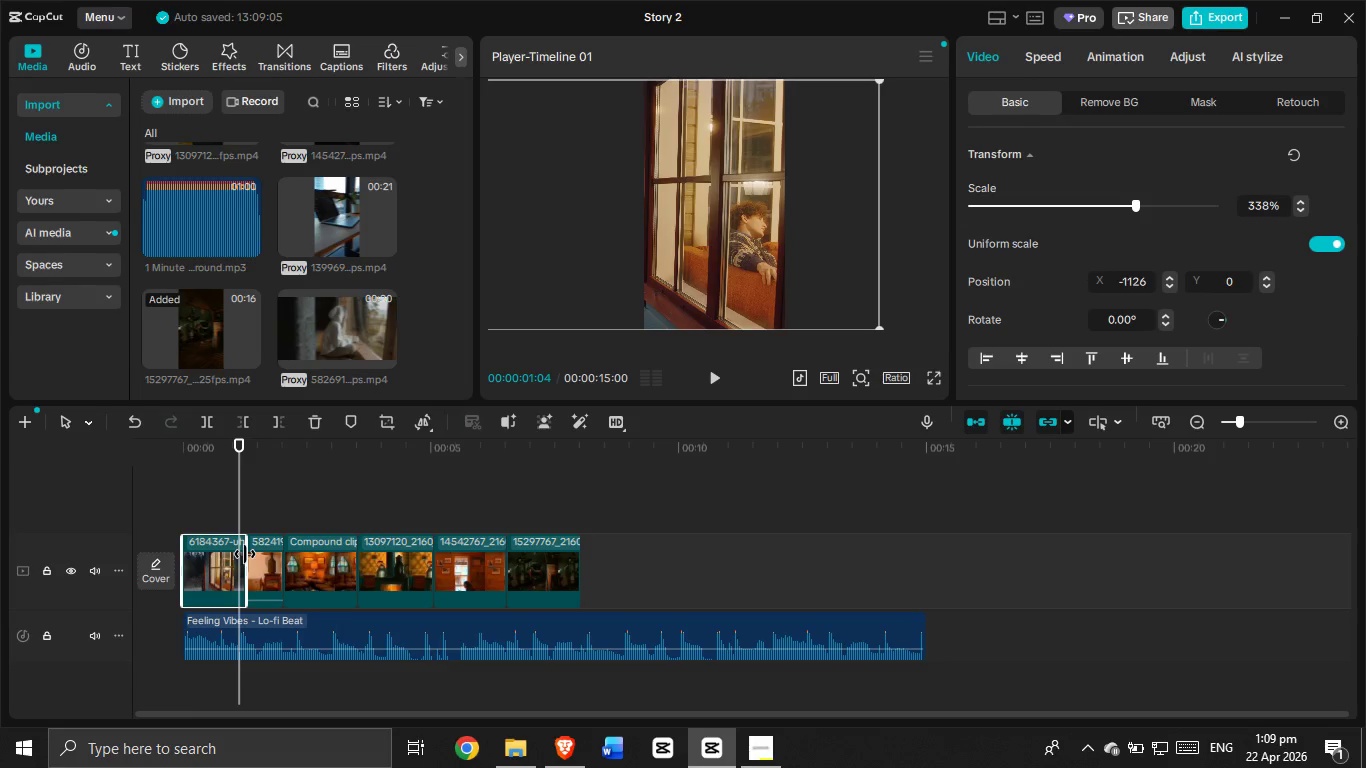 
left_click_drag(start_coordinate=[245, 554], to_coordinate=[237, 556])
 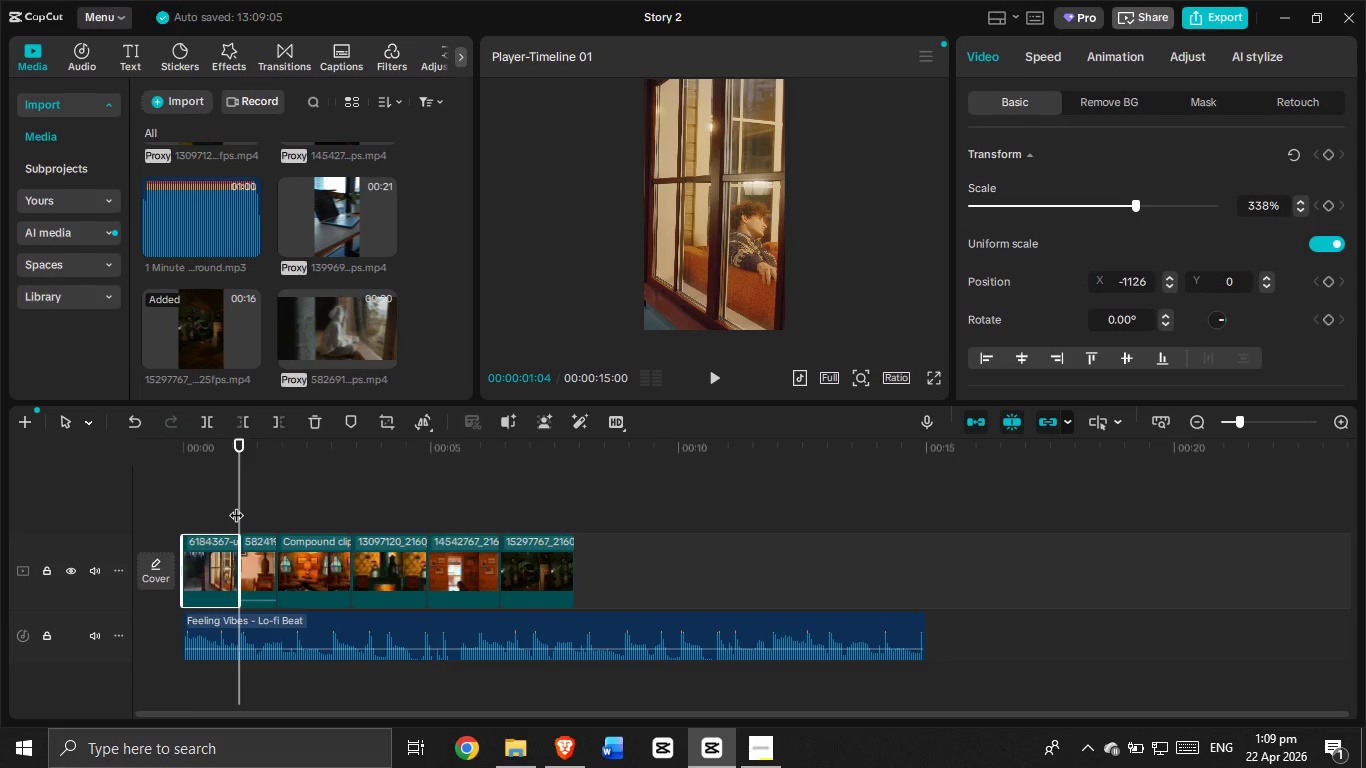 
left_click_drag(start_coordinate=[236, 505], to_coordinate=[167, 501])
 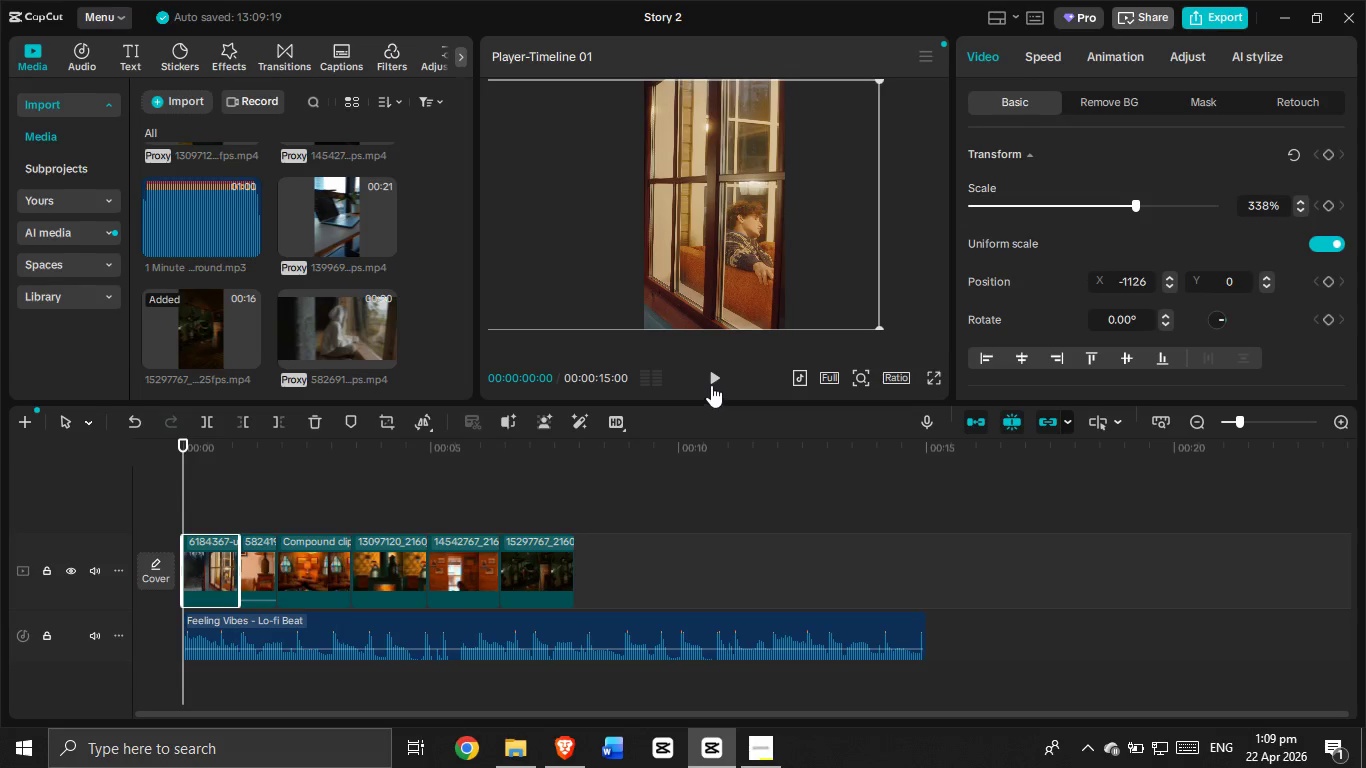 
left_click([711, 385])
 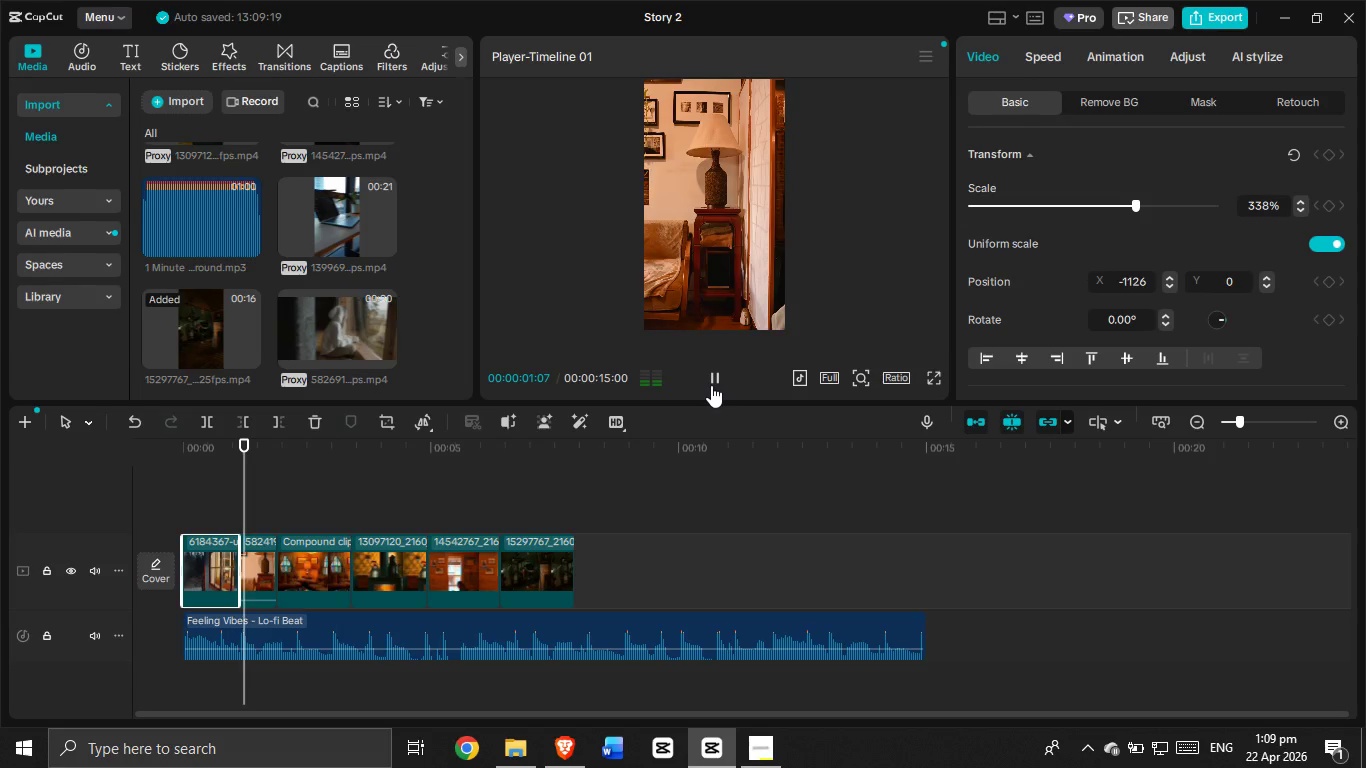 
left_click([712, 384])
 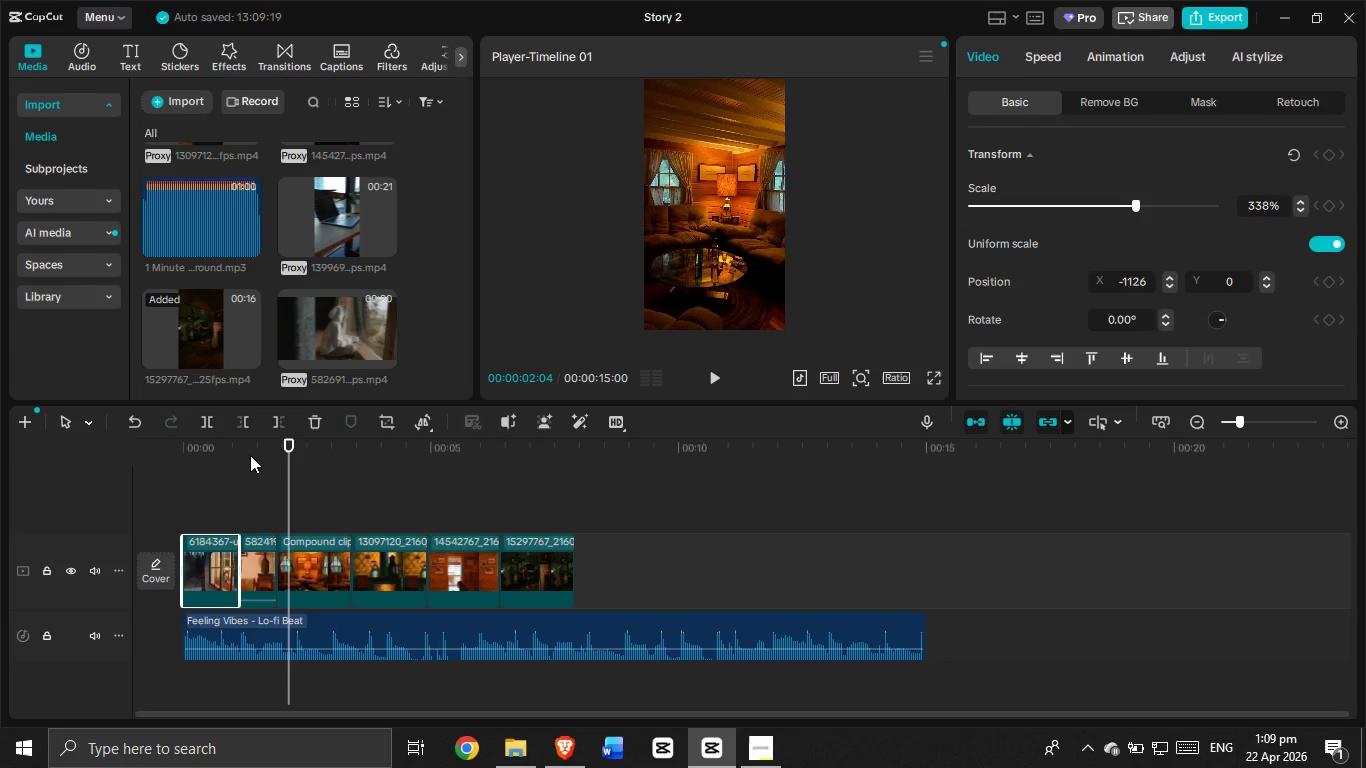 
left_click([244, 473])
 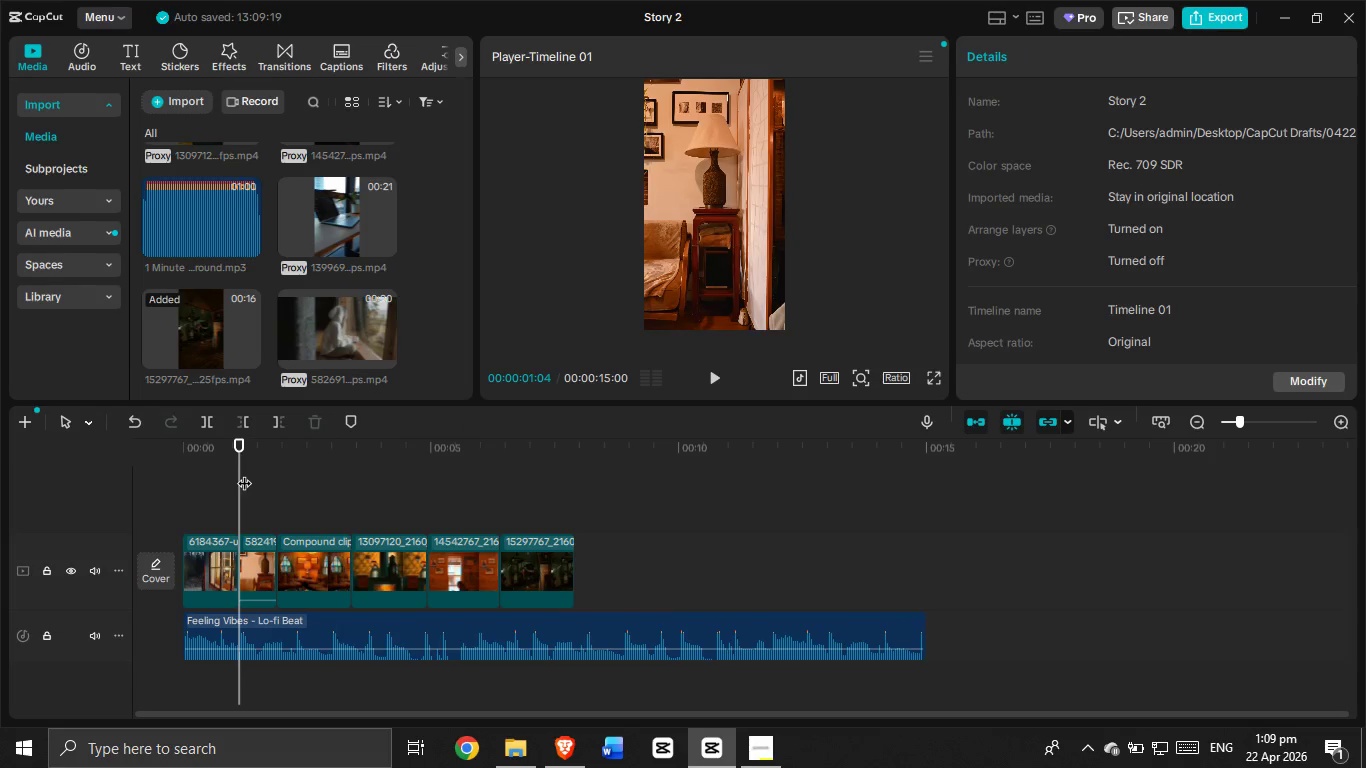 
left_click_drag(start_coordinate=[244, 473], to_coordinate=[225, 480])
 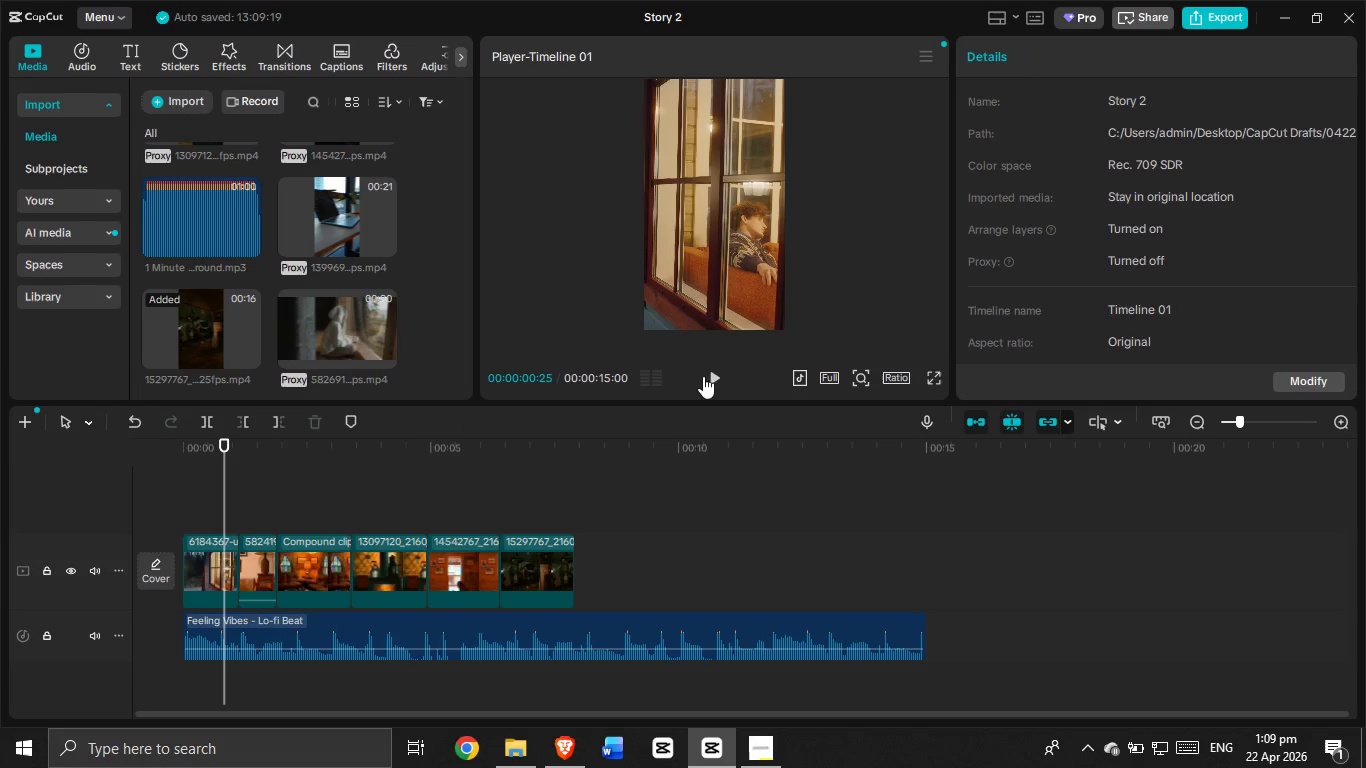 
left_click([708, 376])
 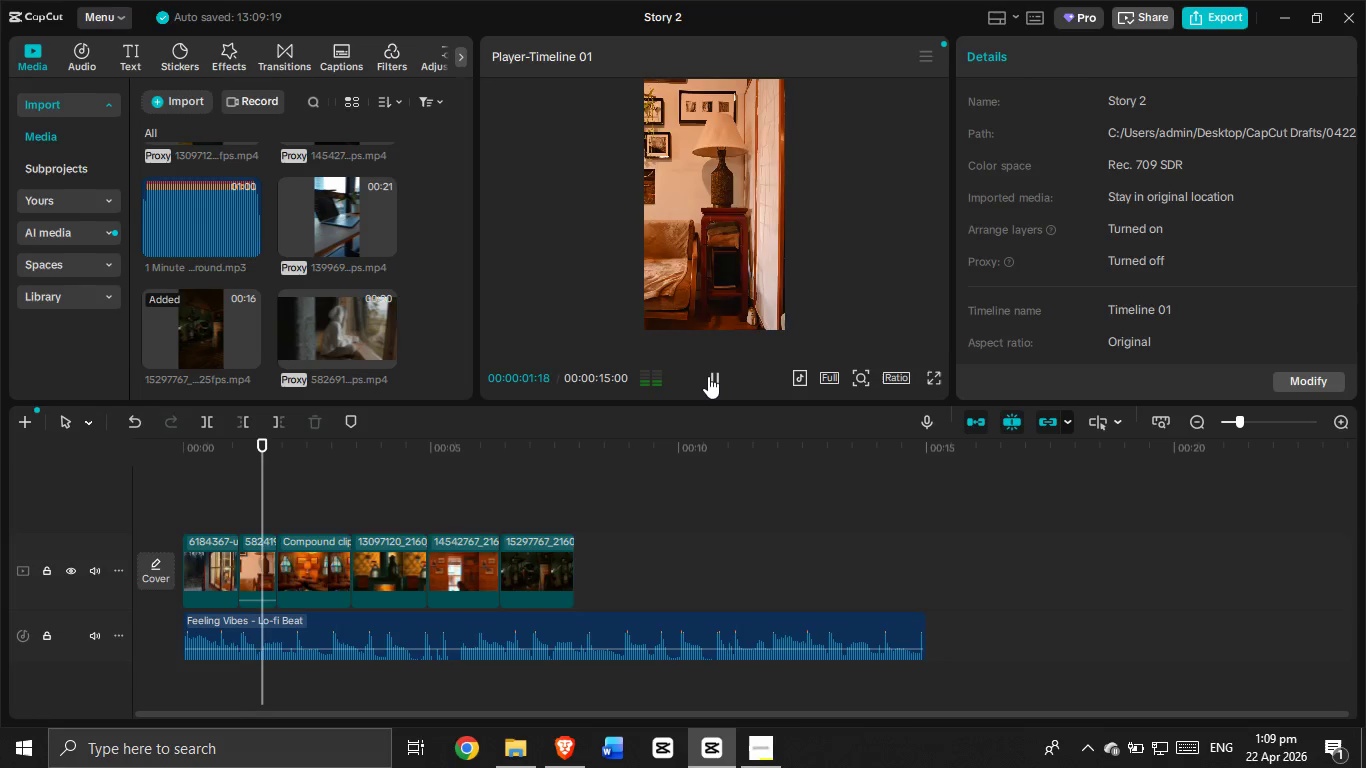 
left_click([708, 376])
 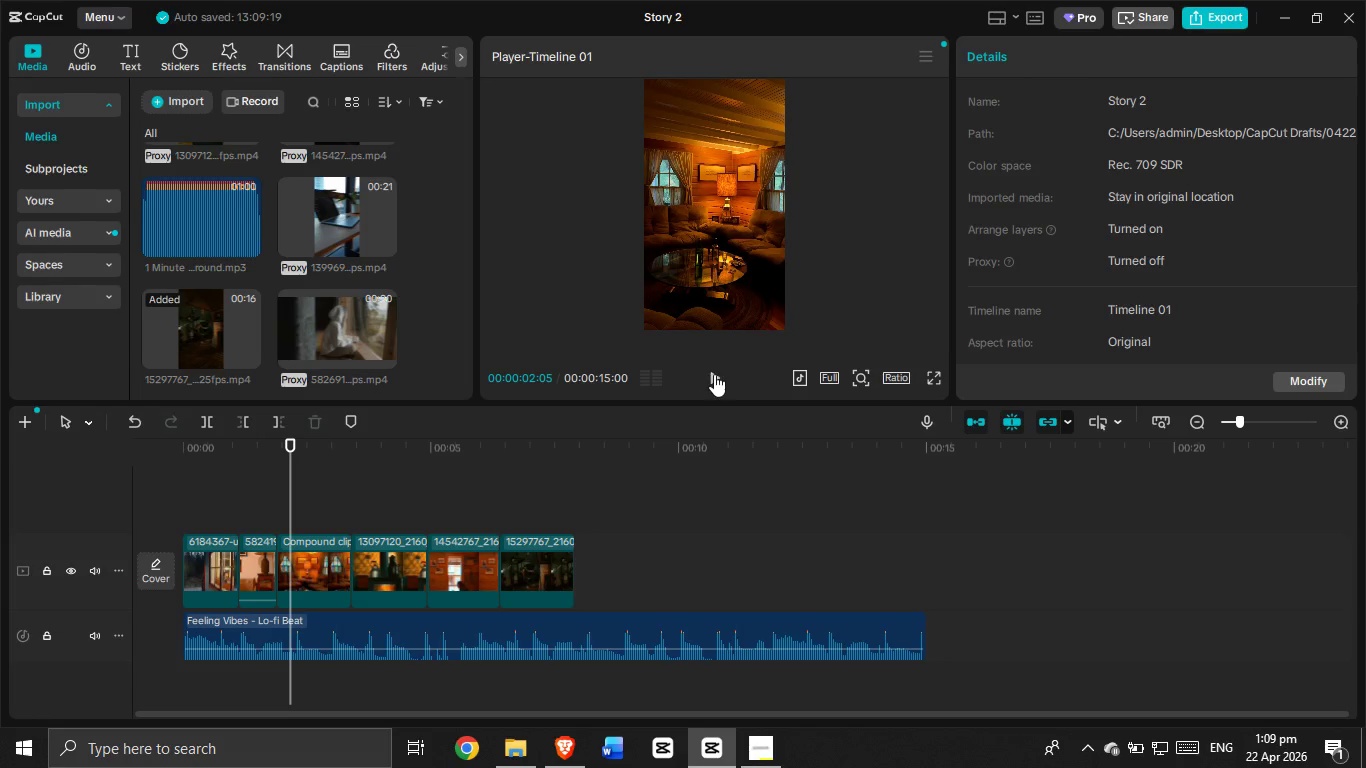 
double_click([714, 373])
 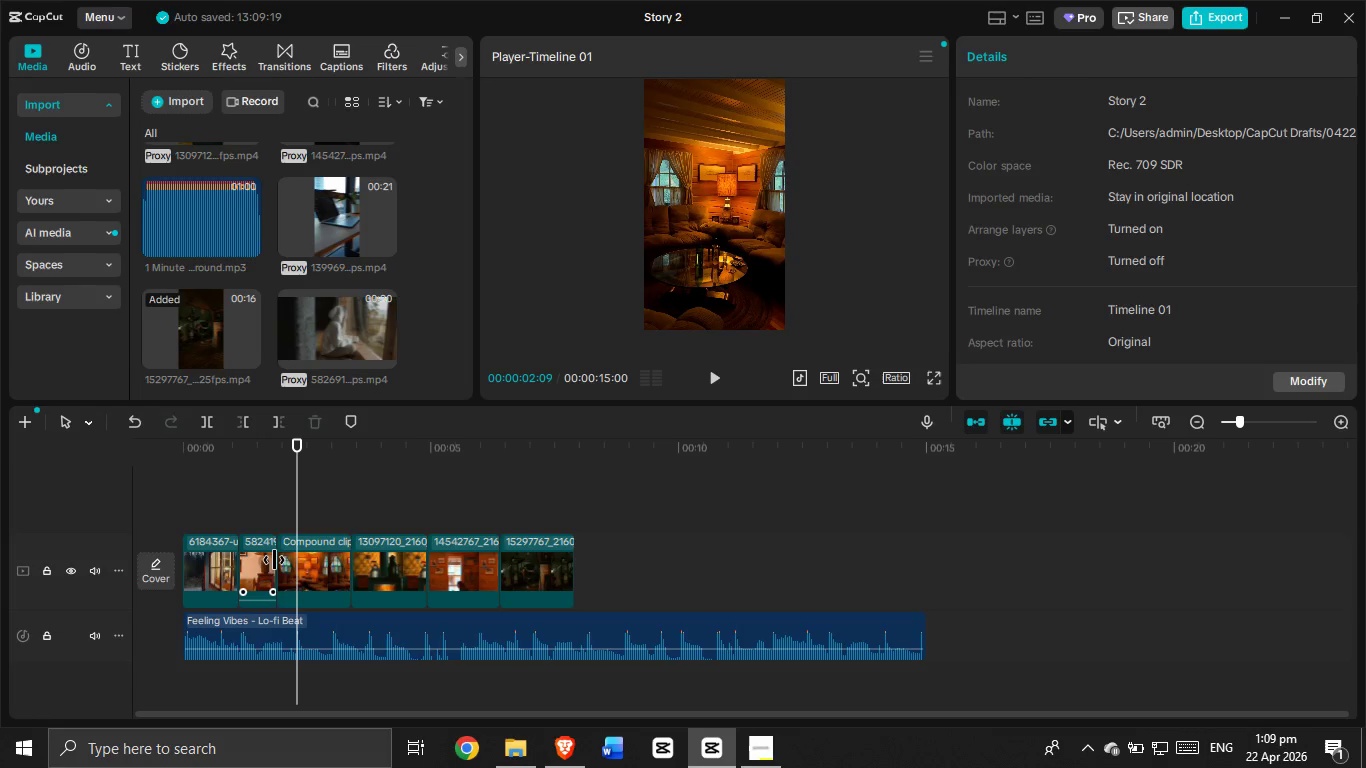 
left_click([274, 560])
 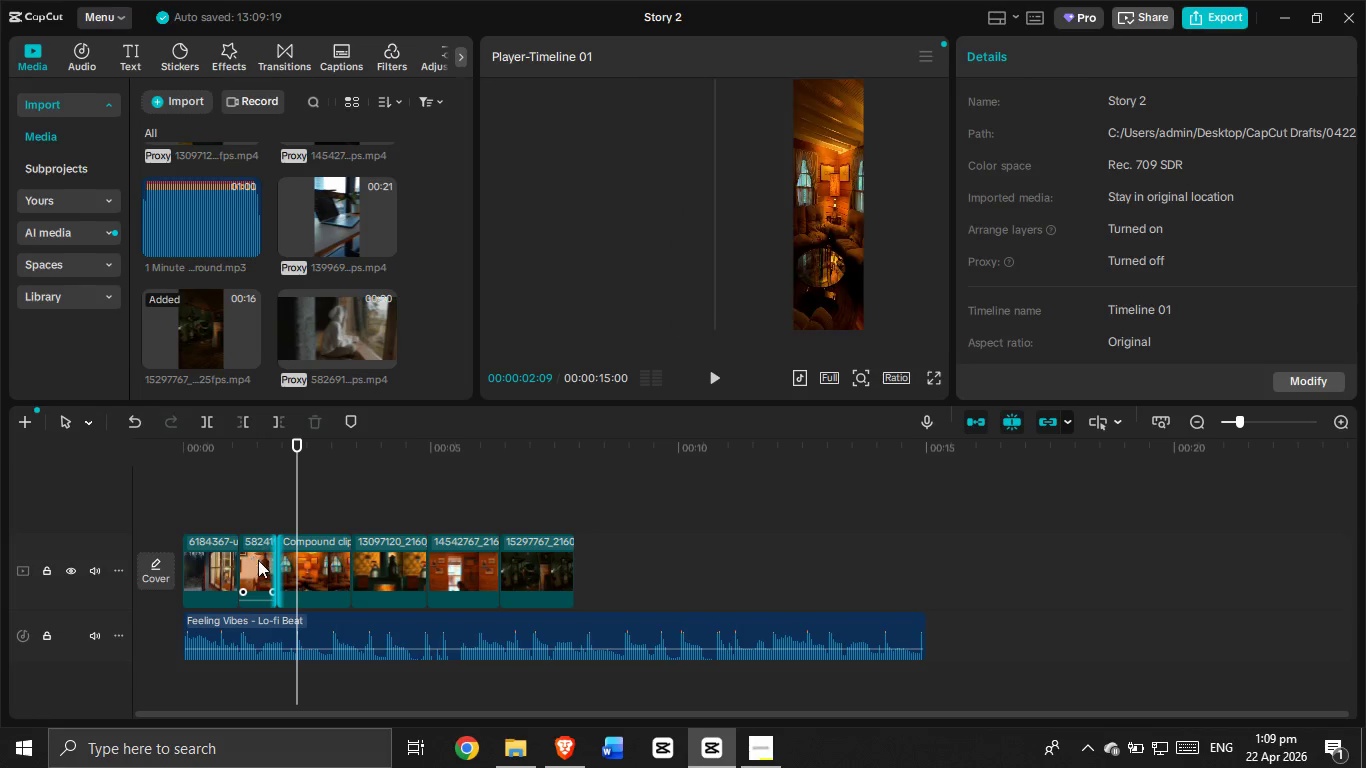 
left_click([258, 560])
 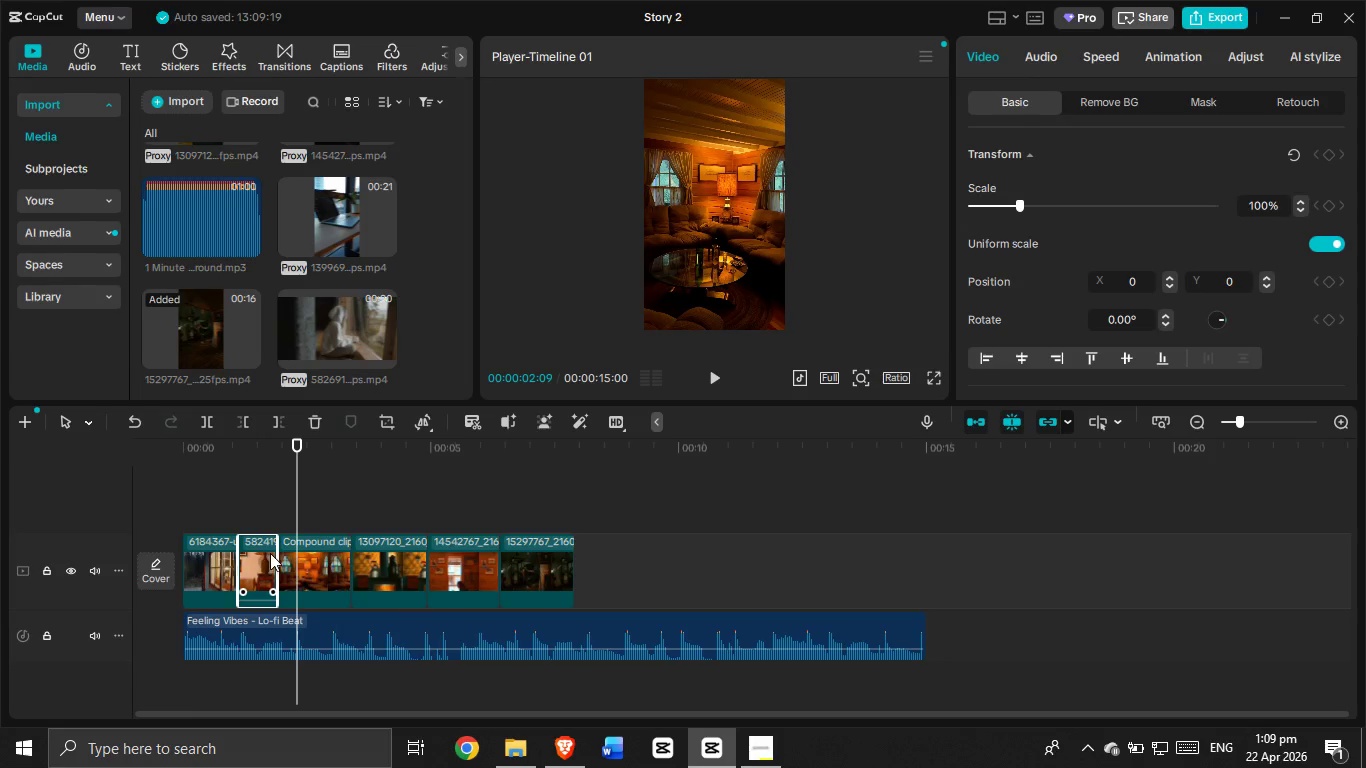 
left_click_drag(start_coordinate=[278, 555], to_coordinate=[291, 558])
 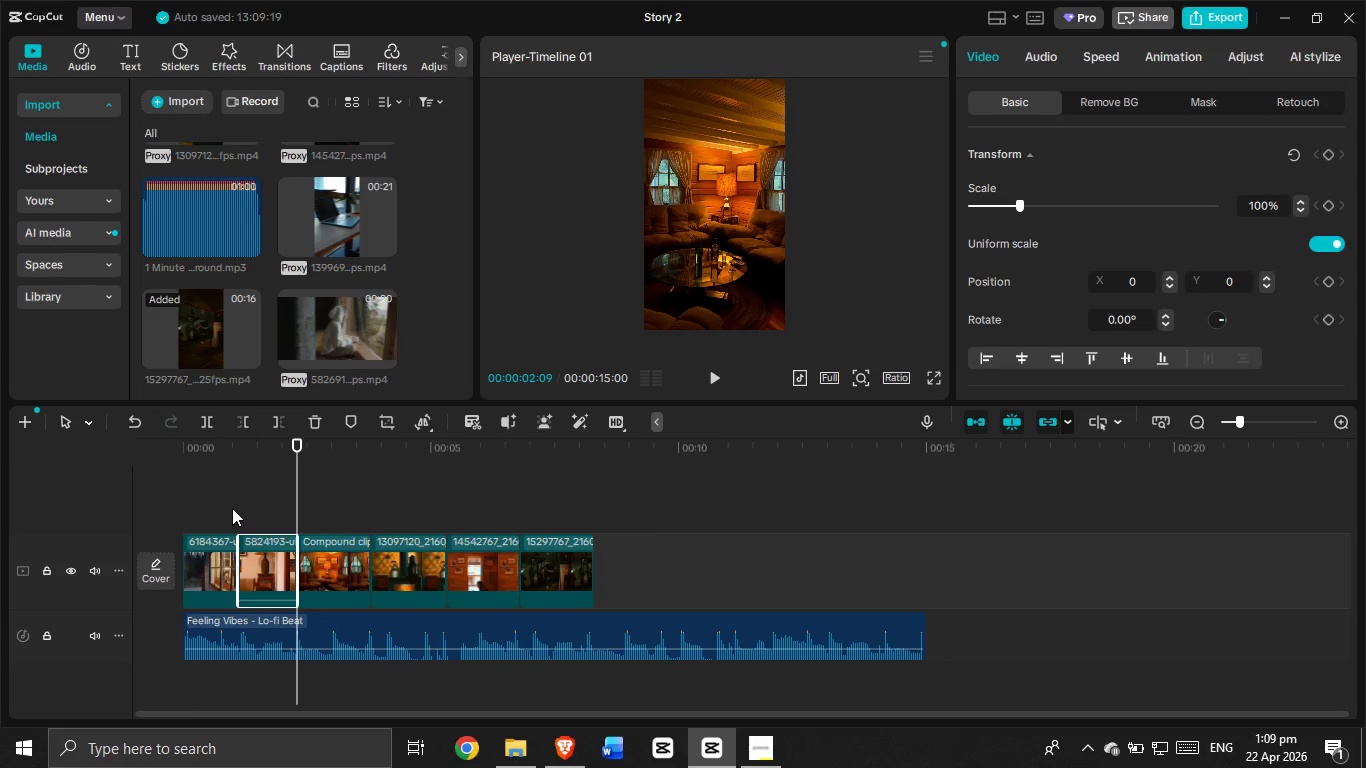 
left_click([232, 508])
 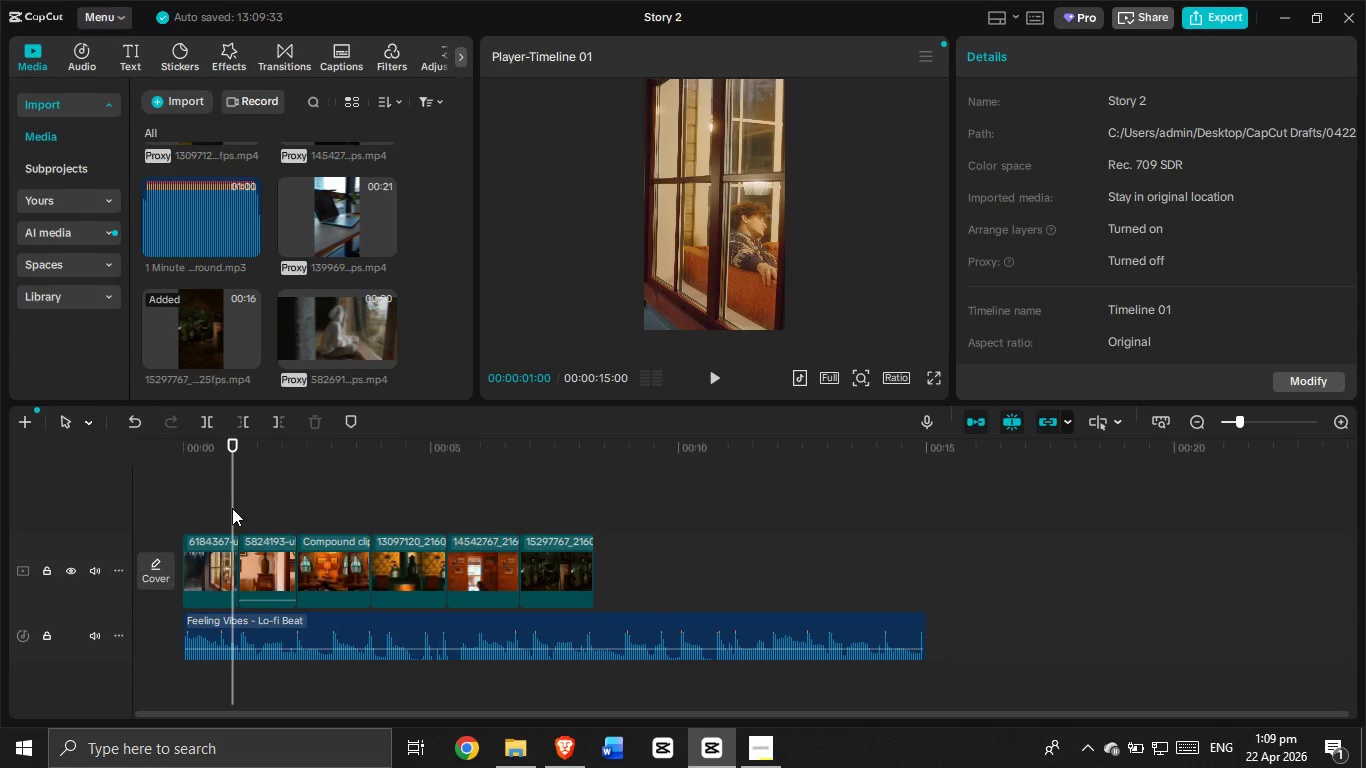 
left_click_drag(start_coordinate=[232, 508], to_coordinate=[207, 514])
 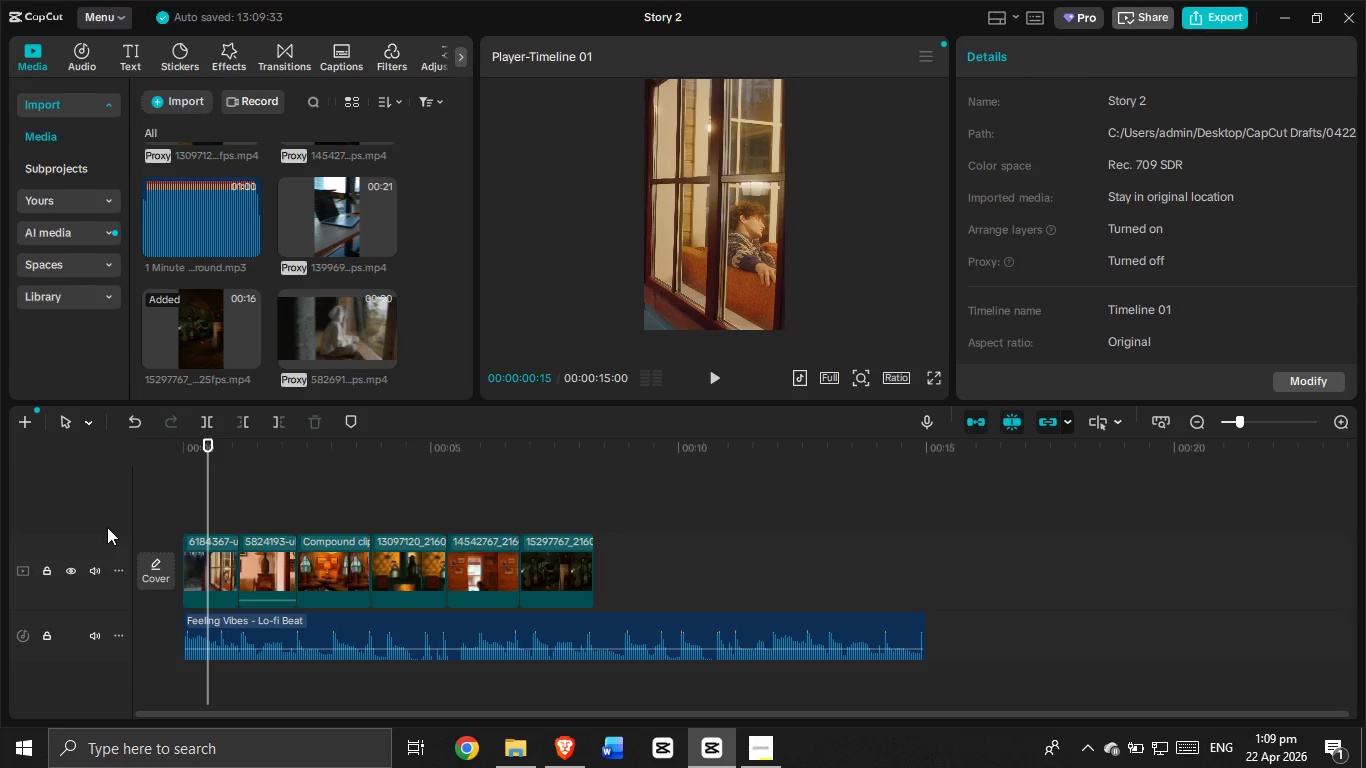 
wait(6.59)
 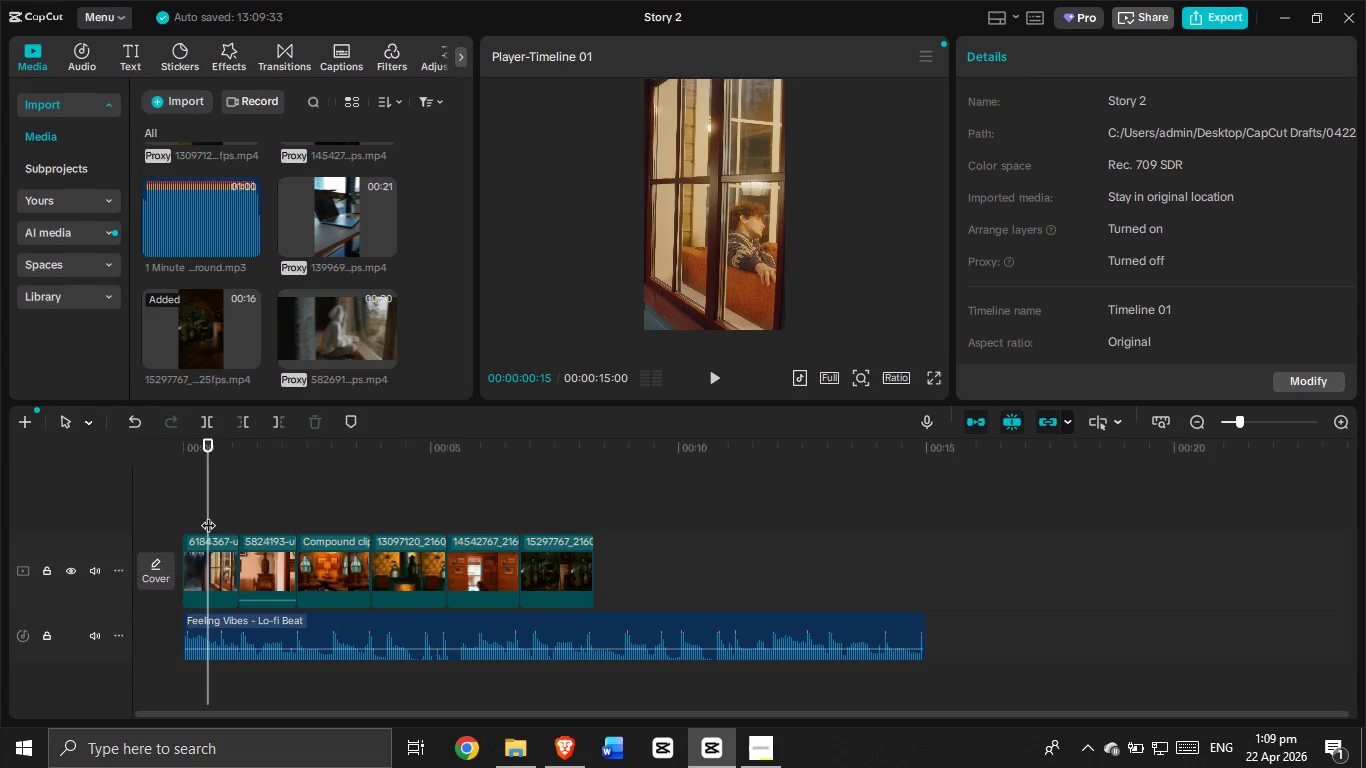 
left_click([717, 375])
 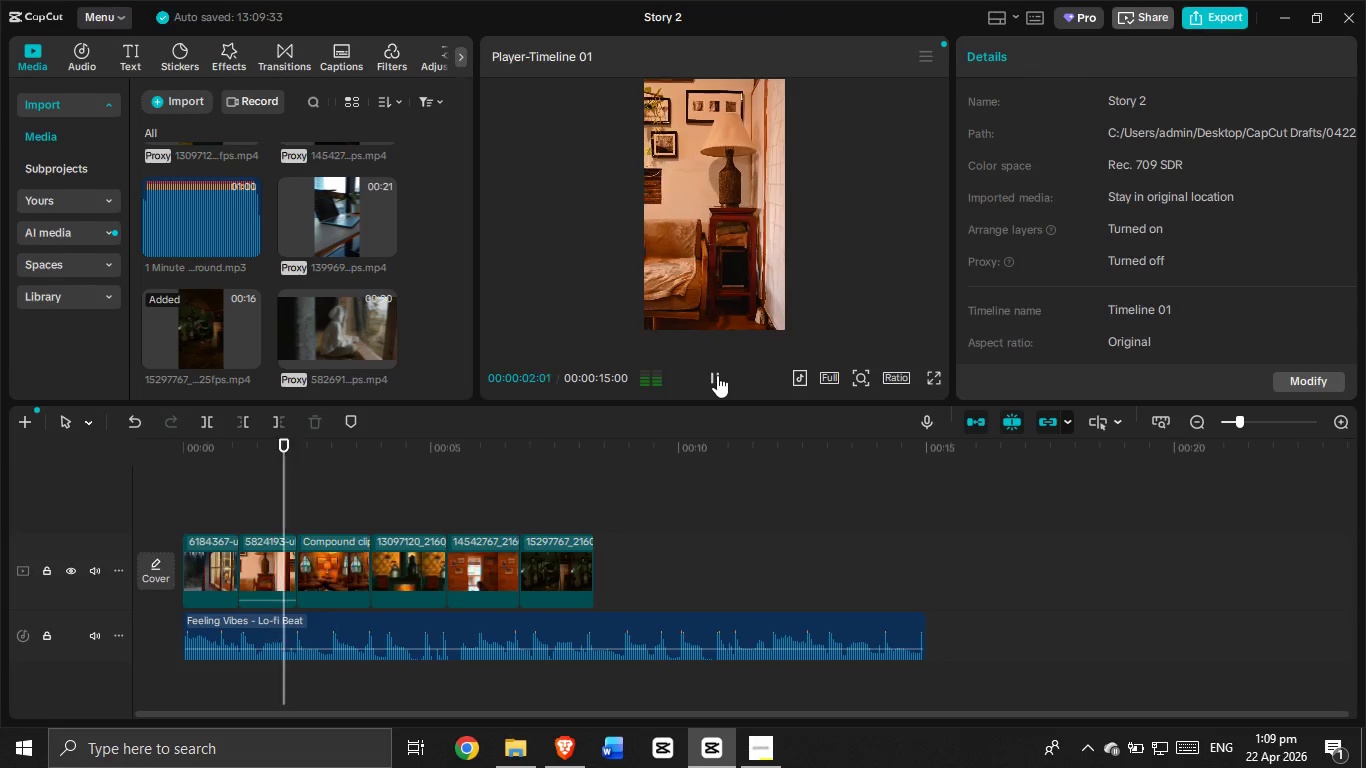 
left_click_drag(start_coordinate=[717, 375], to_coordinate=[702, 384])
 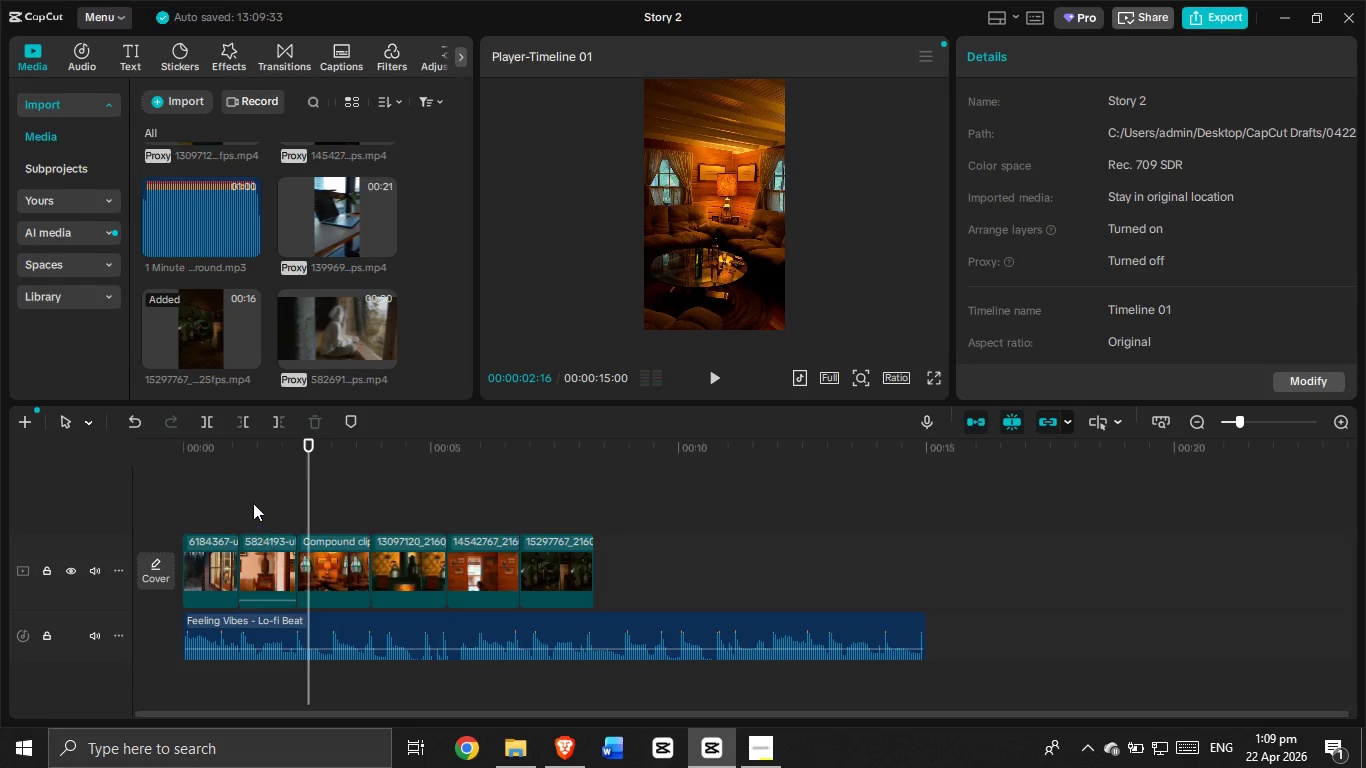 
left_click([253, 503])
 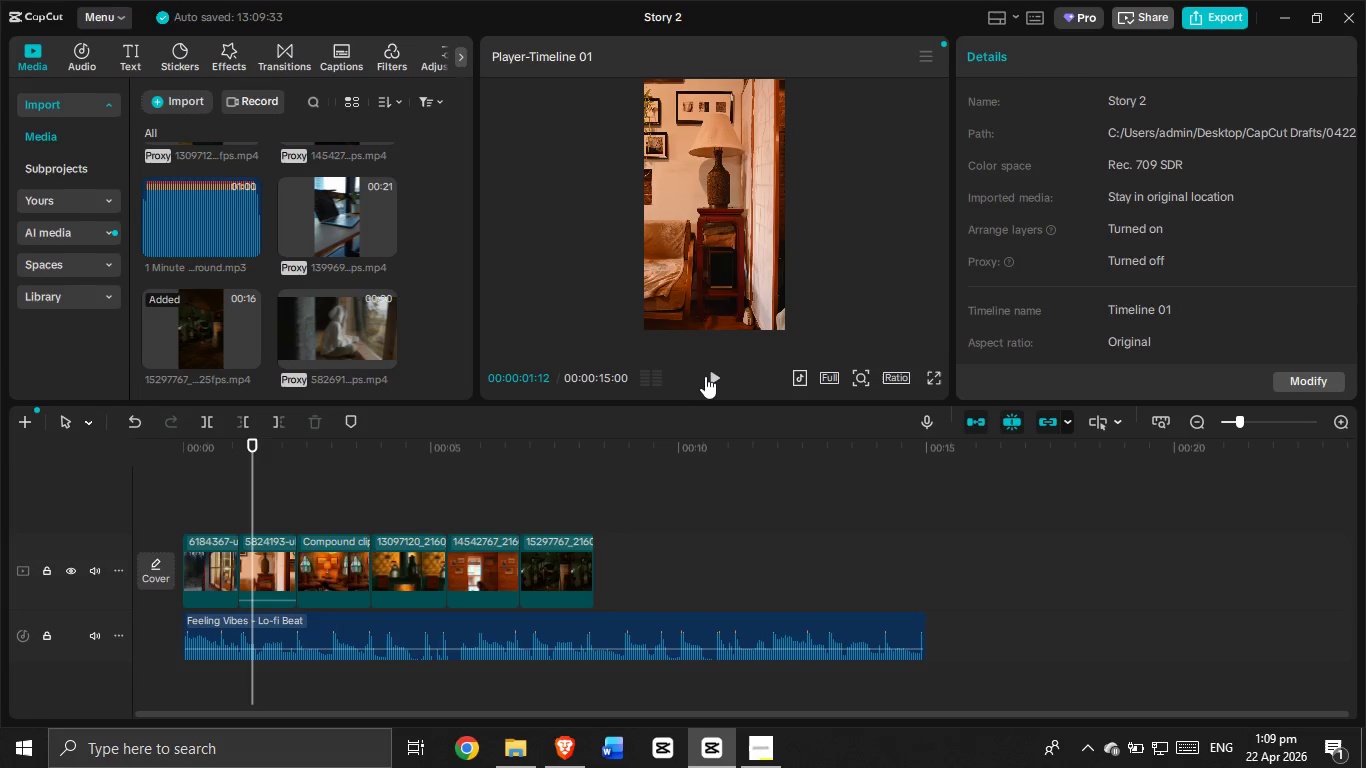 
double_click([709, 374])
 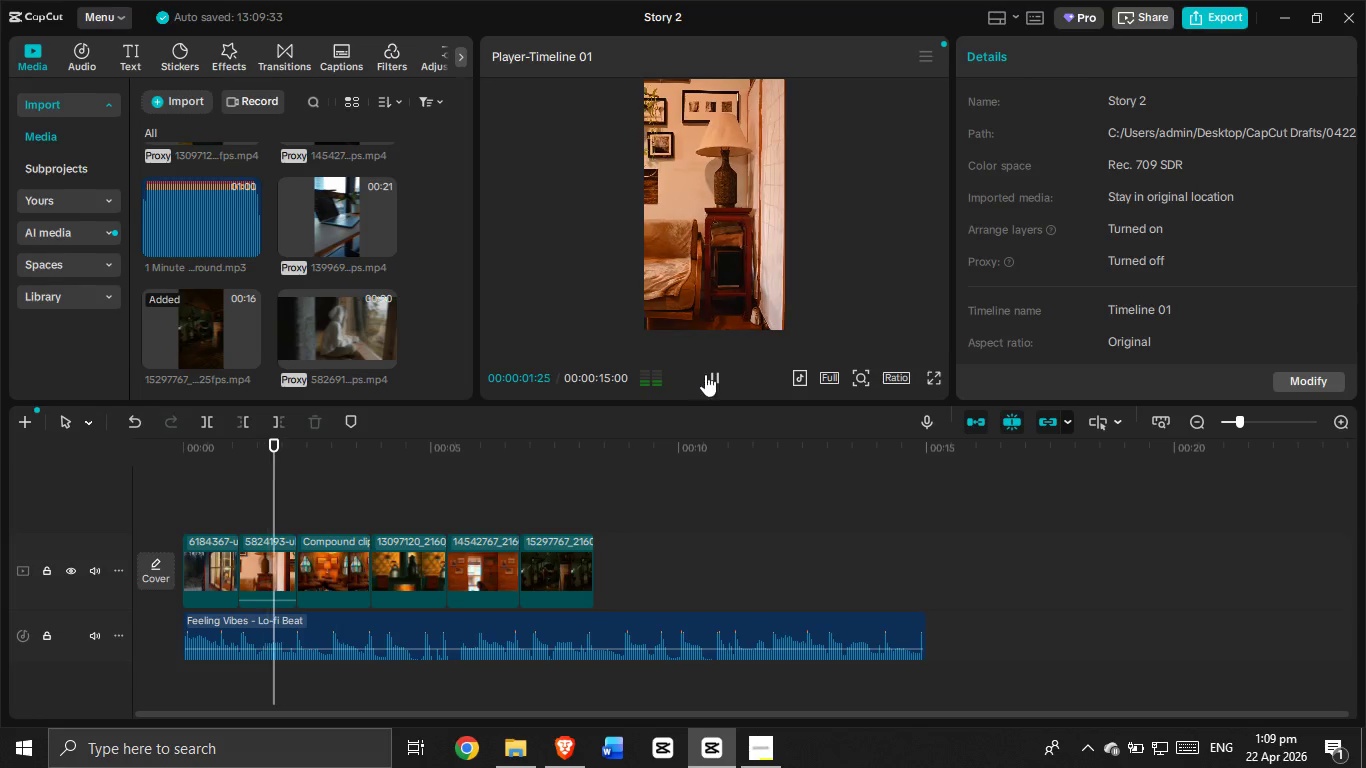 
left_click([713, 374])
 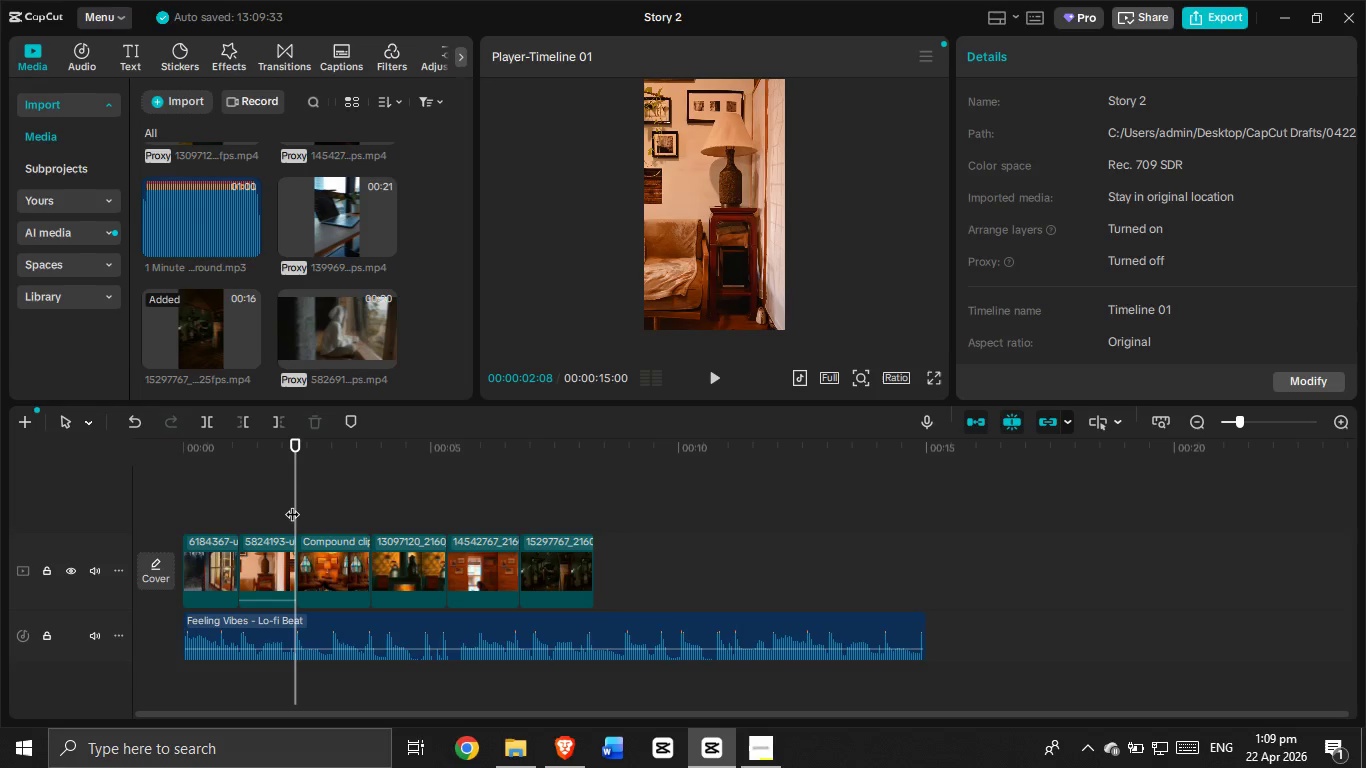 
left_click_drag(start_coordinate=[295, 504], to_coordinate=[290, 519])
 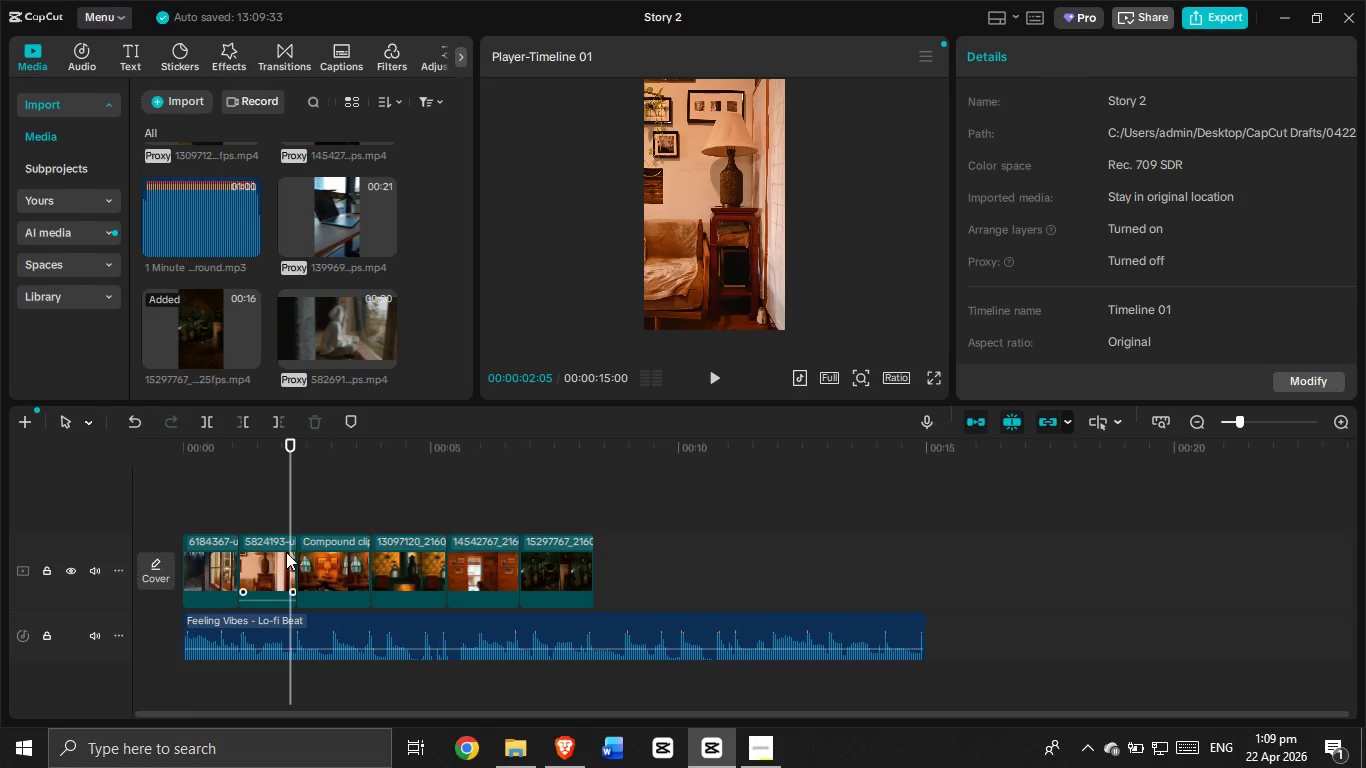 
left_click([286, 552])
 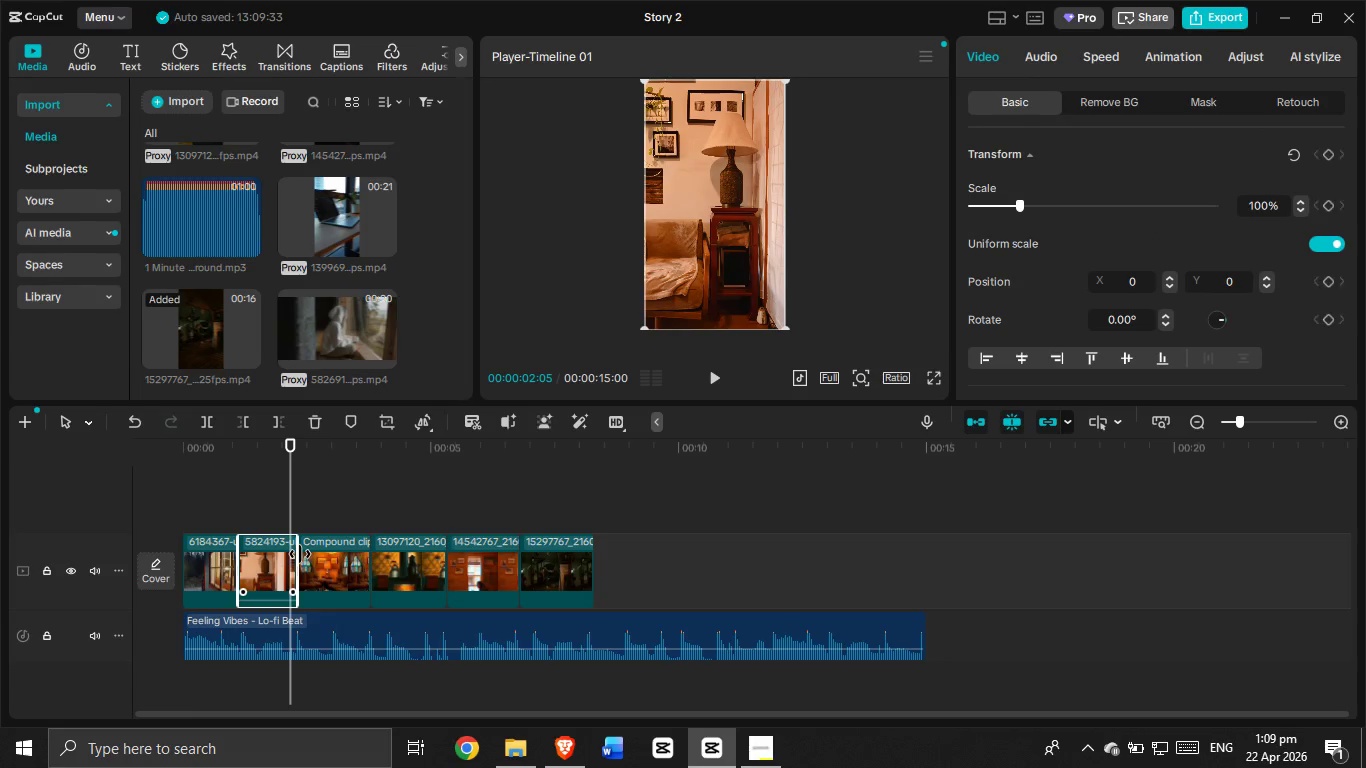 
left_click_drag(start_coordinate=[300, 554], to_coordinate=[294, 557])
 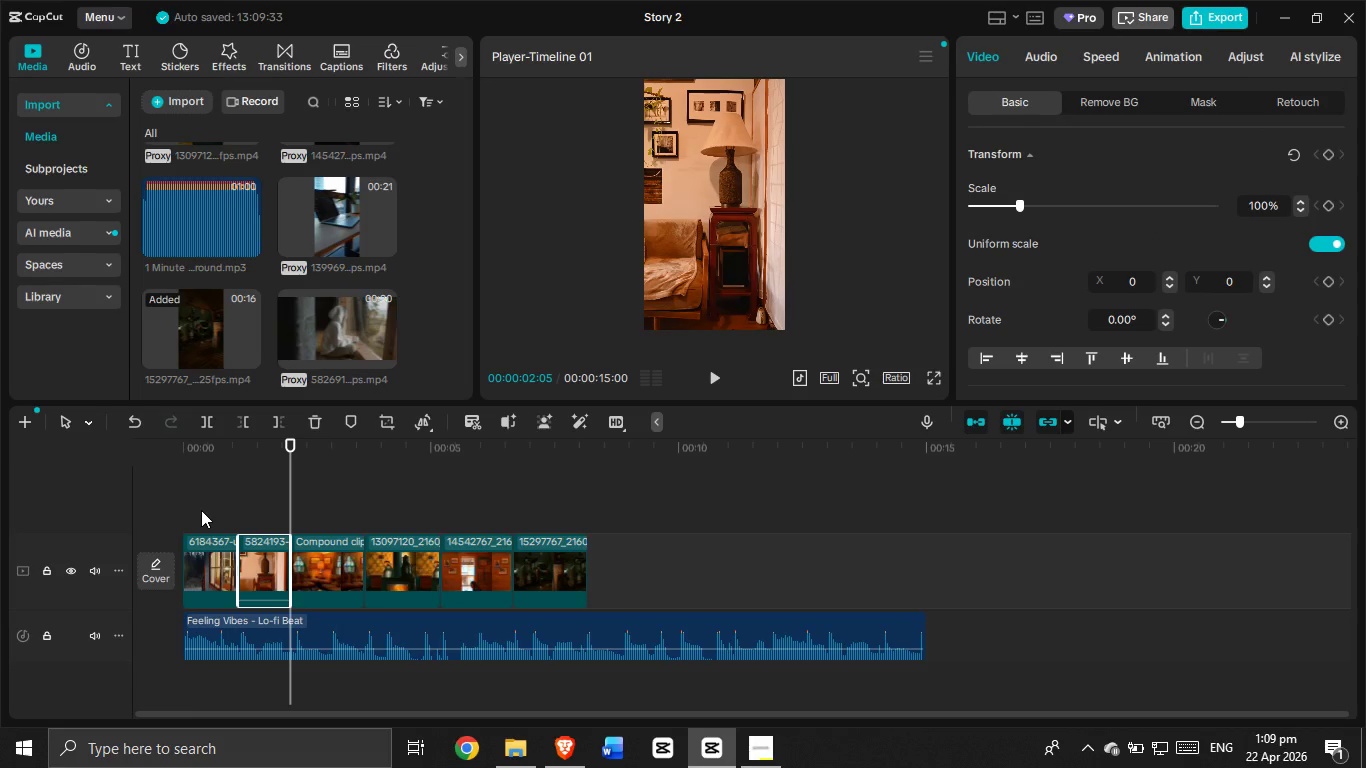 
left_click([201, 509])
 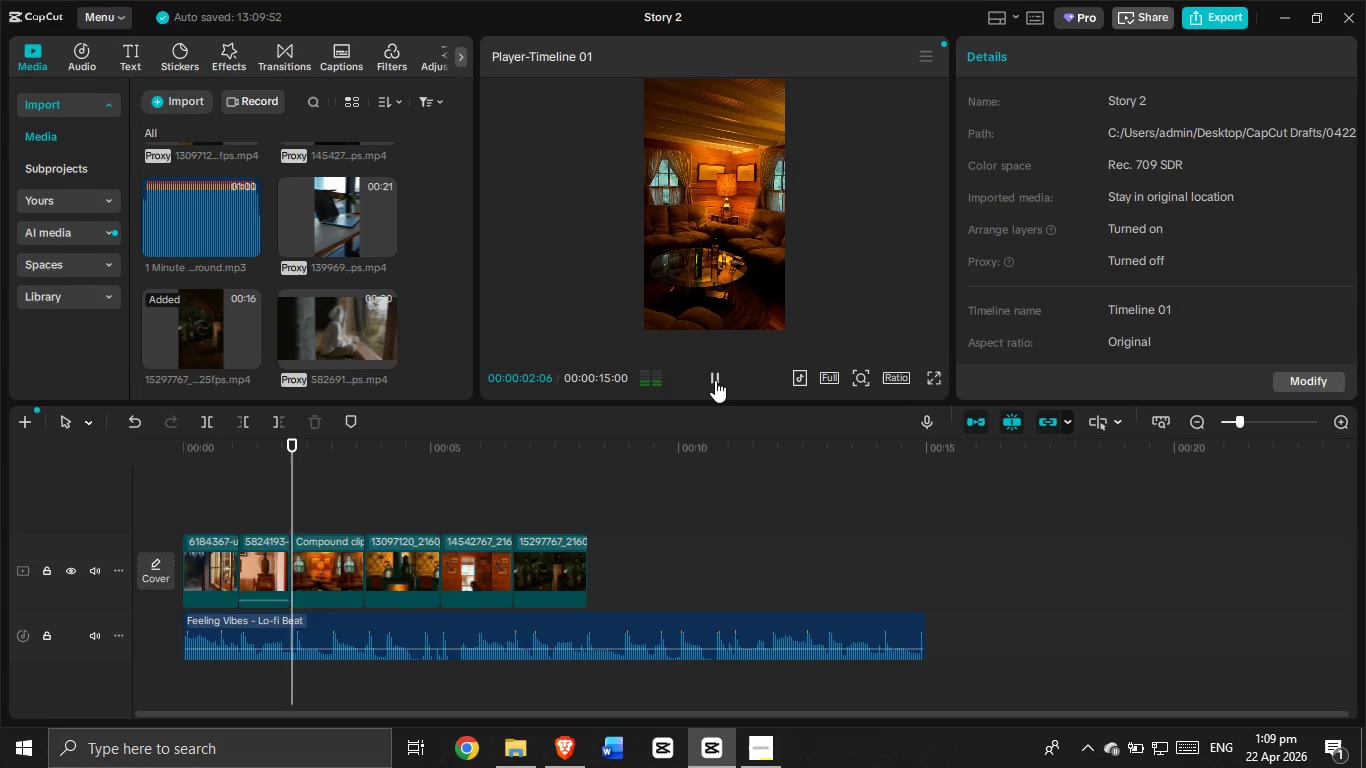 
left_click([715, 380])
 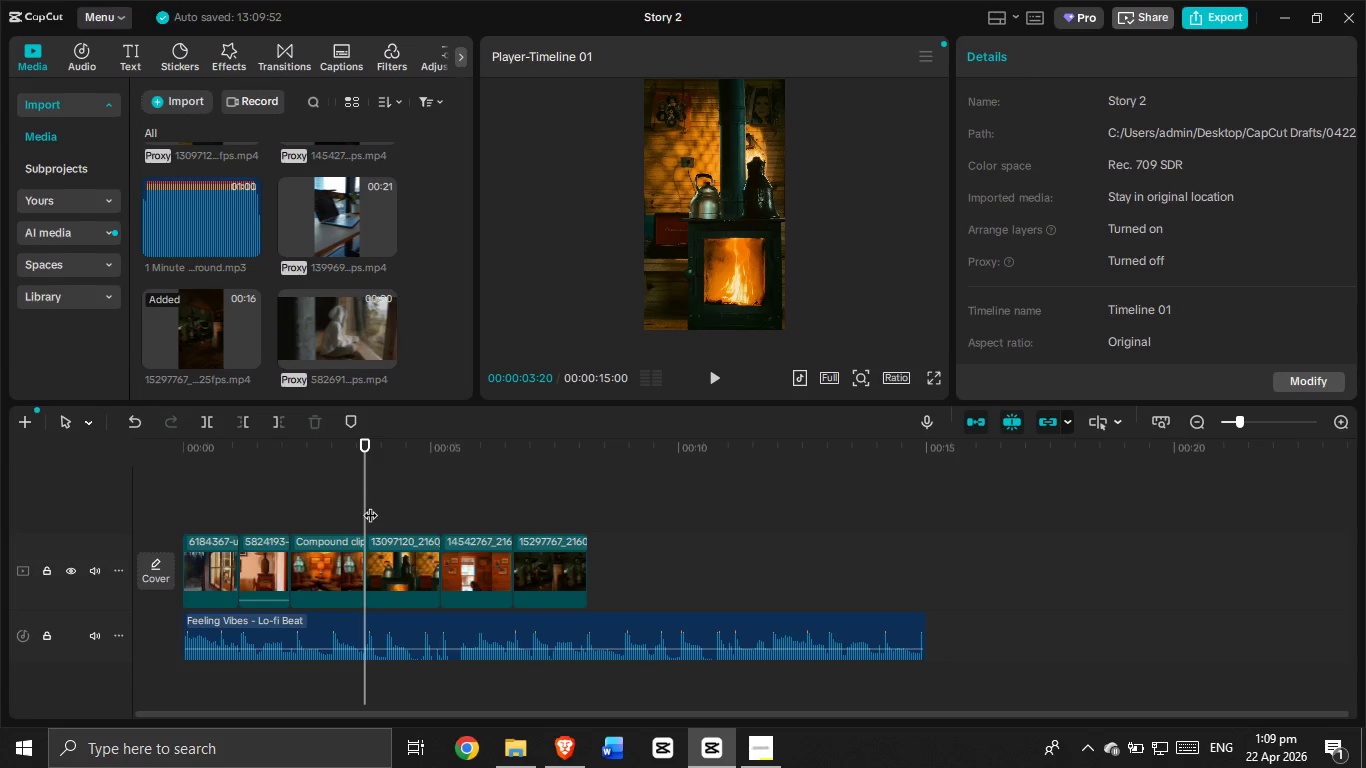 
left_click_drag(start_coordinate=[369, 505], to_coordinate=[80, 524])
 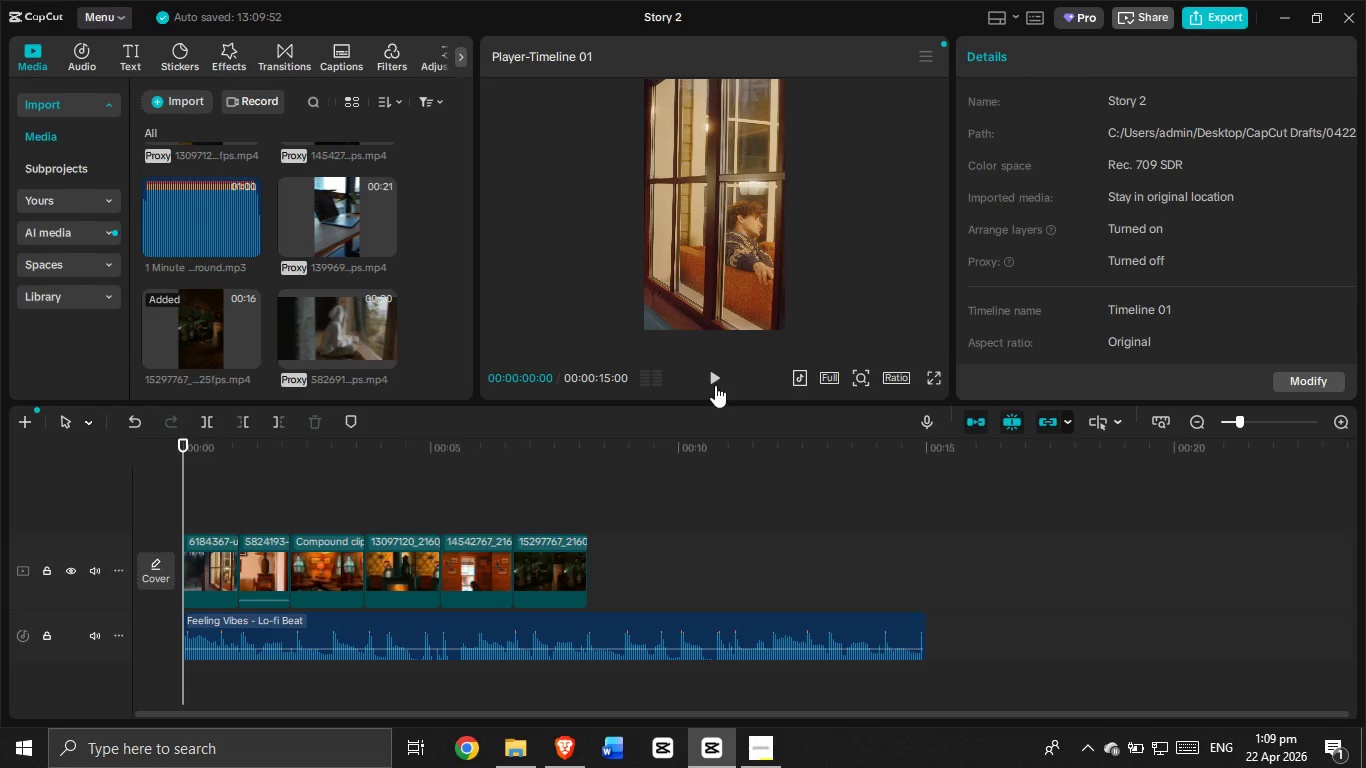 
left_click([724, 382])
 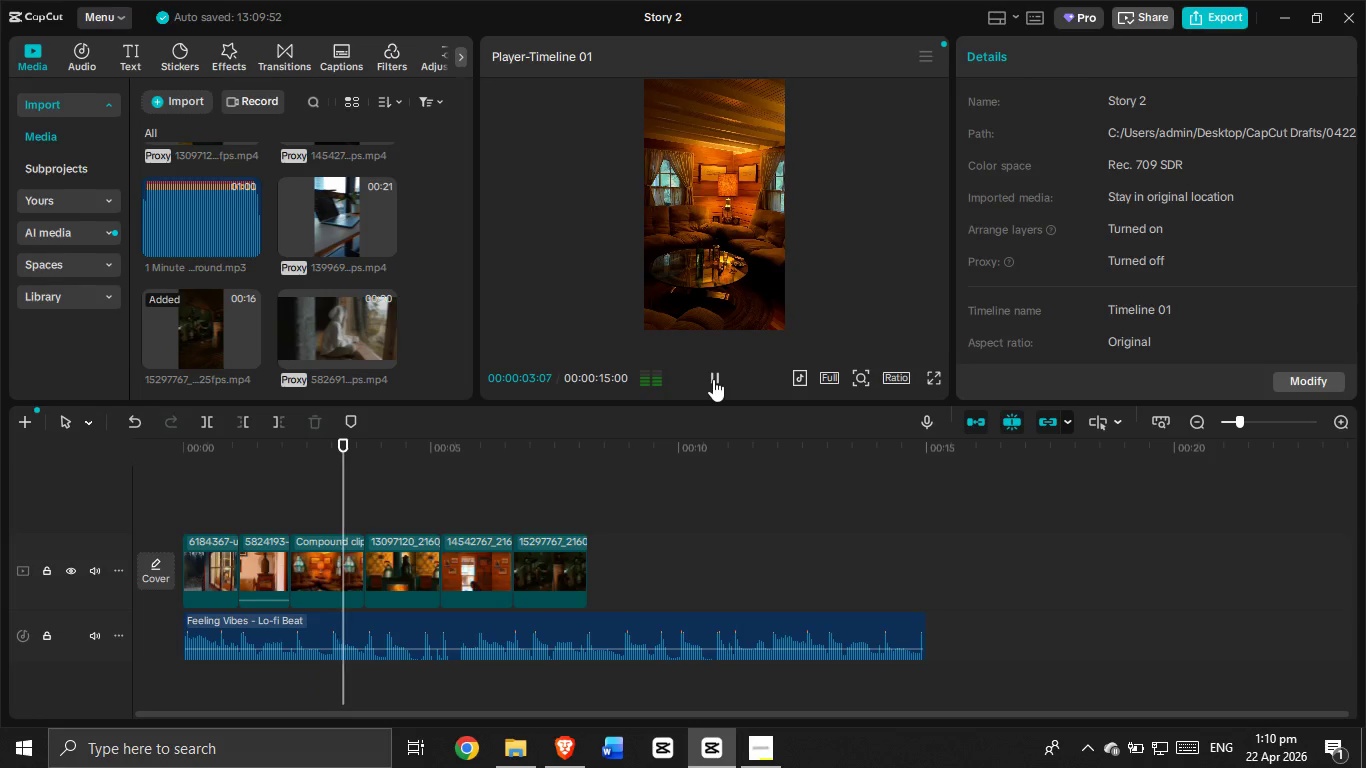 
wait(8.44)
 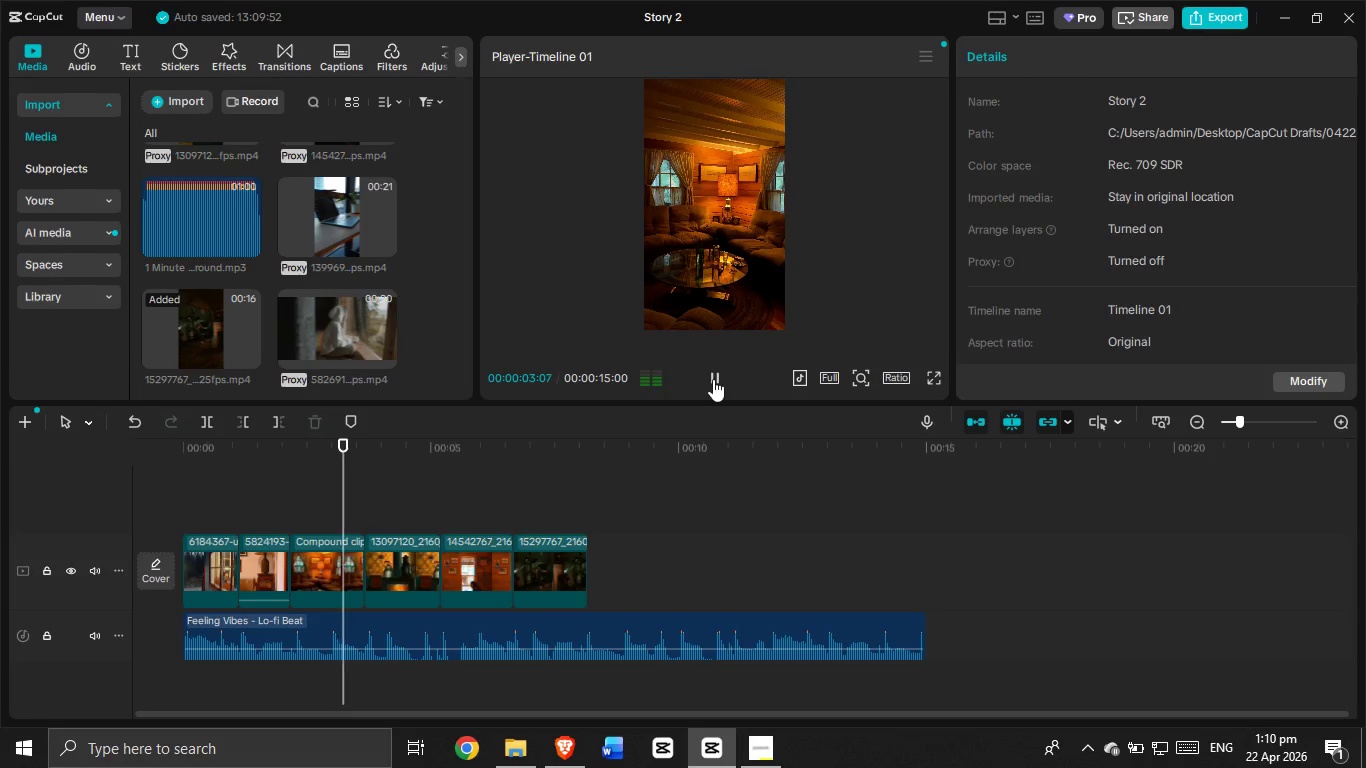 
left_click([713, 379])
 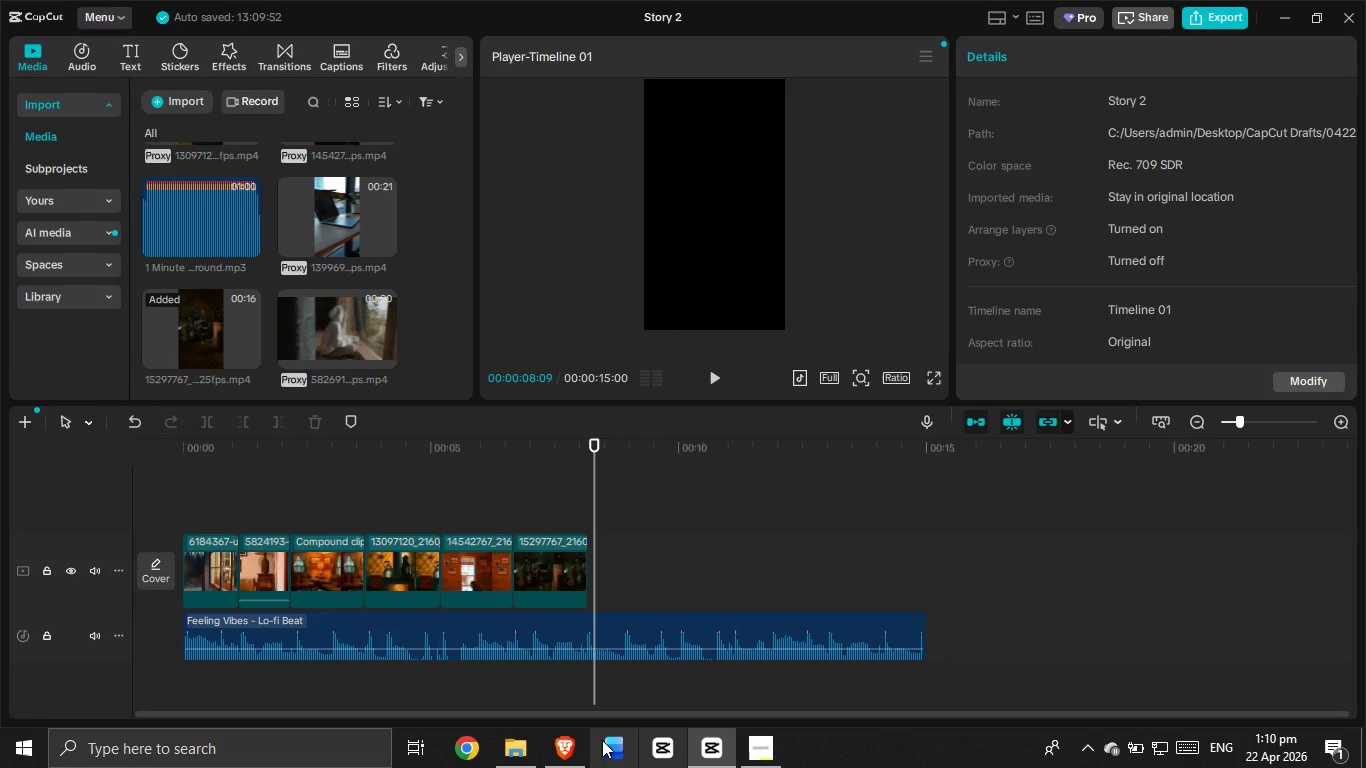 
left_click([551, 743])
 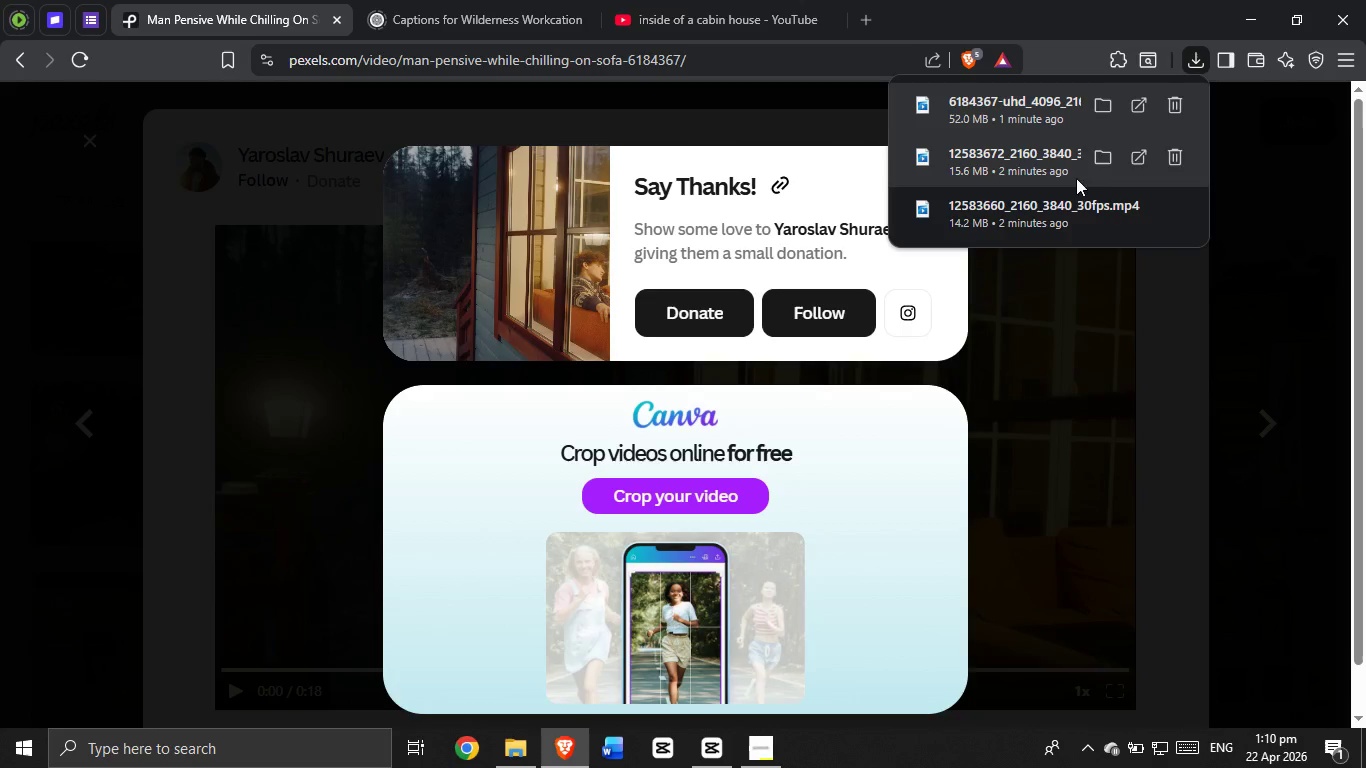 
left_click([1088, 386])
 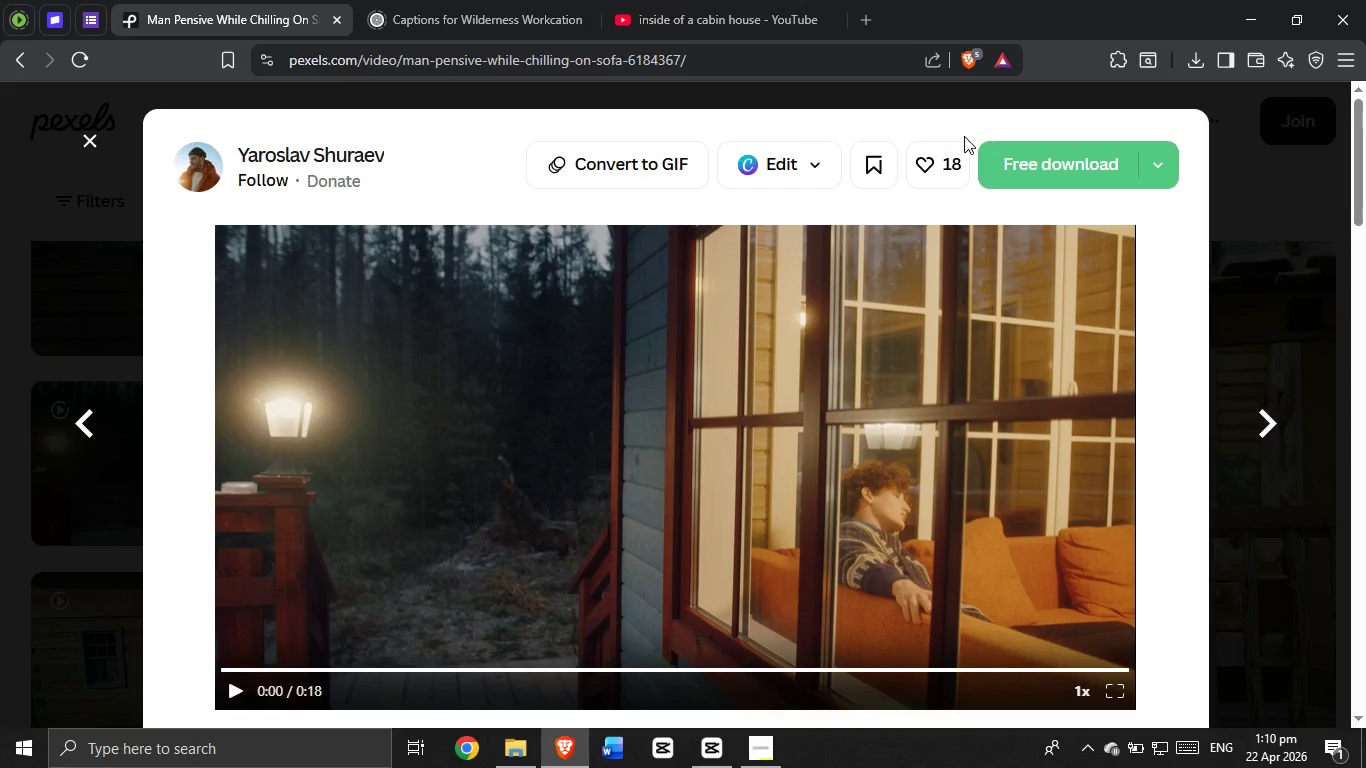 
scroll: coordinate [471, 316], scroll_direction: down, amount: 22.0
 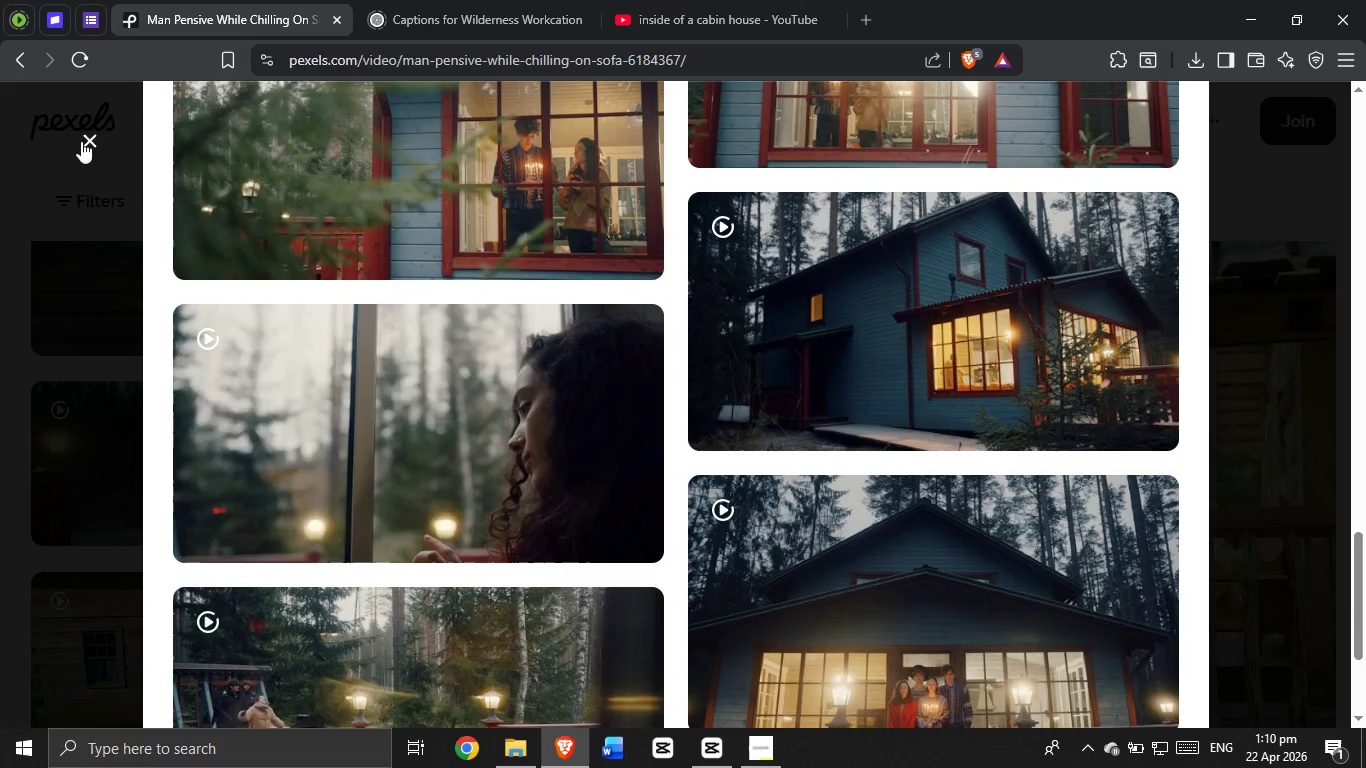 
left_click([93, 147])
 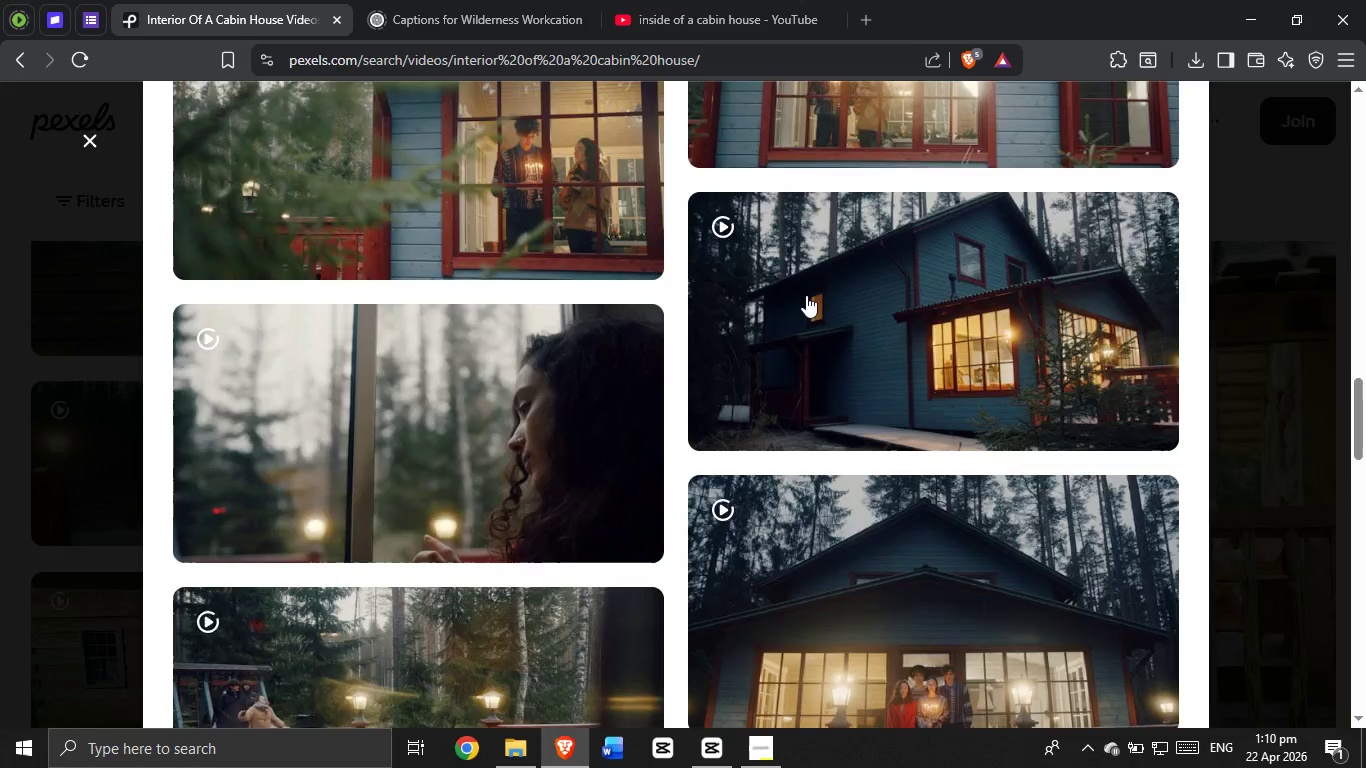 
scroll: coordinate [817, 293], scroll_direction: down, amount: 7.0
 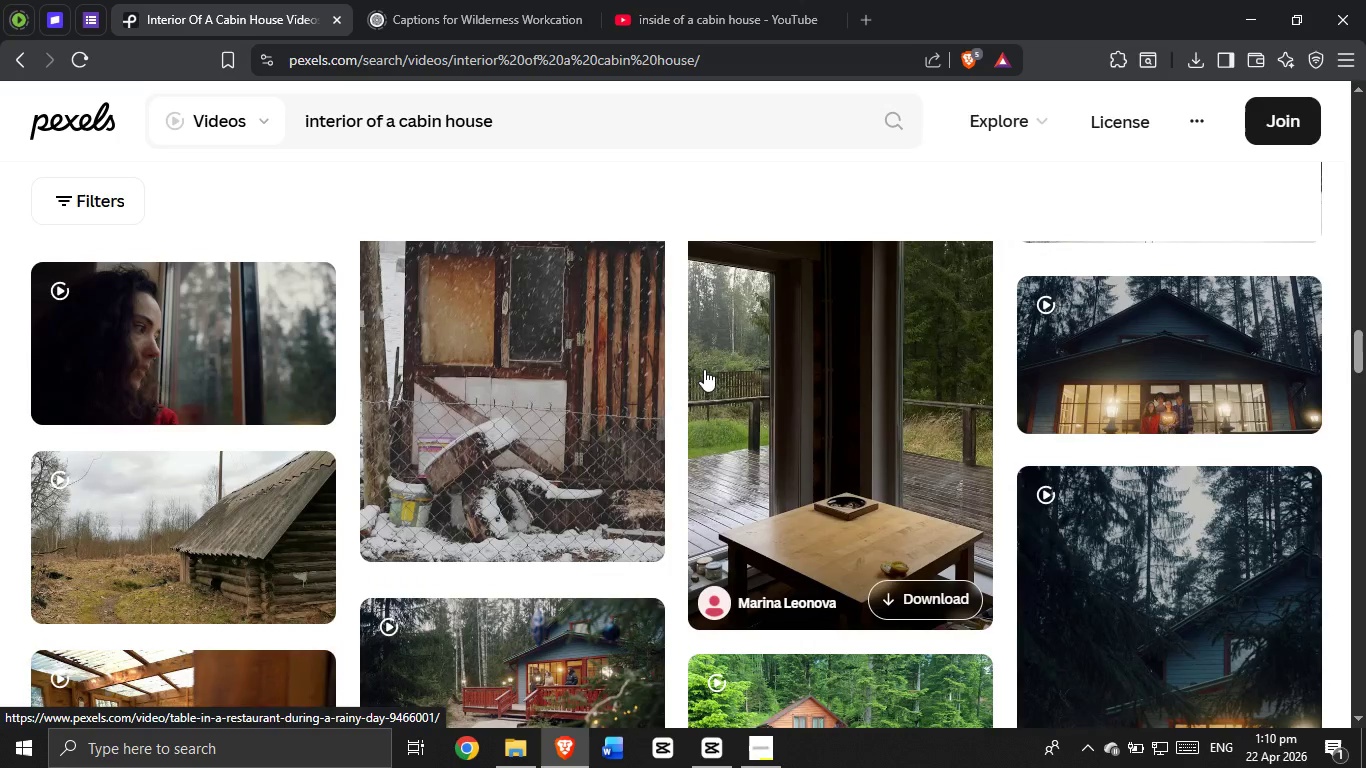 
scroll: coordinate [644, 414], scroll_direction: up, amount: 25.0
 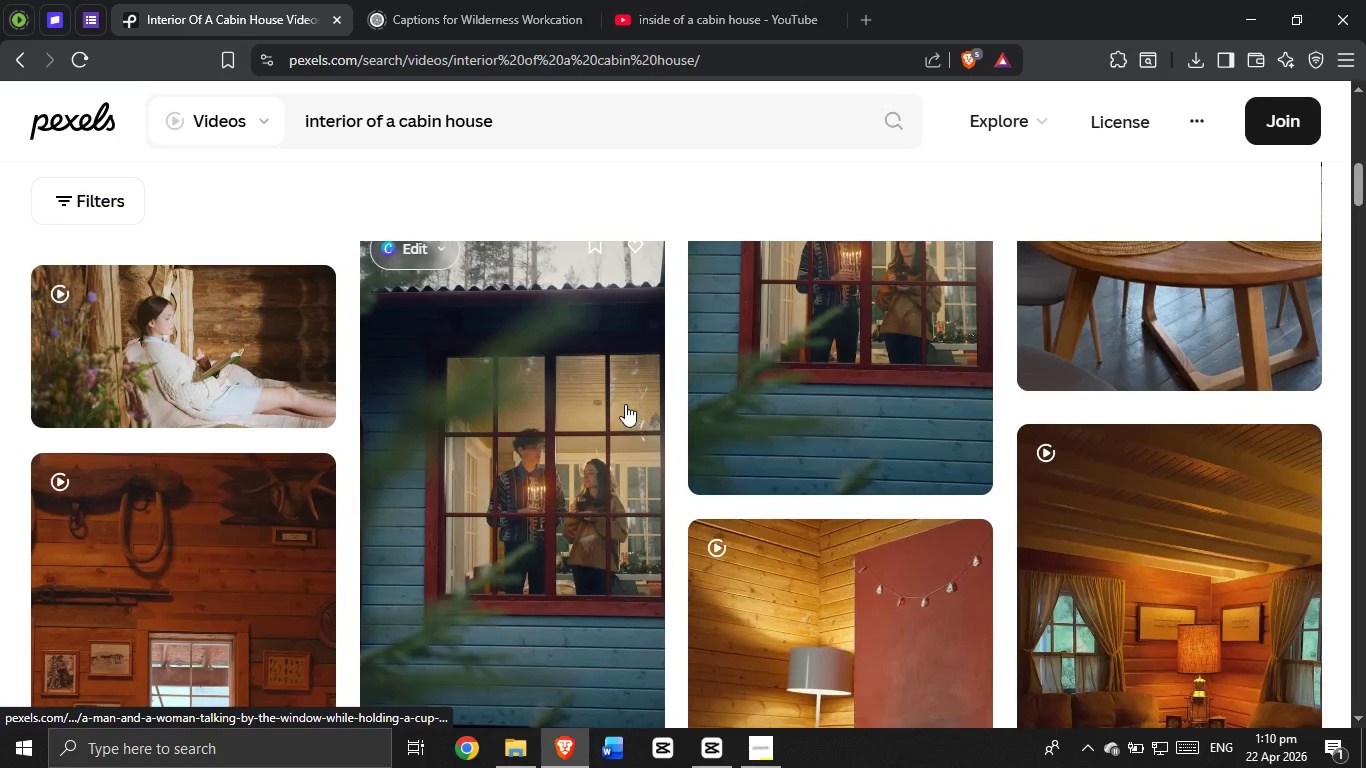 
scroll: coordinate [638, 460], scroll_direction: down, amount: 3.0
 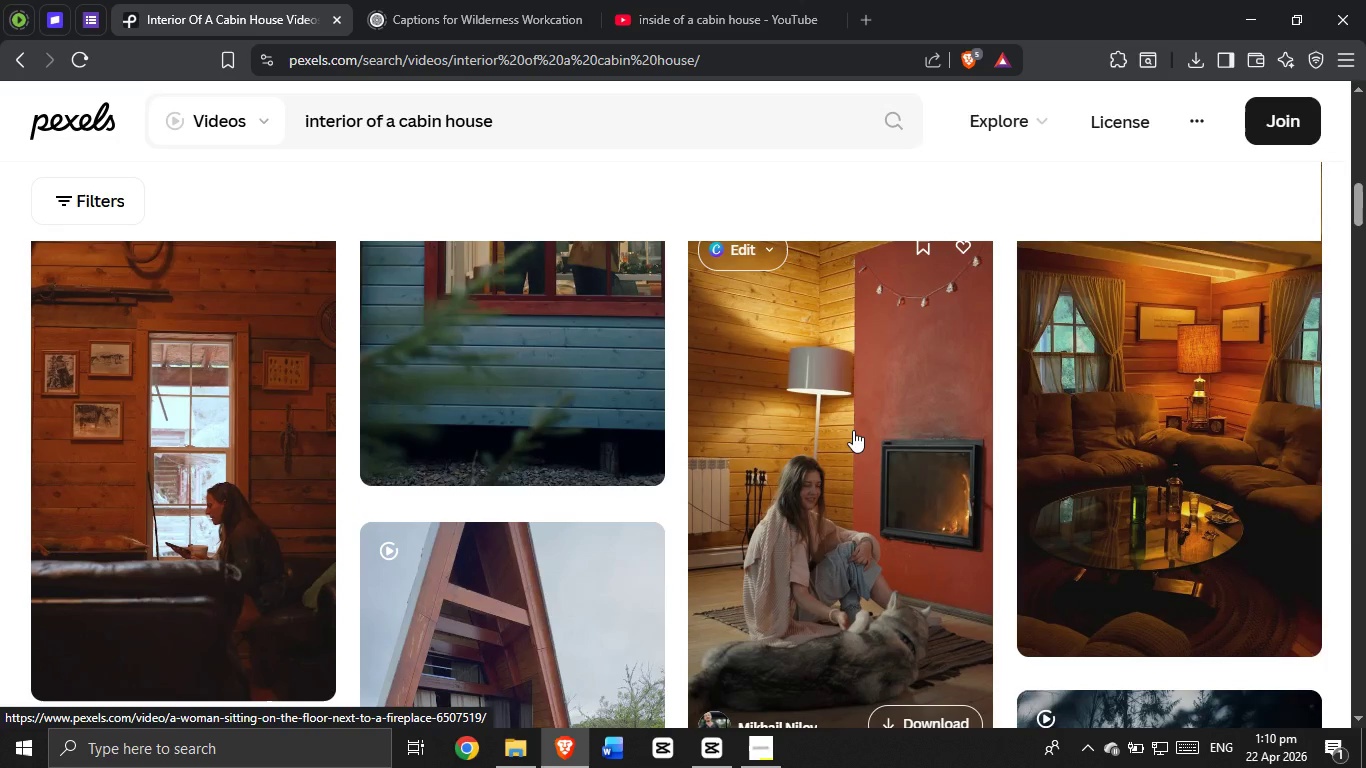 
left_click([853, 430])
 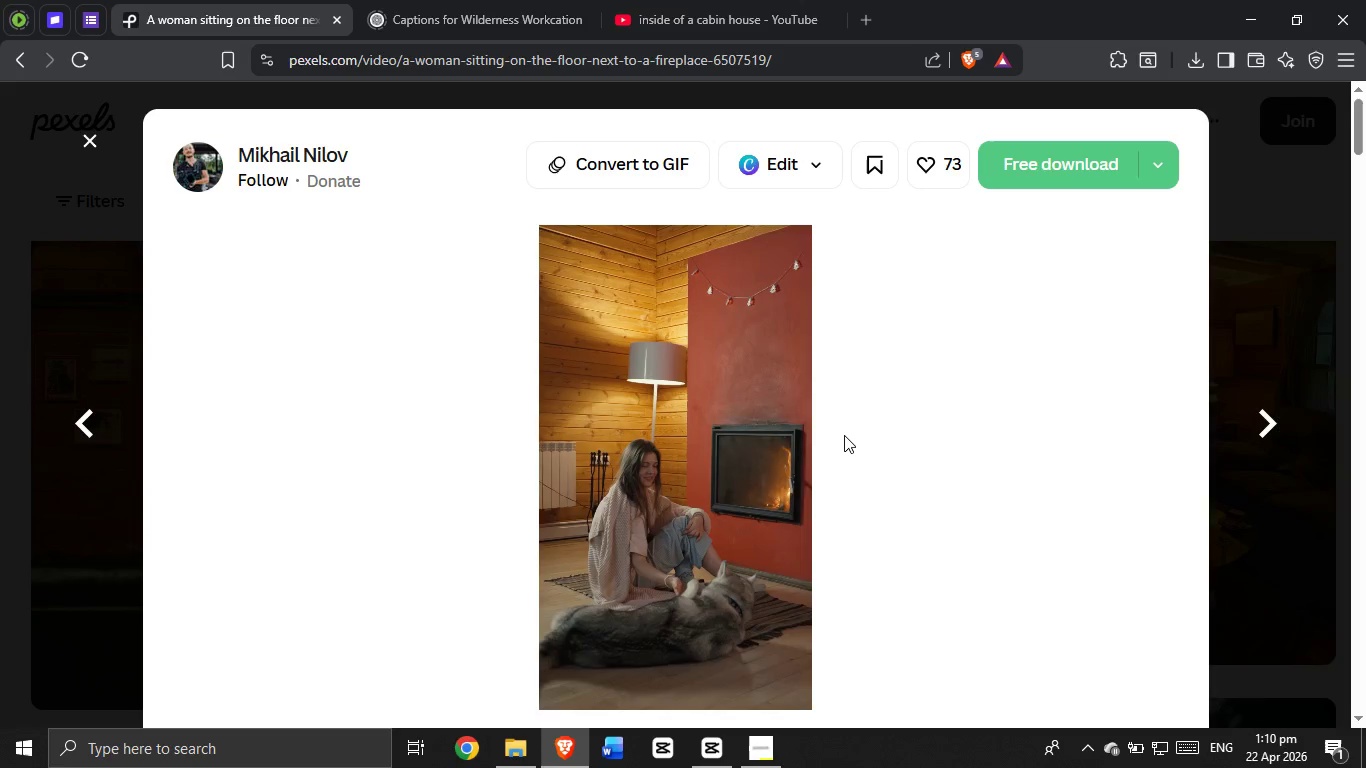 
scroll: coordinate [831, 511], scroll_direction: down, amount: 23.0
 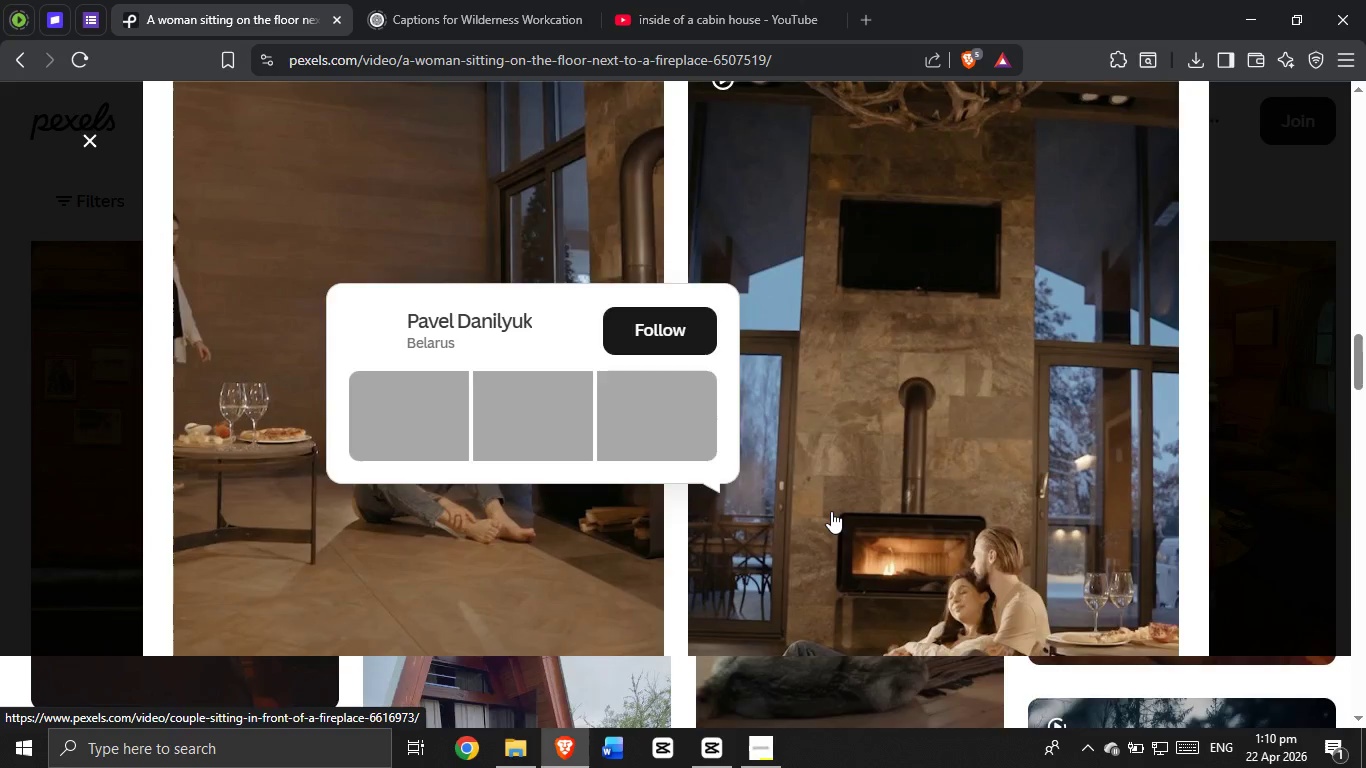 
scroll: coordinate [852, 506], scroll_direction: up, amount: 29.0
 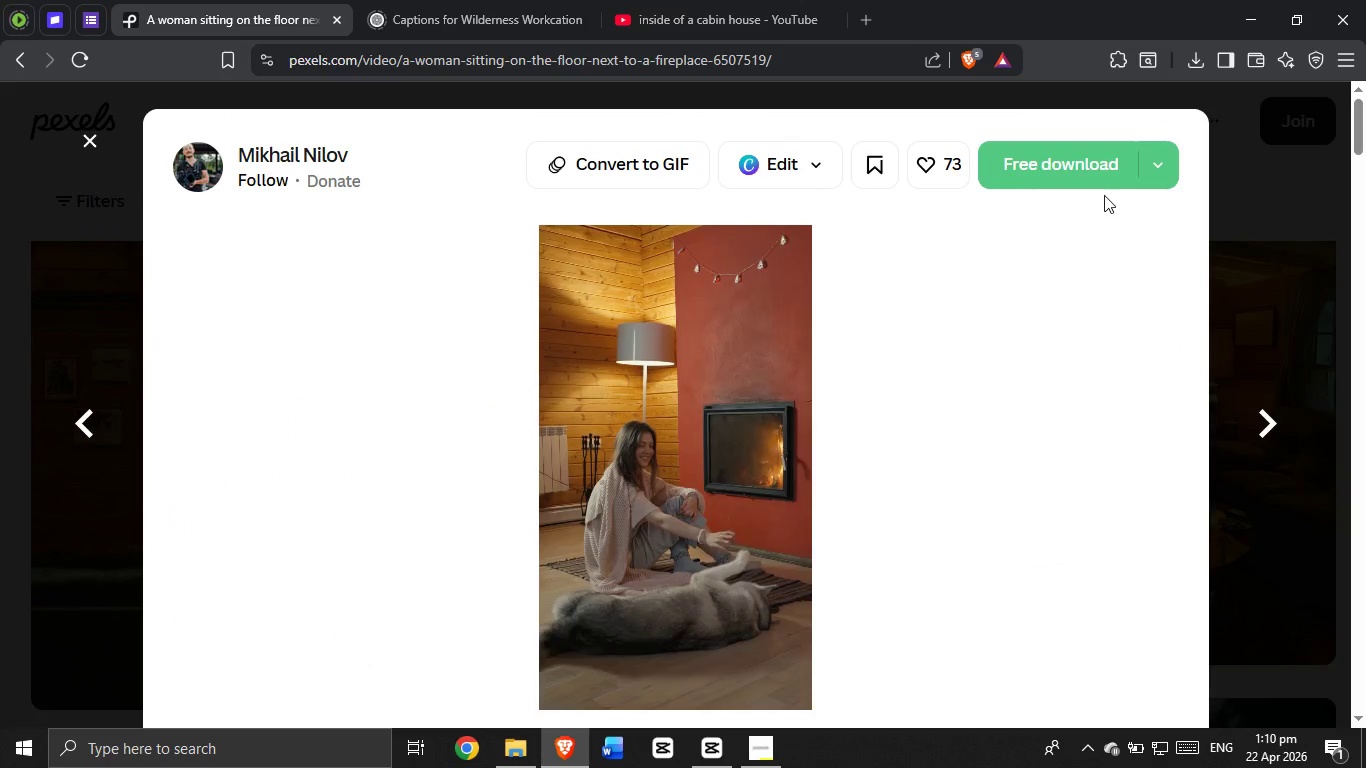 
left_click([1093, 169])
 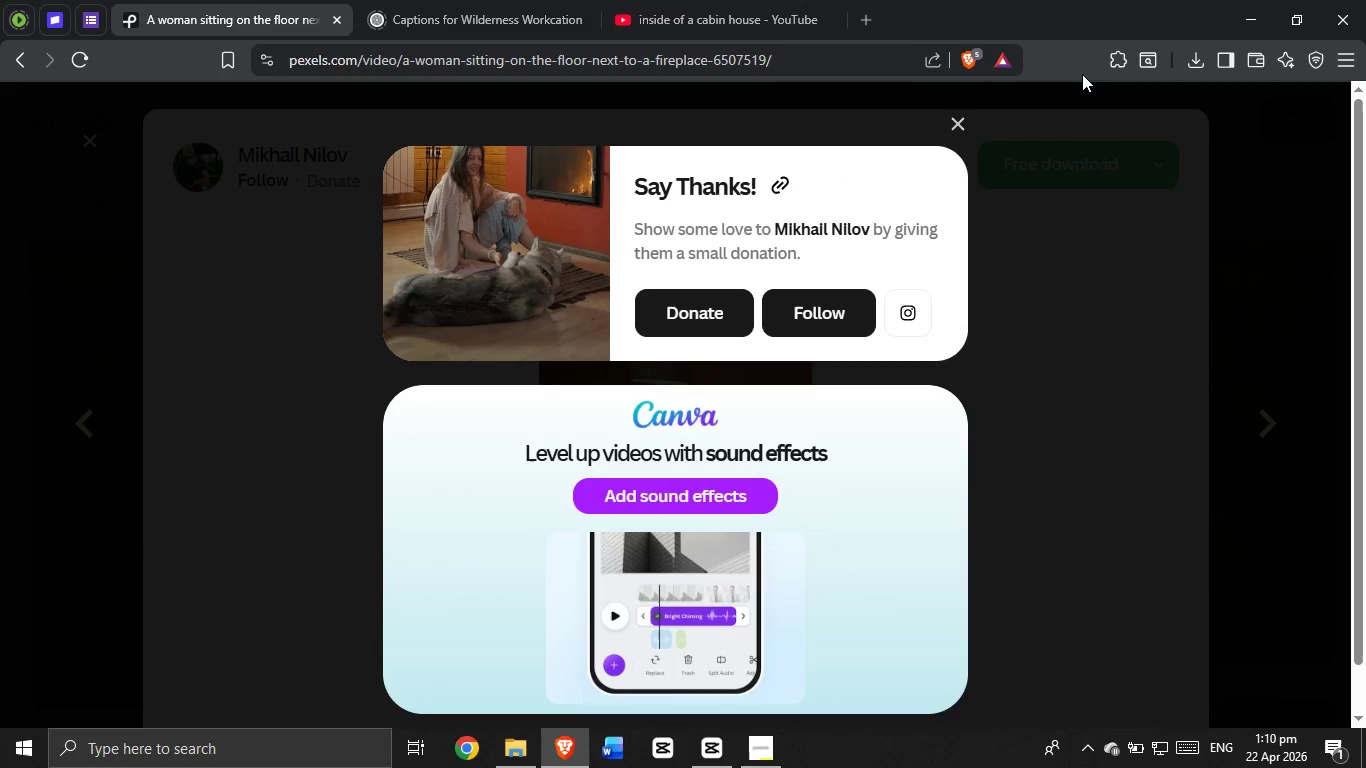 
wait(8.61)
 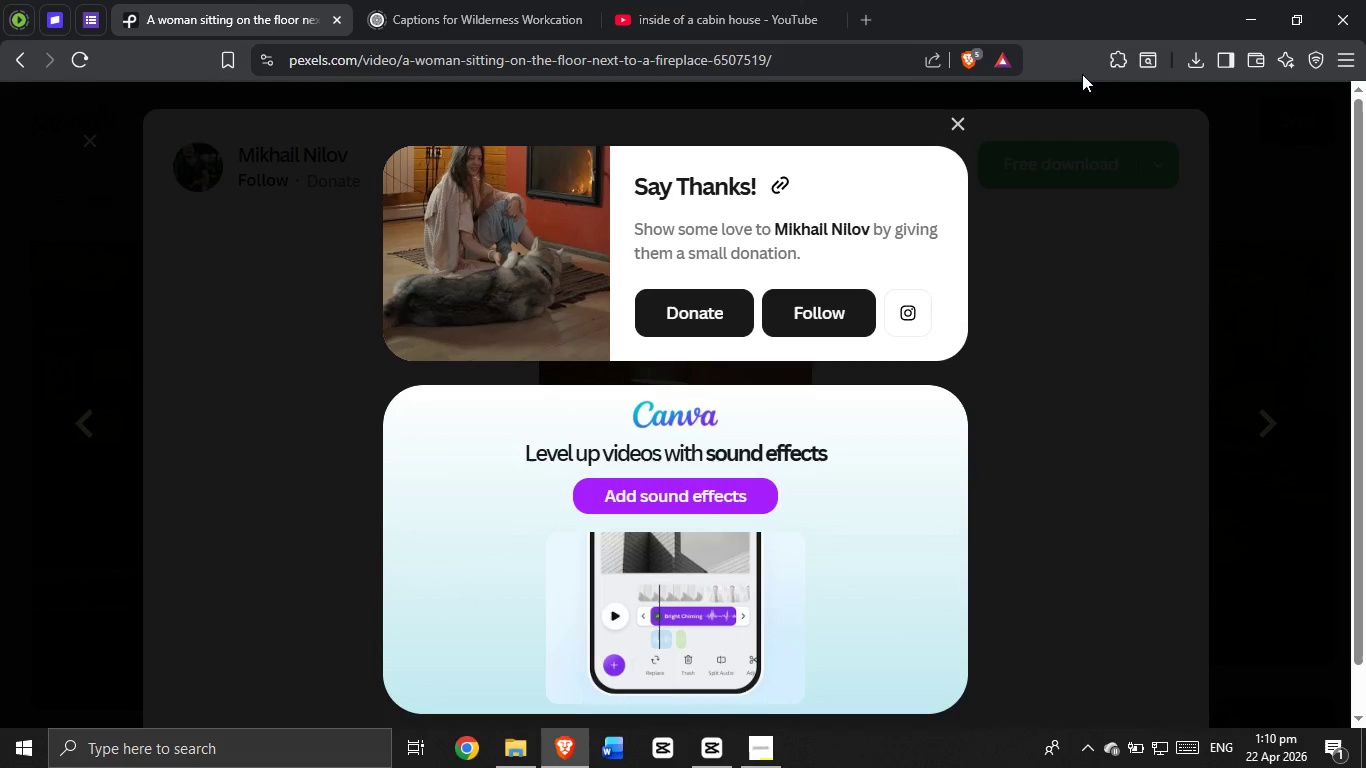 
left_click_drag(start_coordinate=[1030, 101], to_coordinate=[679, 579])
 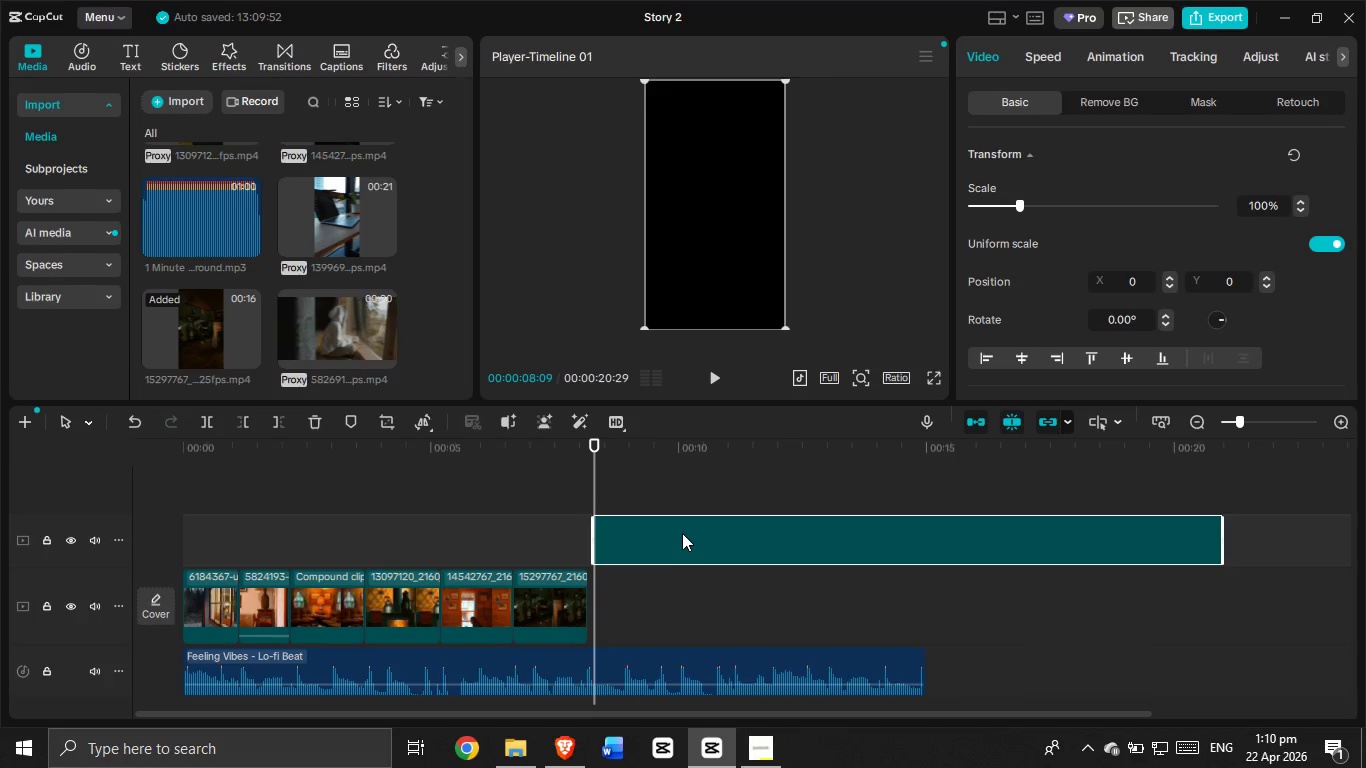 
left_click_drag(start_coordinate=[682, 532], to_coordinate=[669, 604])
 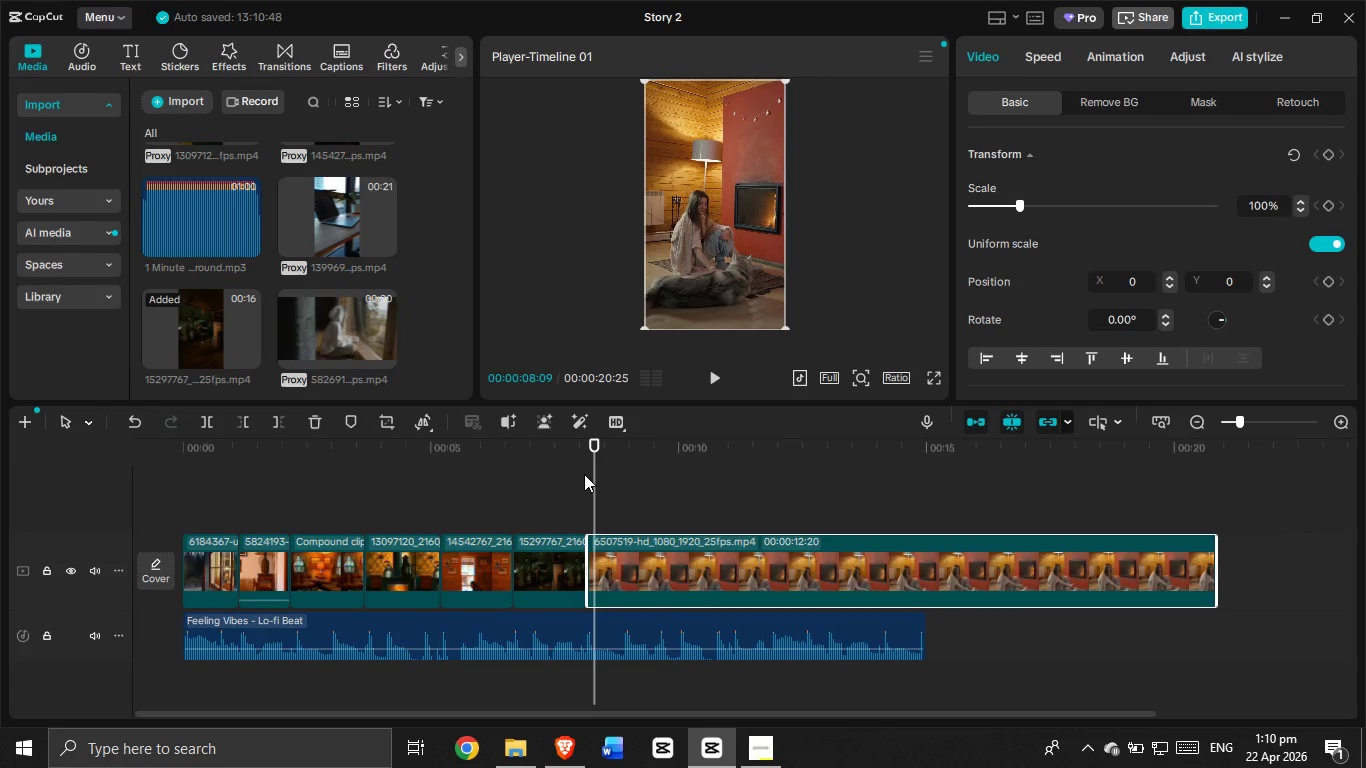 
left_click([584, 474])
 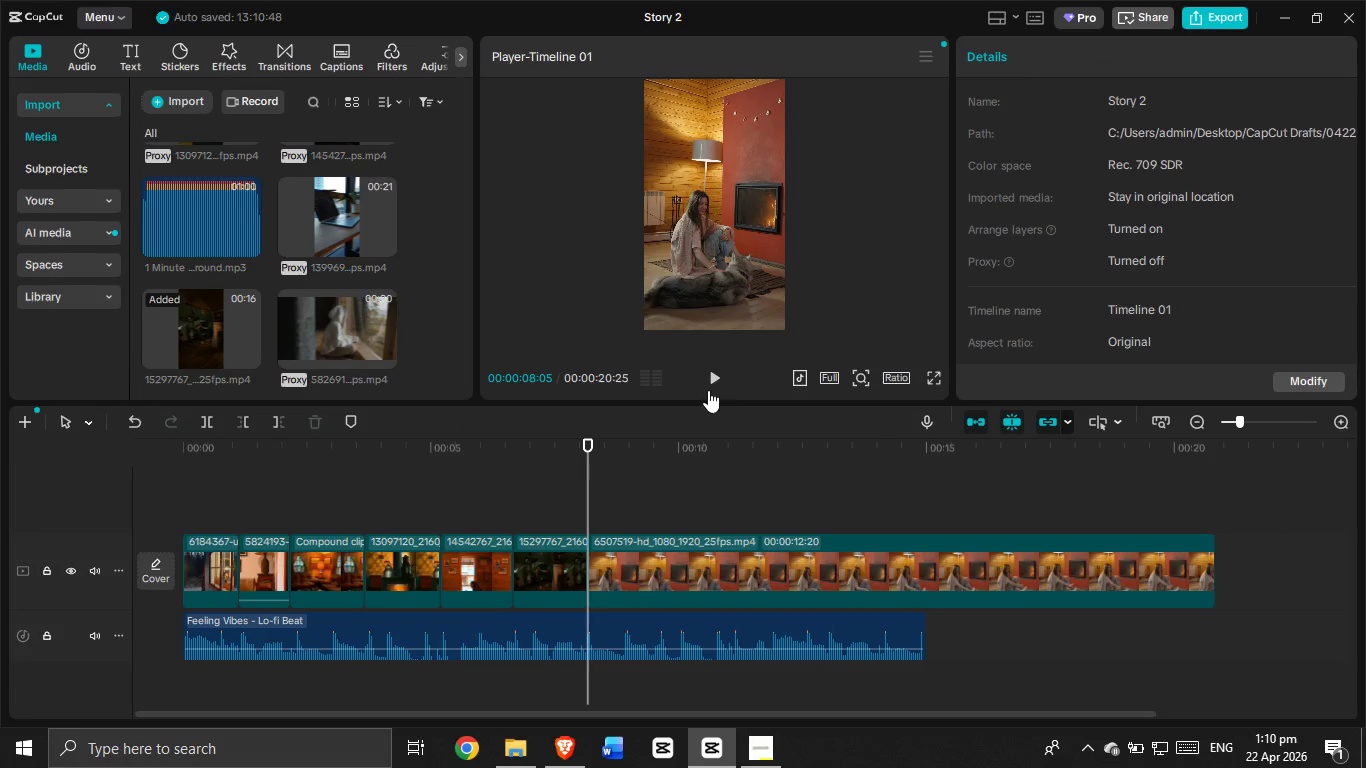 
left_click([710, 386])
 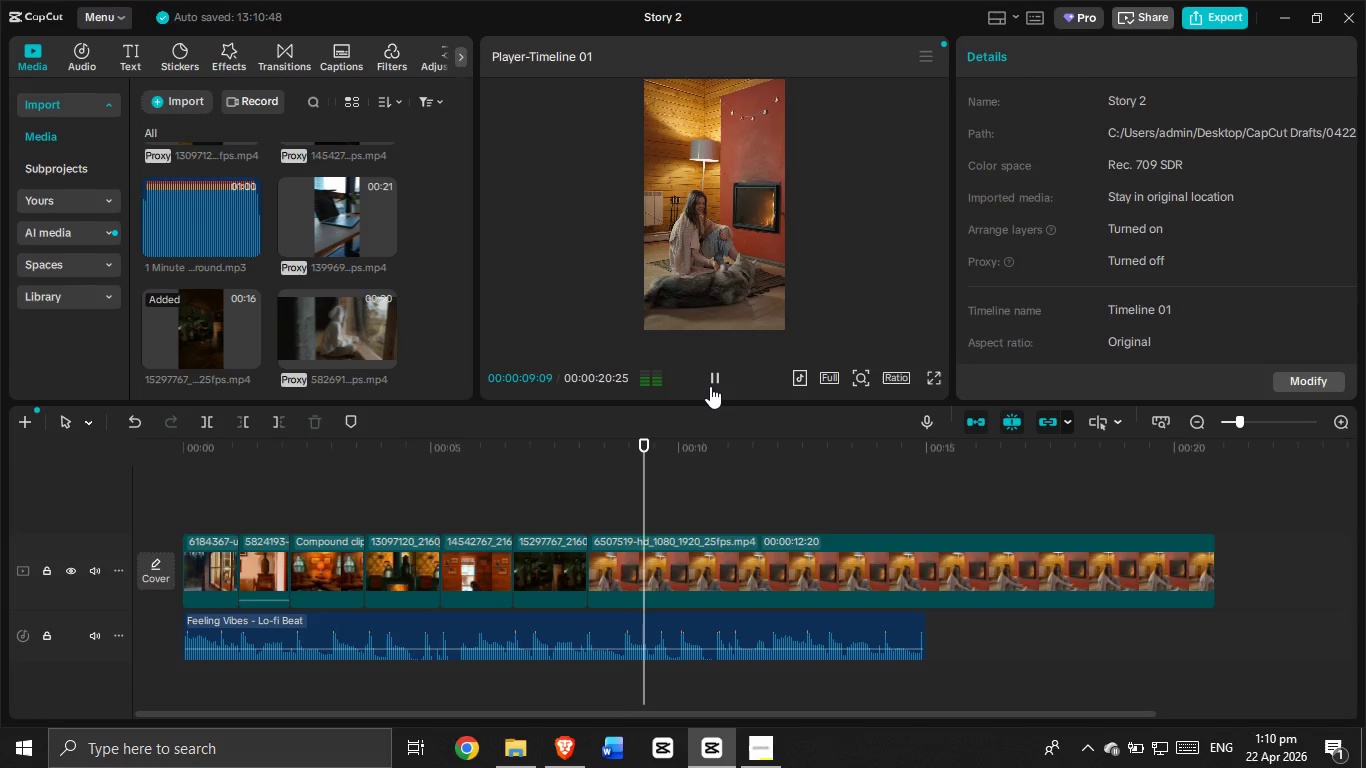 
left_click([710, 386])
 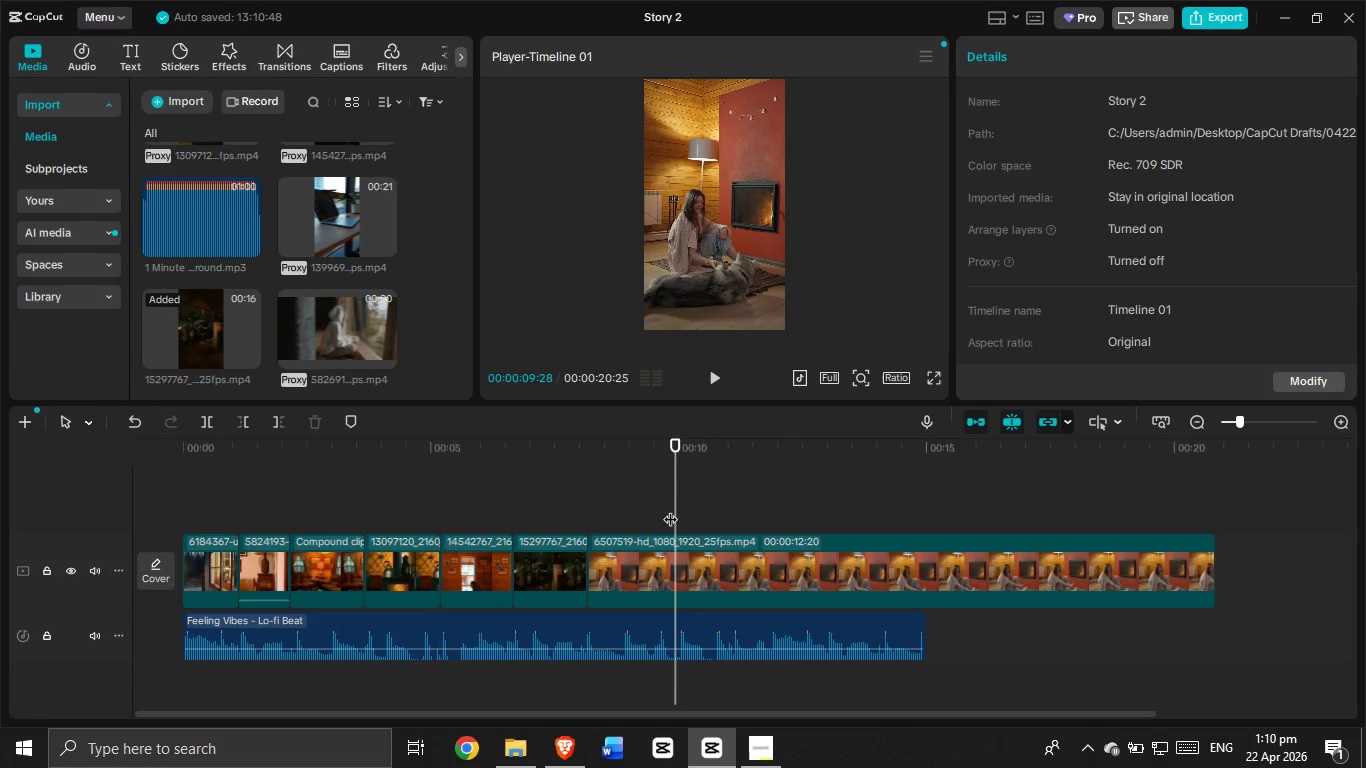 
left_click_drag(start_coordinate=[676, 512], to_coordinate=[662, 512])
 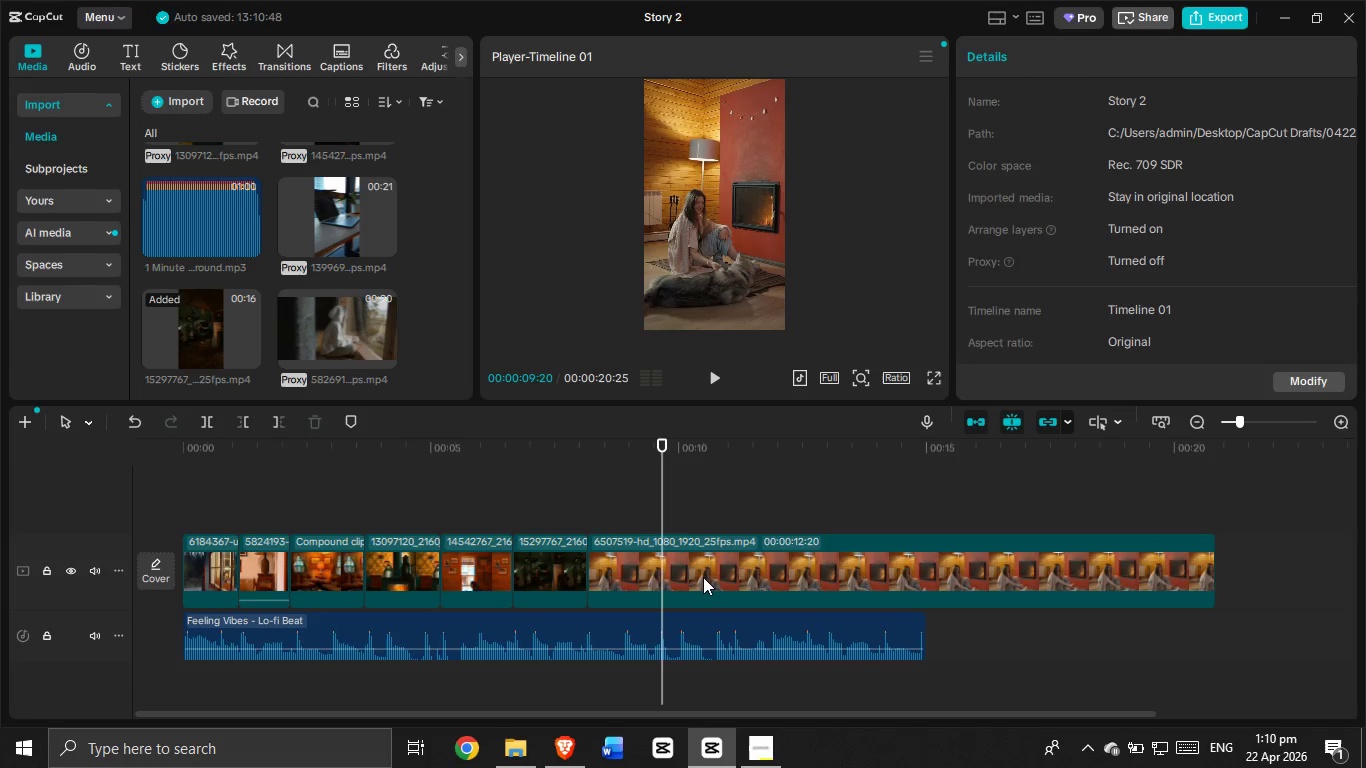 
left_click([703, 577])
 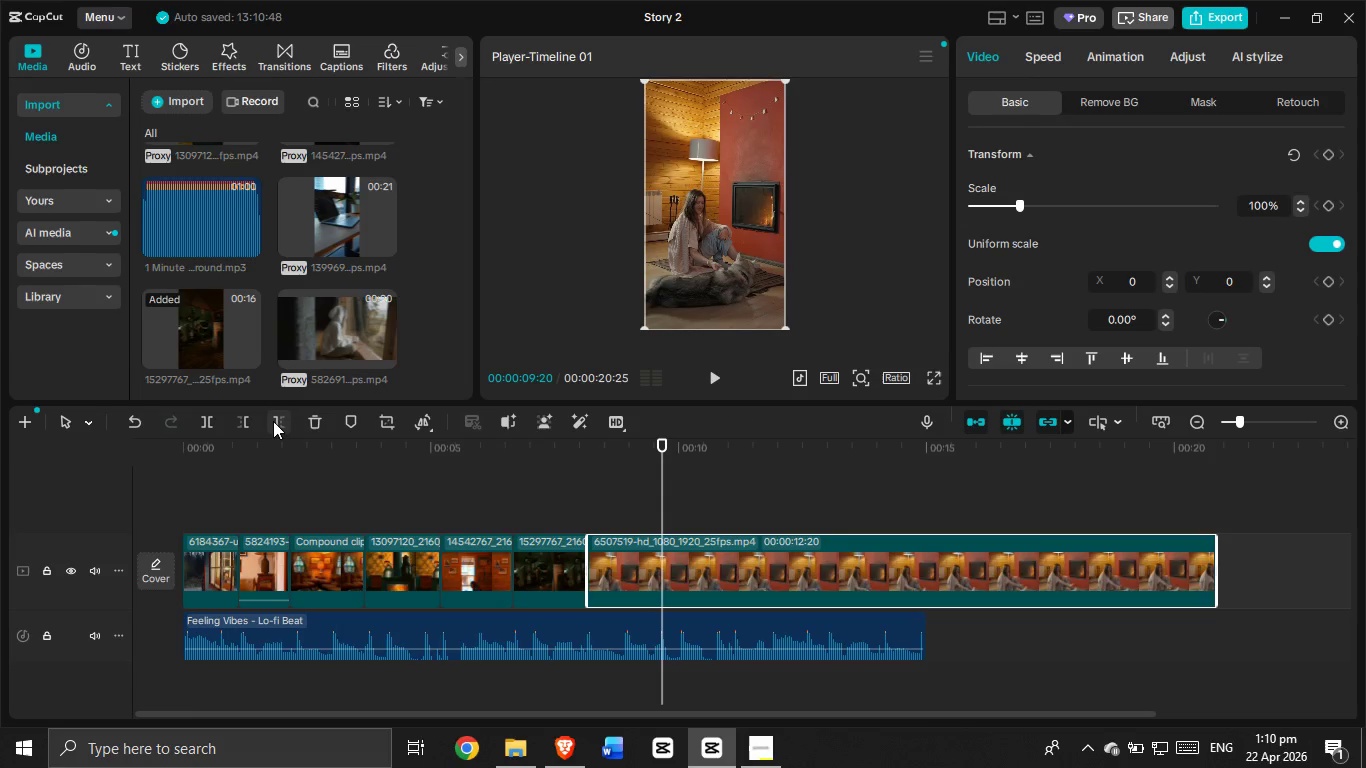 
left_click([273, 420])
 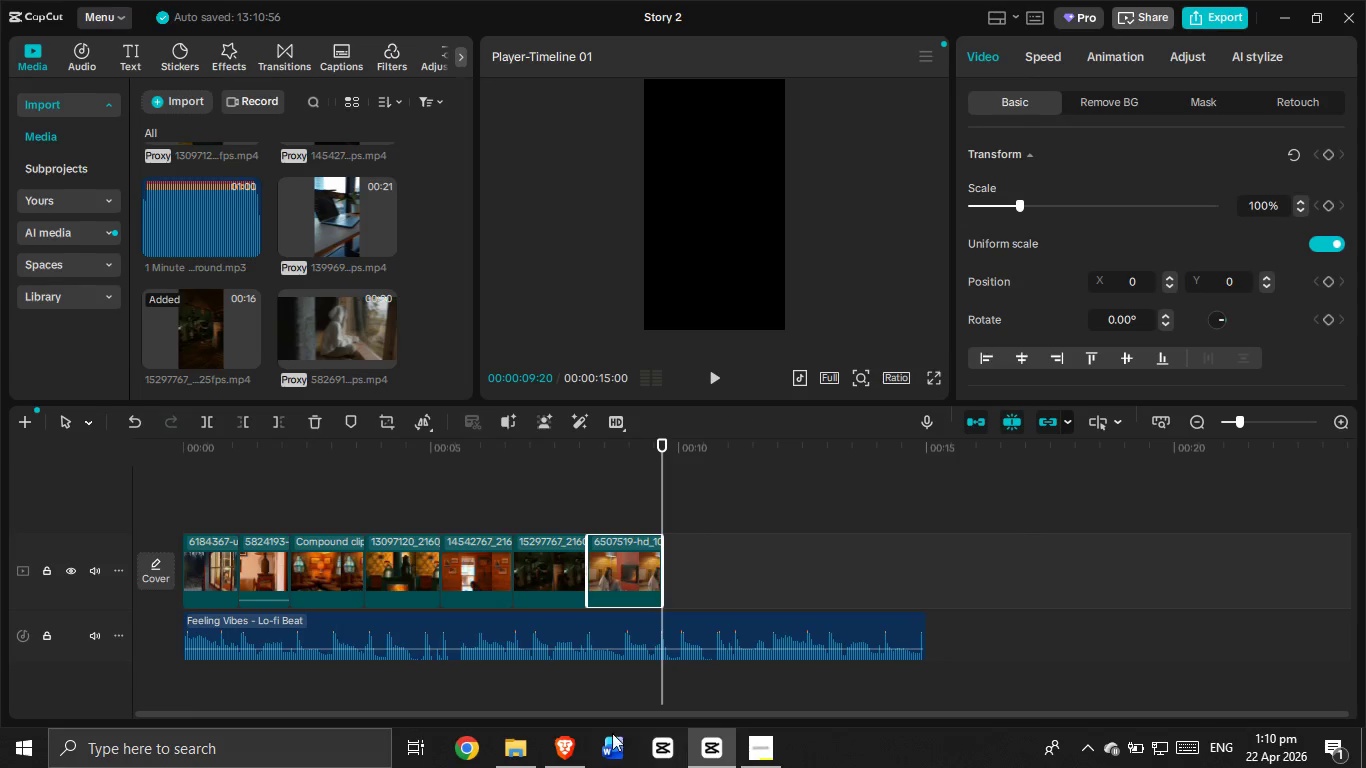 
left_click([556, 753])
 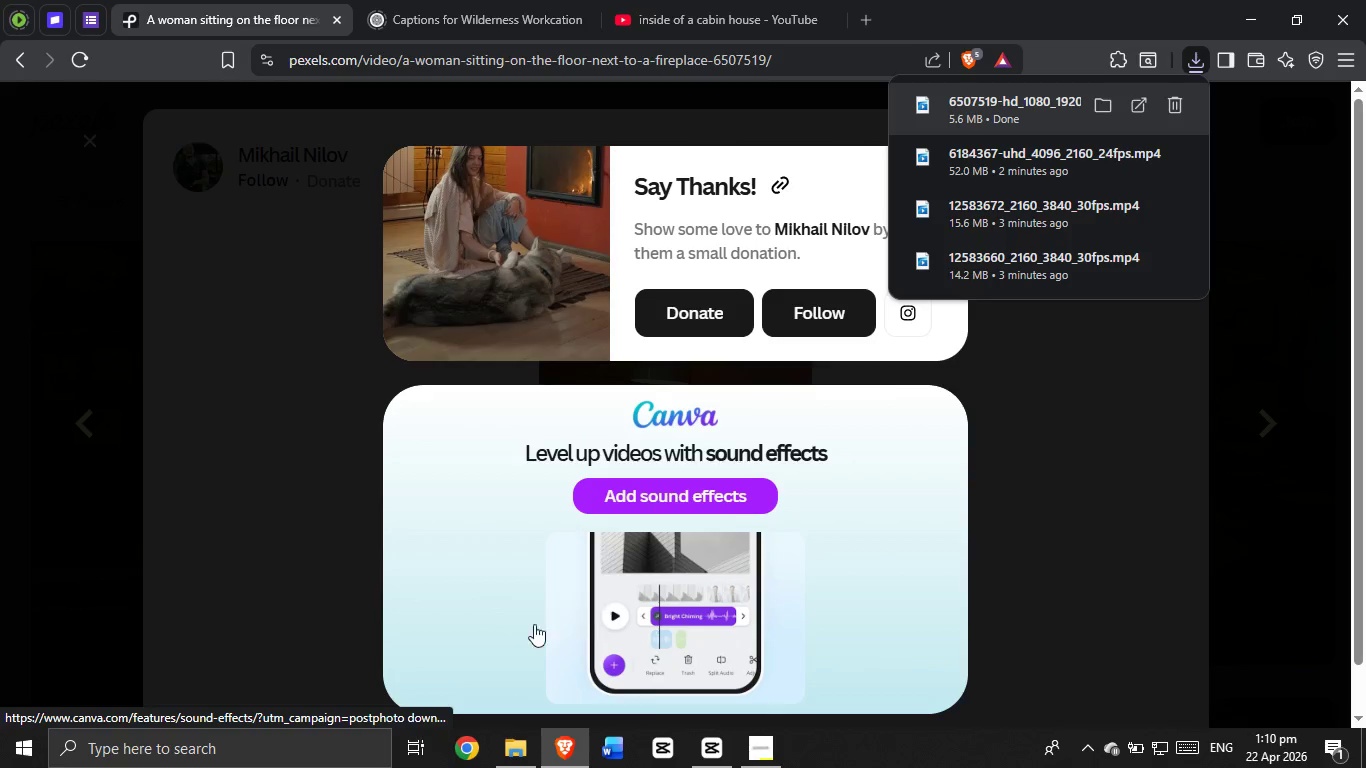 
left_click([339, 264])
 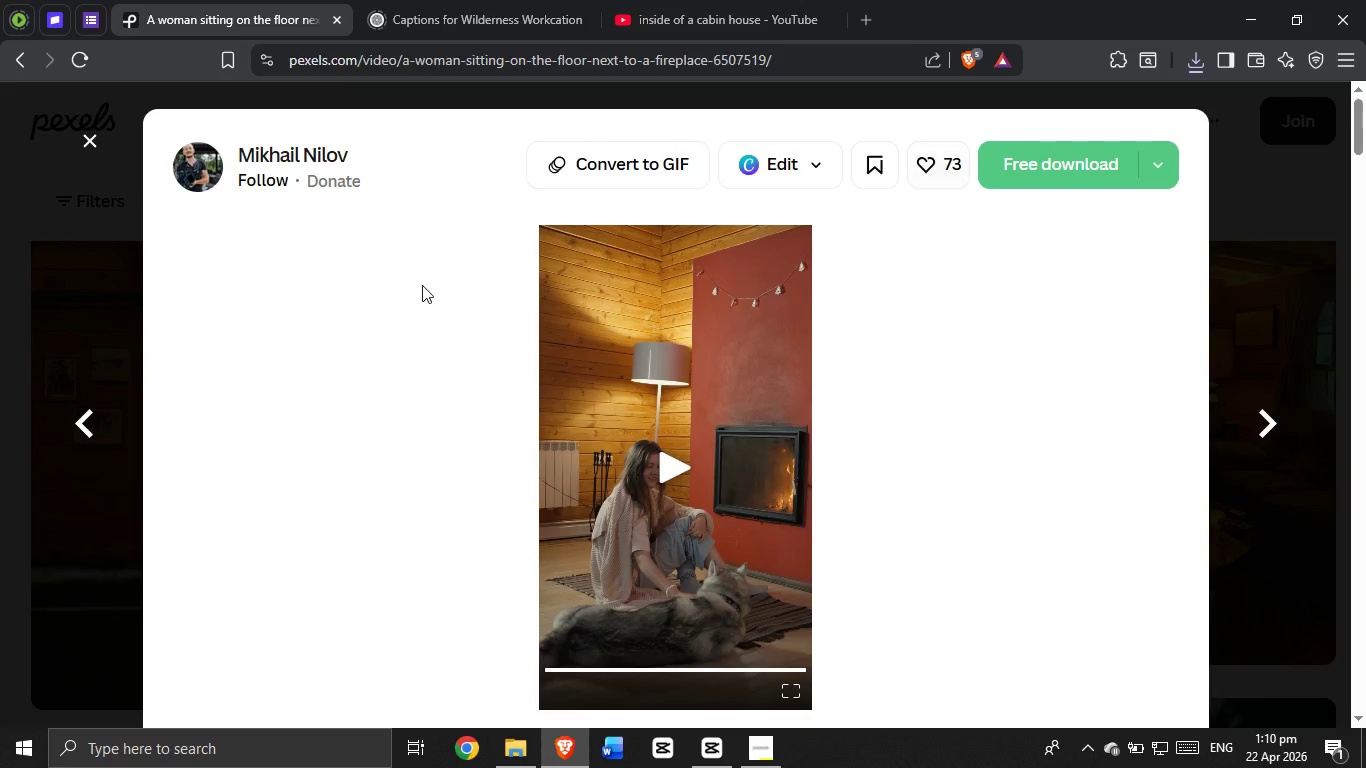 
scroll: coordinate [472, 337], scroll_direction: down, amount: 18.0
 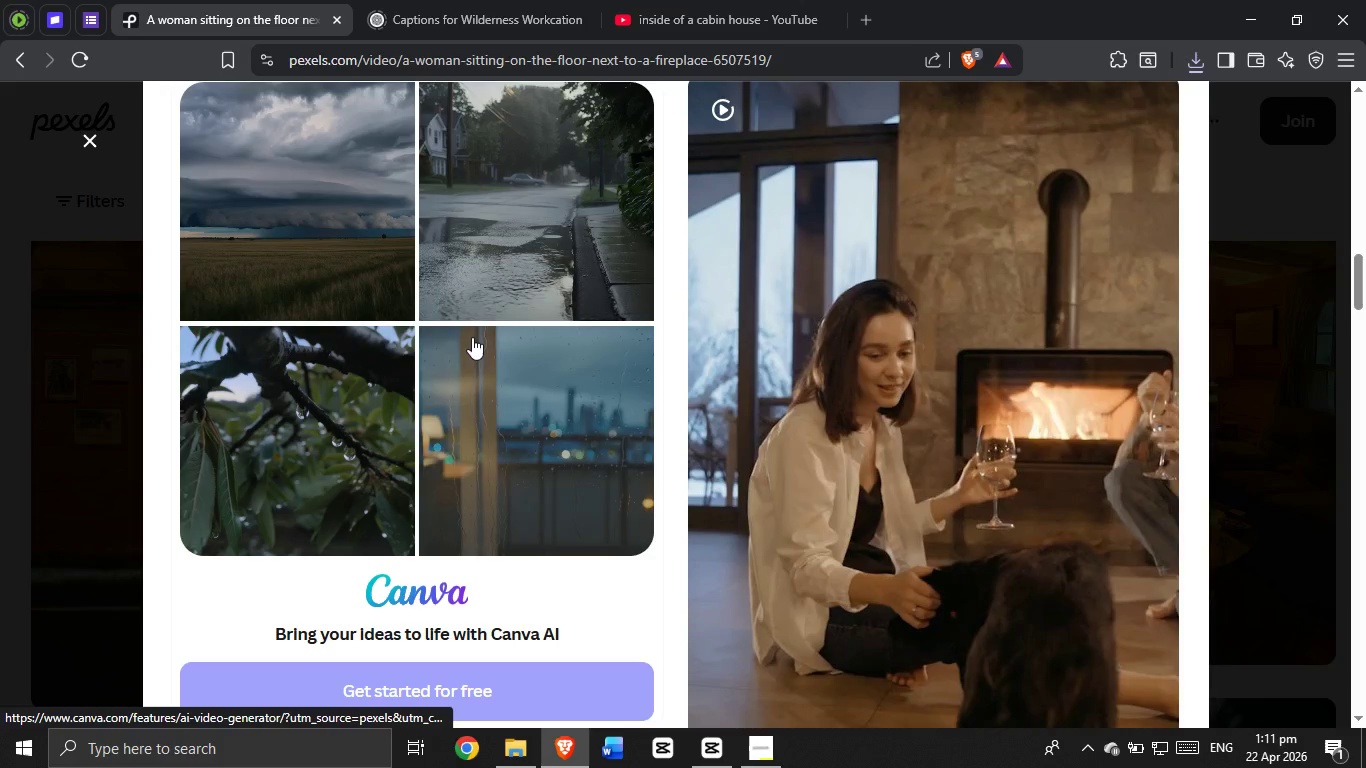 
left_click([875, 383])
 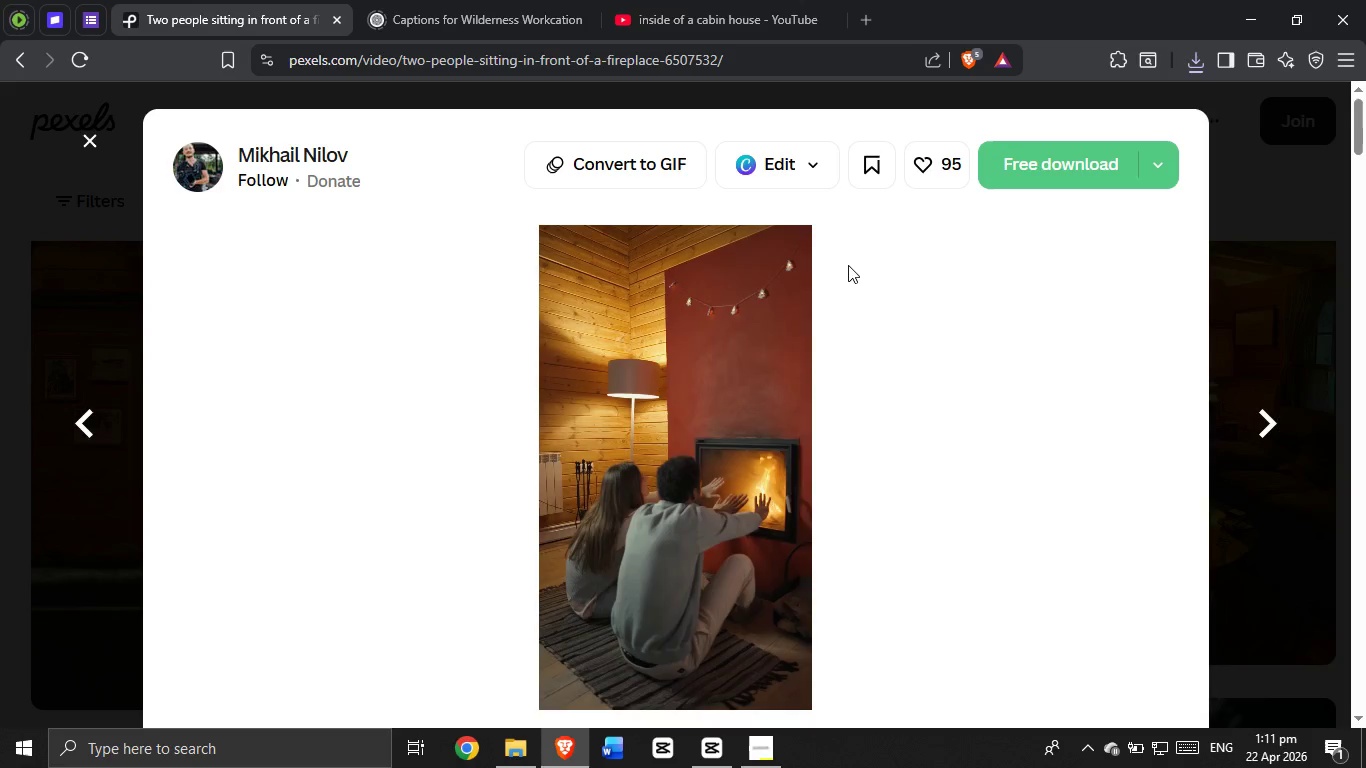 
scroll: coordinate [862, 391], scroll_direction: up, amount: 10.0
 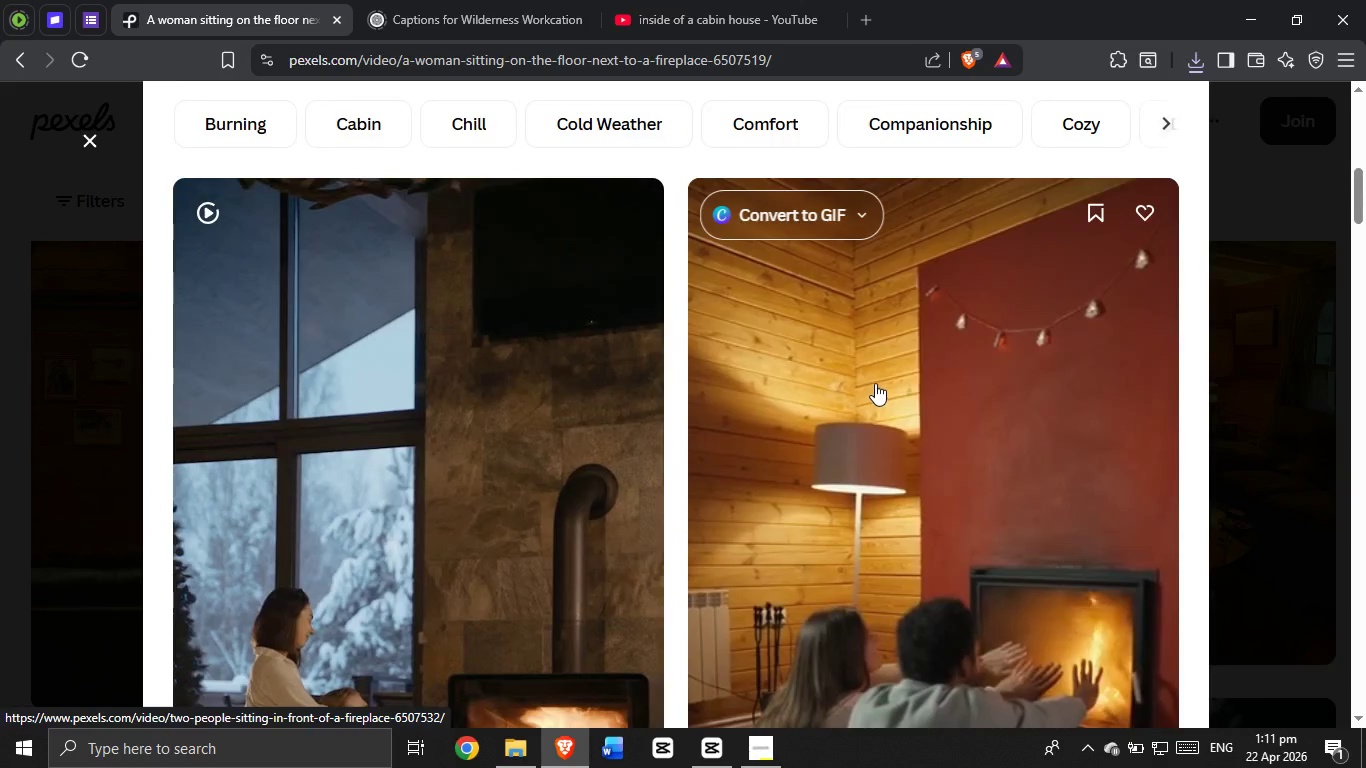 
wait(7.53)
 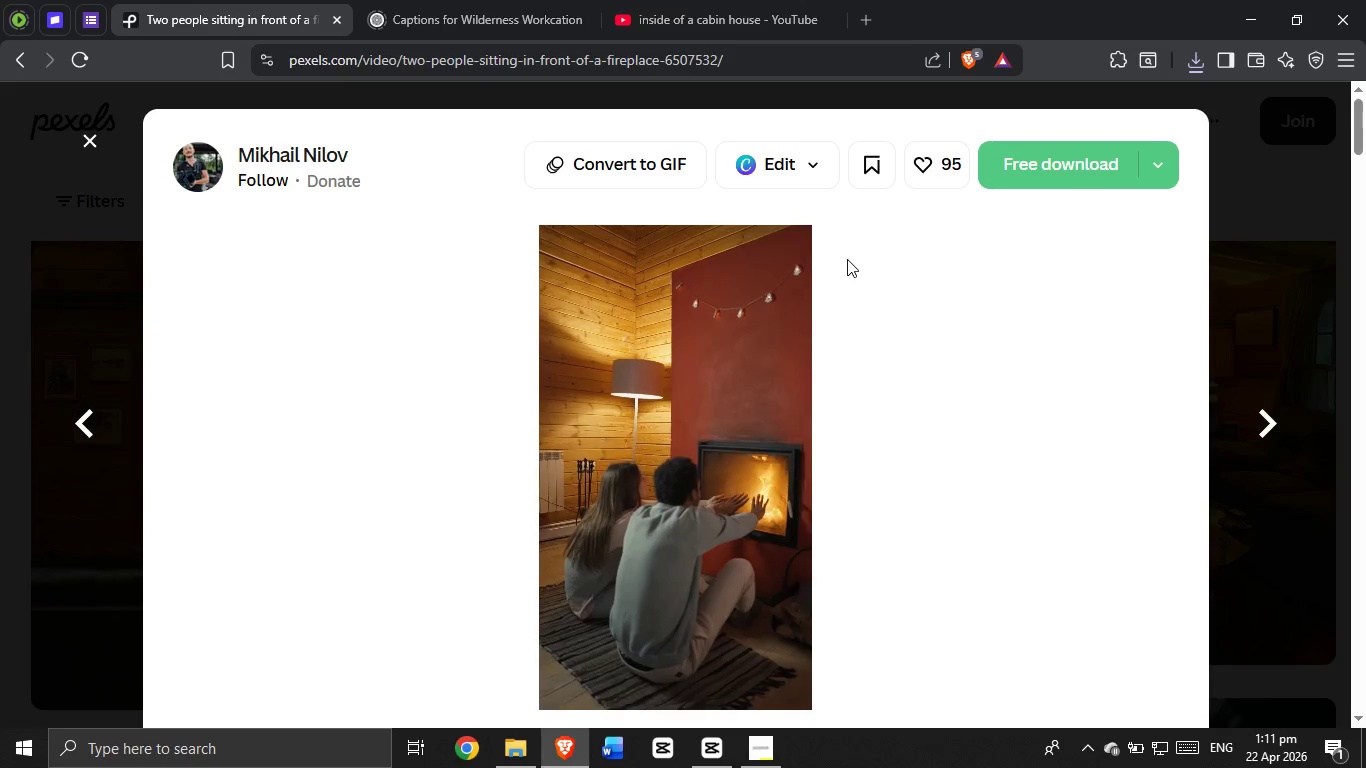 
mouse_move([1026, 182])
 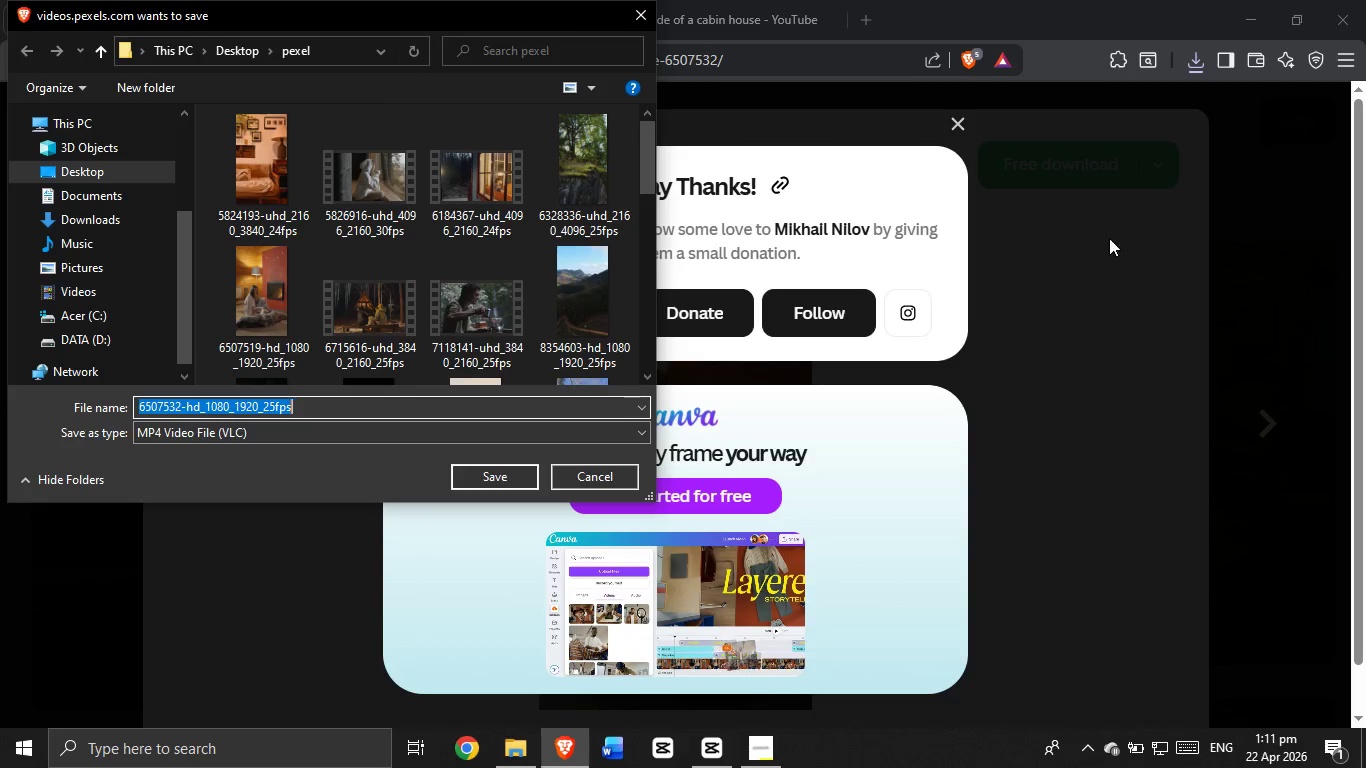 
left_click([479, 471])
 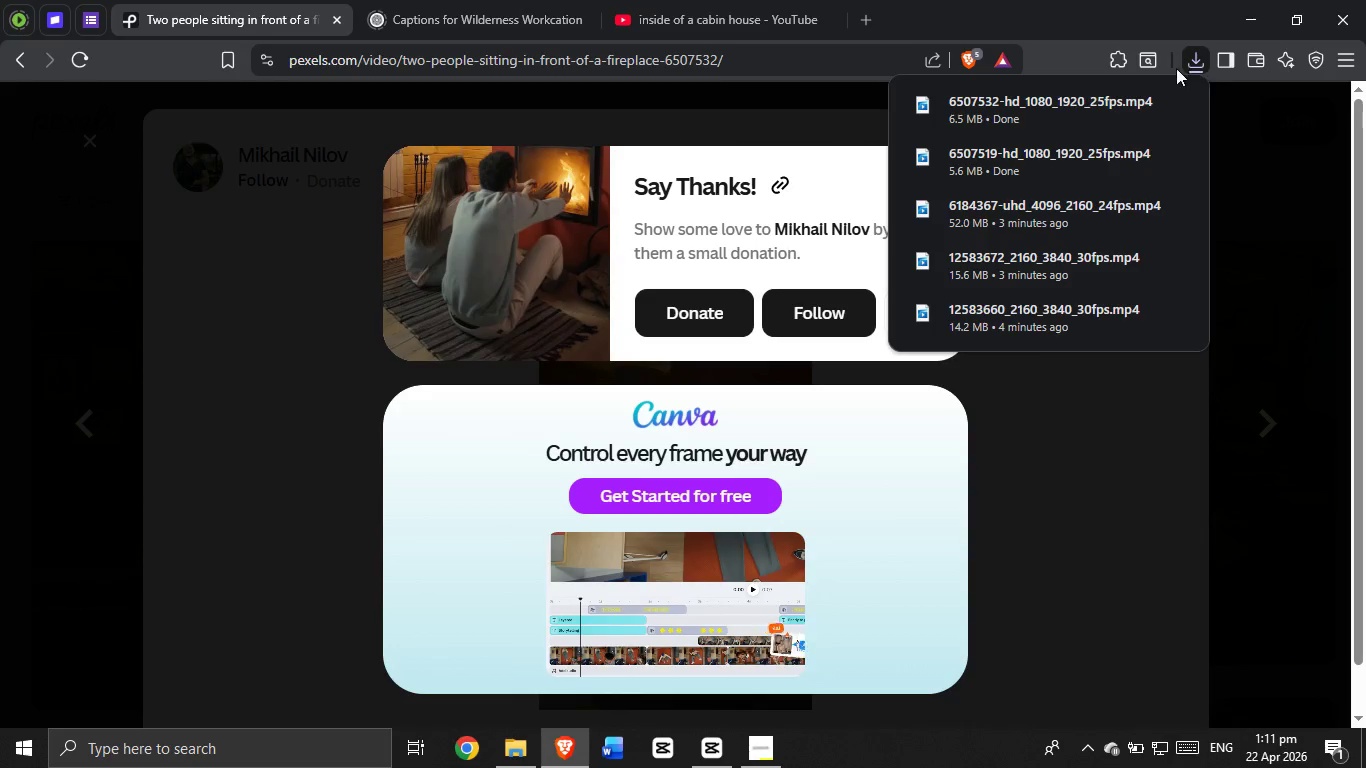 
left_click_drag(start_coordinate=[988, 101], to_coordinate=[752, 583])
 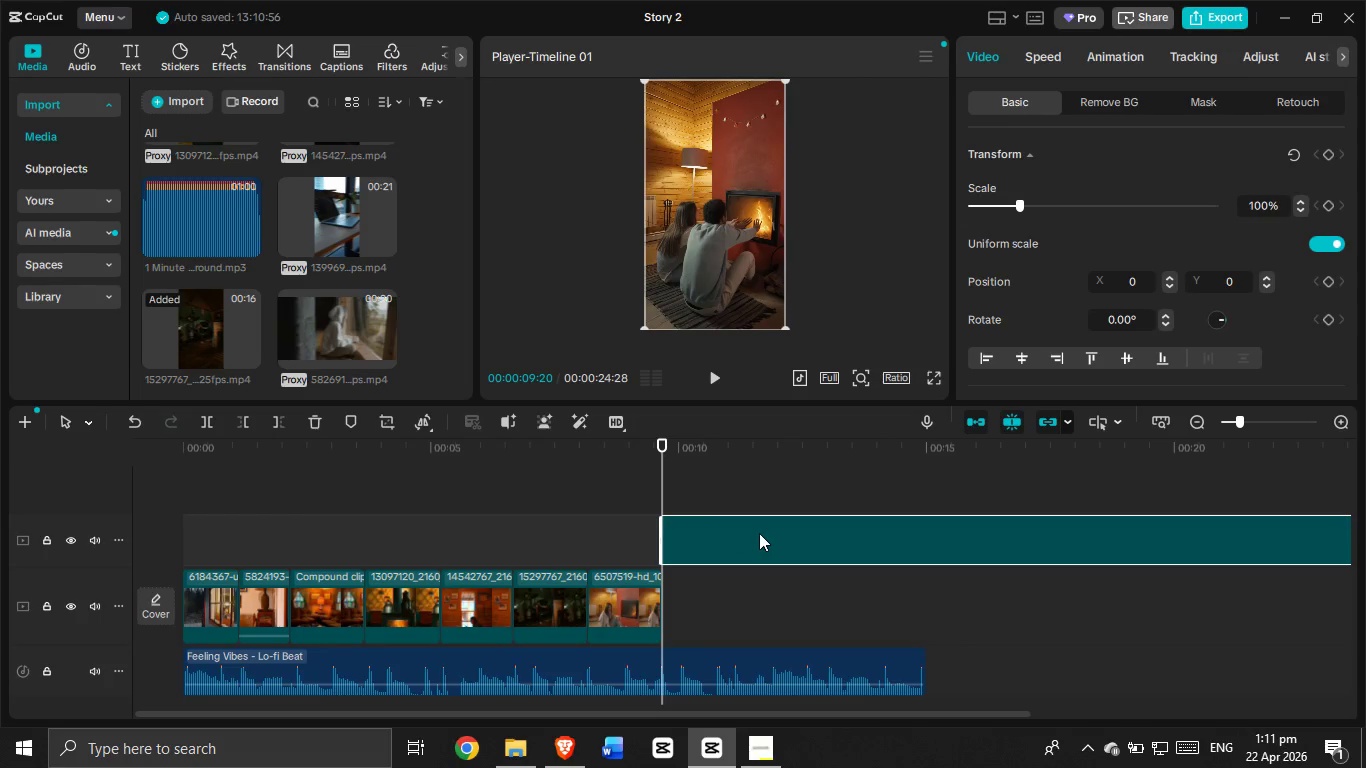 
left_click_drag(start_coordinate=[759, 533], to_coordinate=[750, 614])
 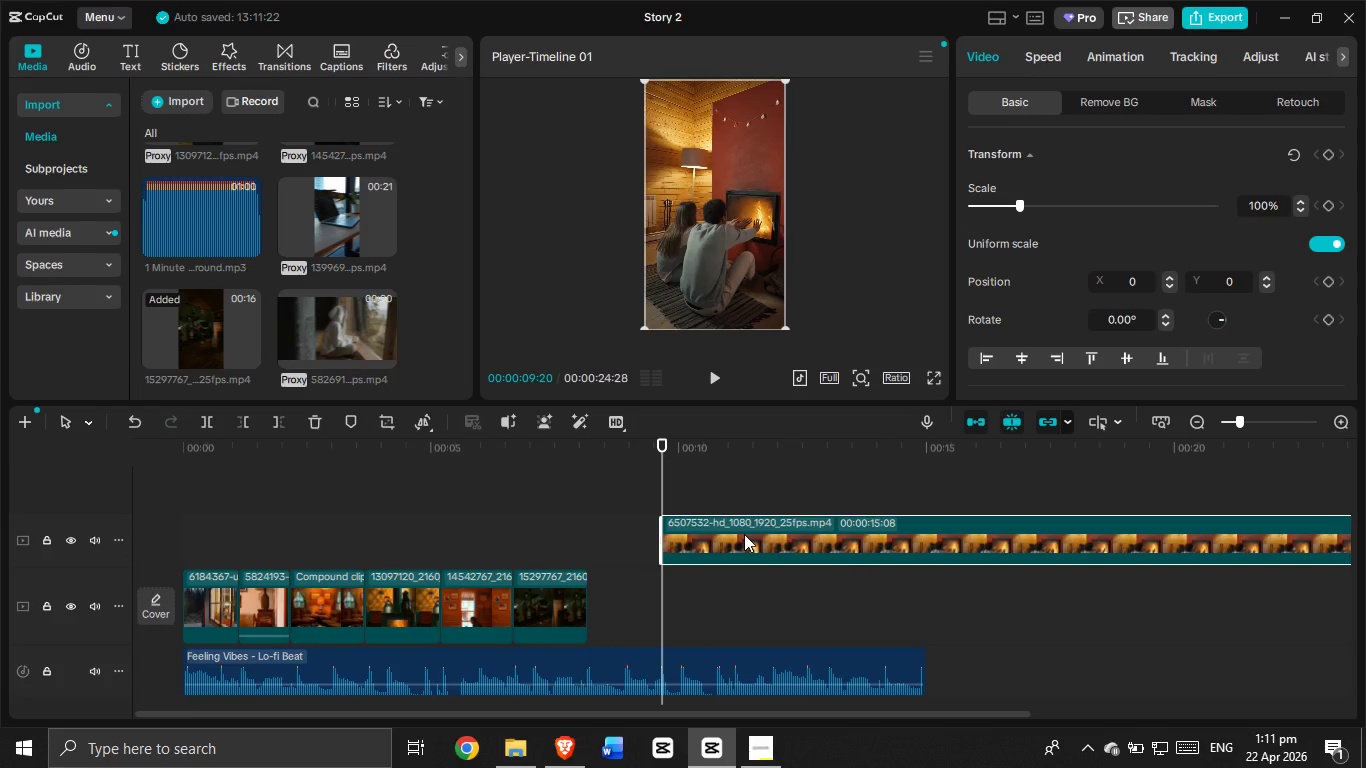 
left_click([744, 534])
 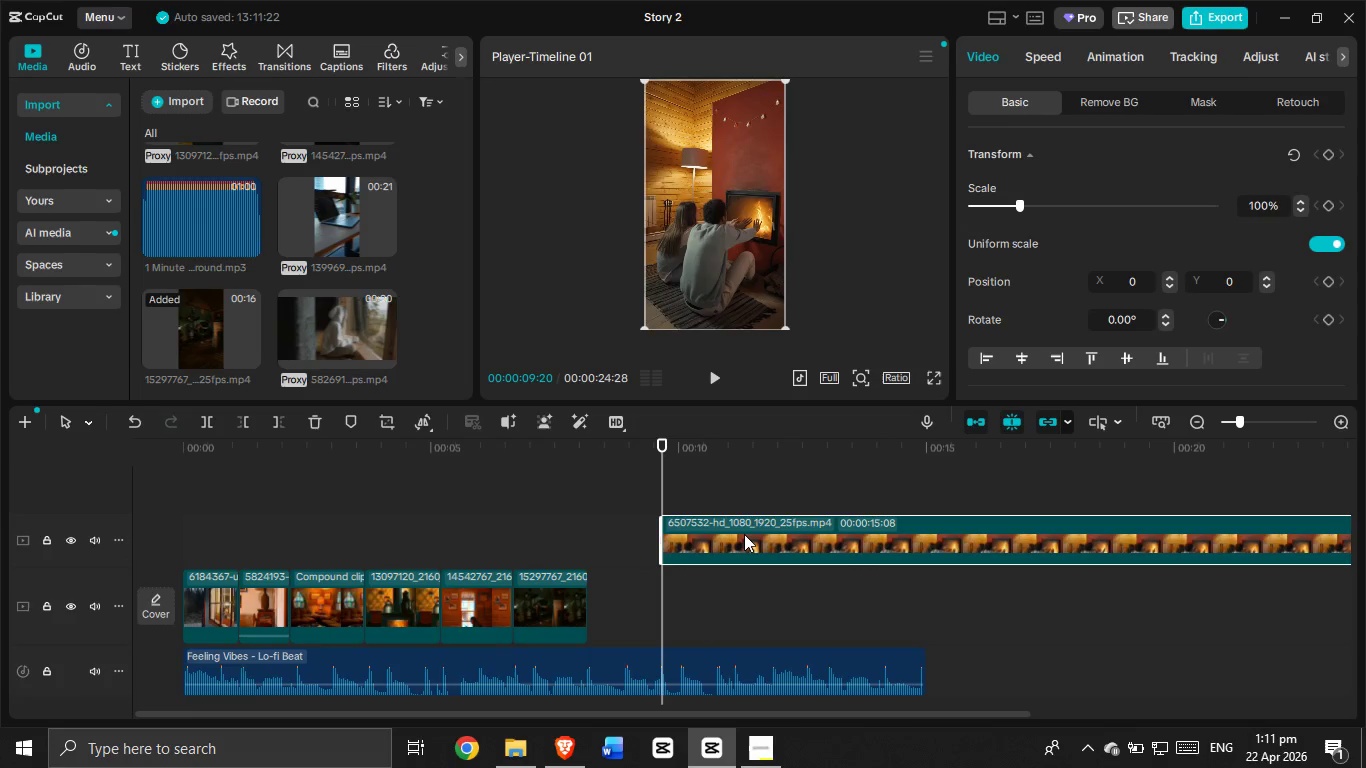 
key(Control+Z)
 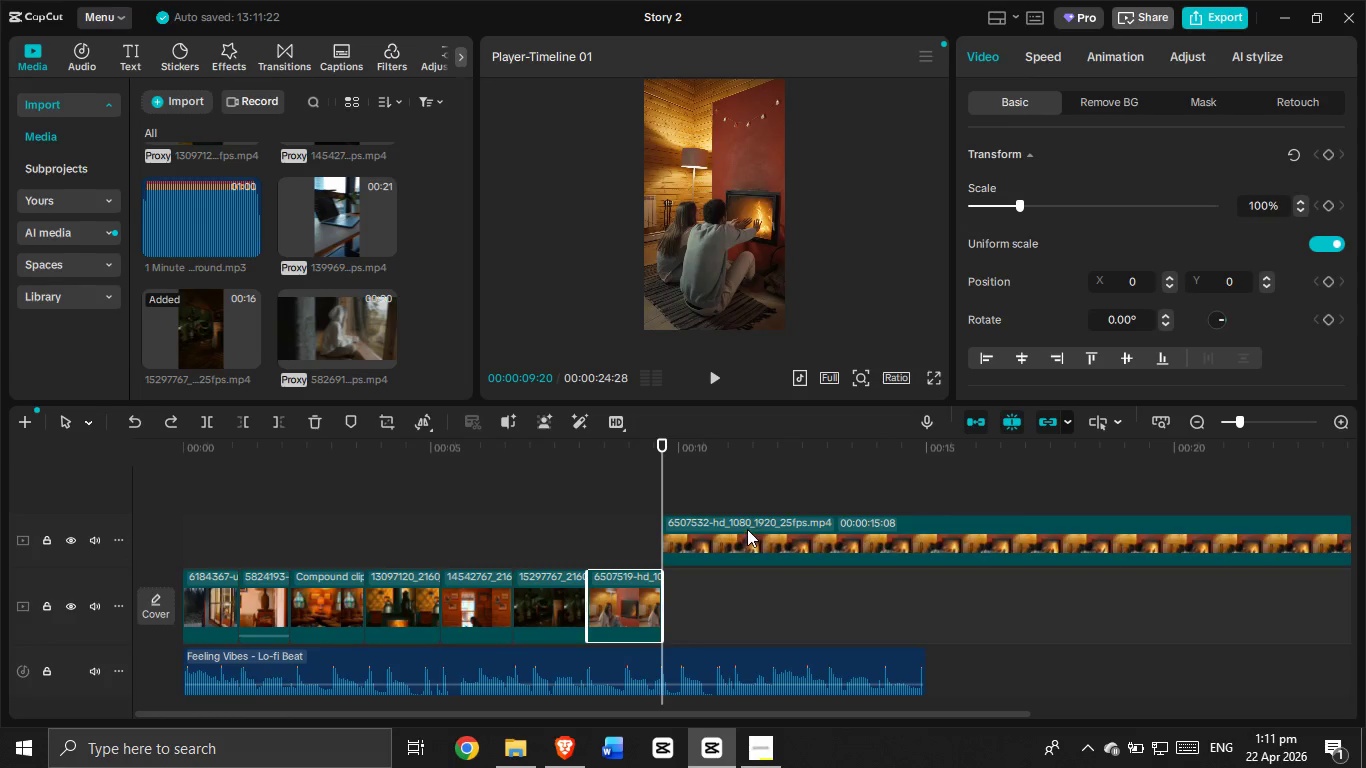 
left_click([748, 529])
 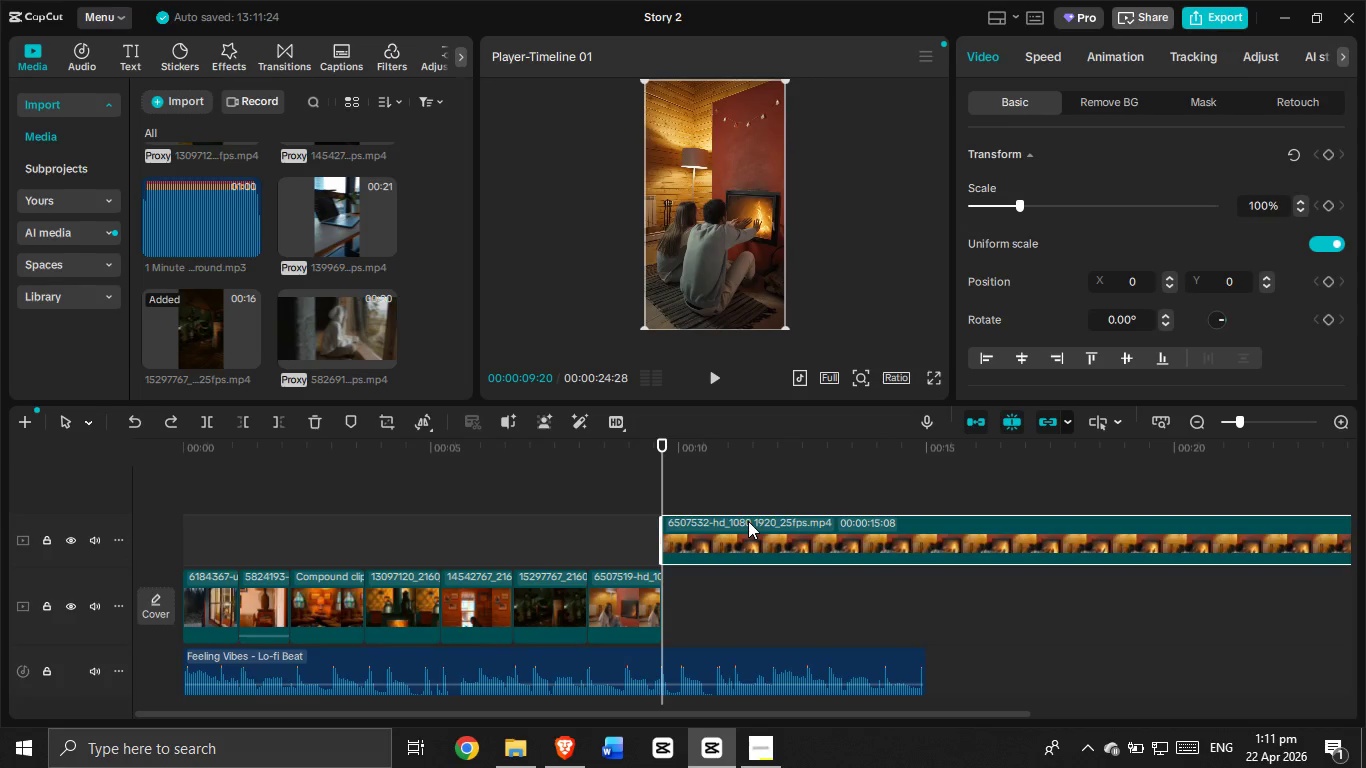 
left_click_drag(start_coordinate=[748, 521], to_coordinate=[779, 605])
 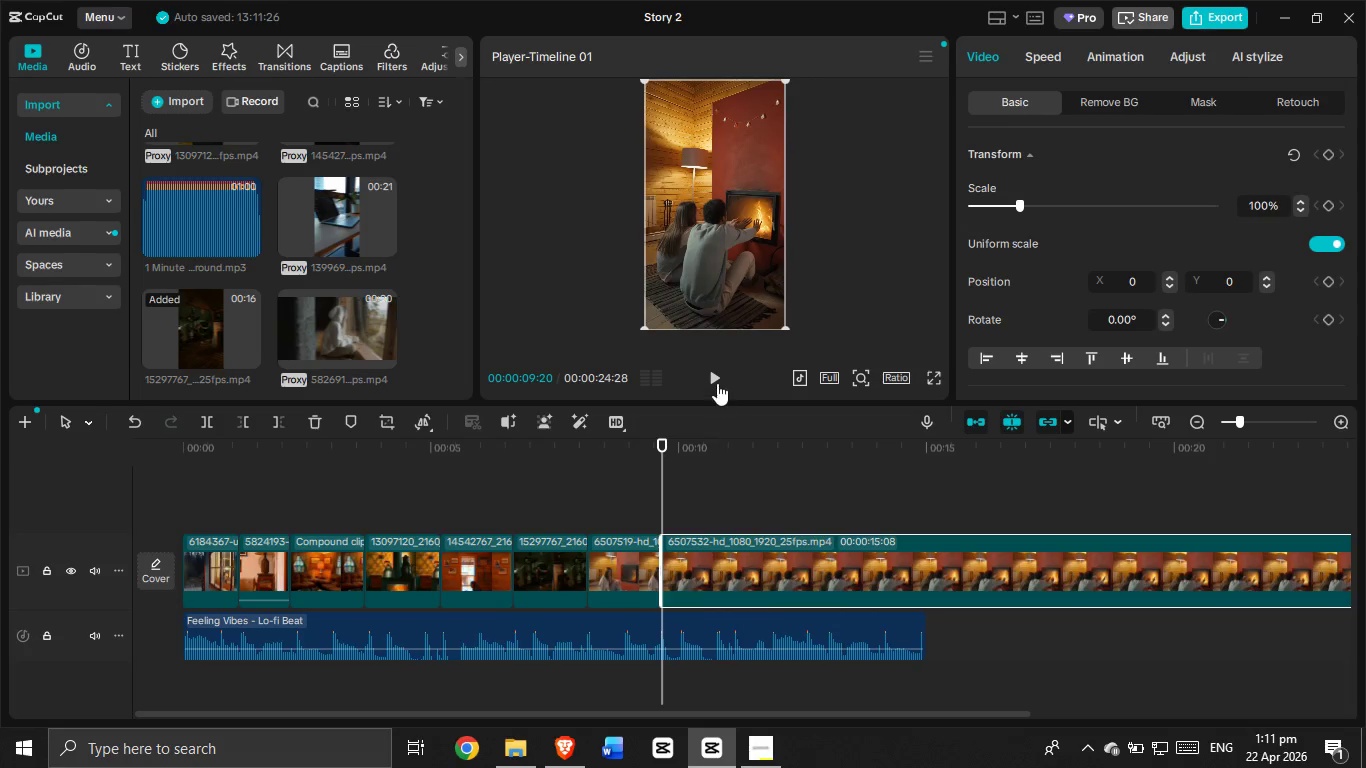 
left_click([717, 377])
 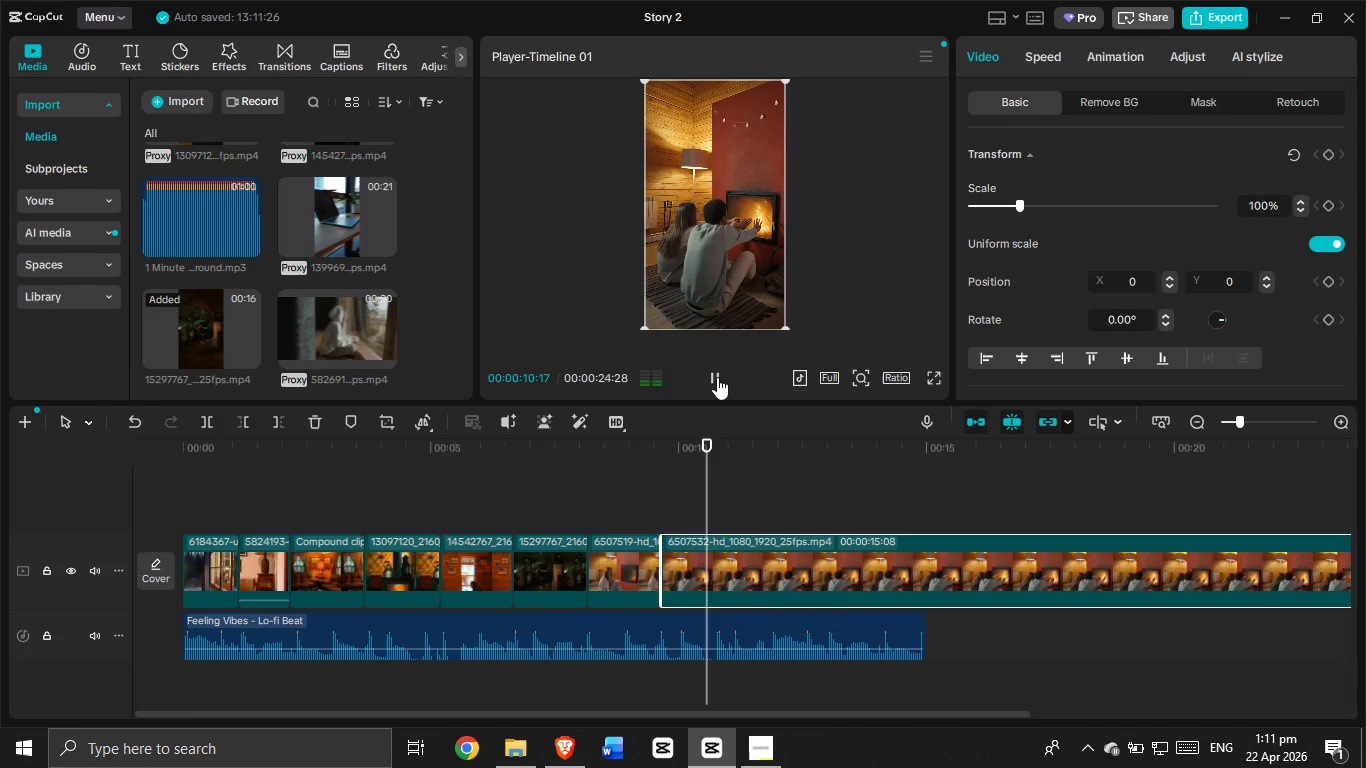 
left_click([717, 377])
 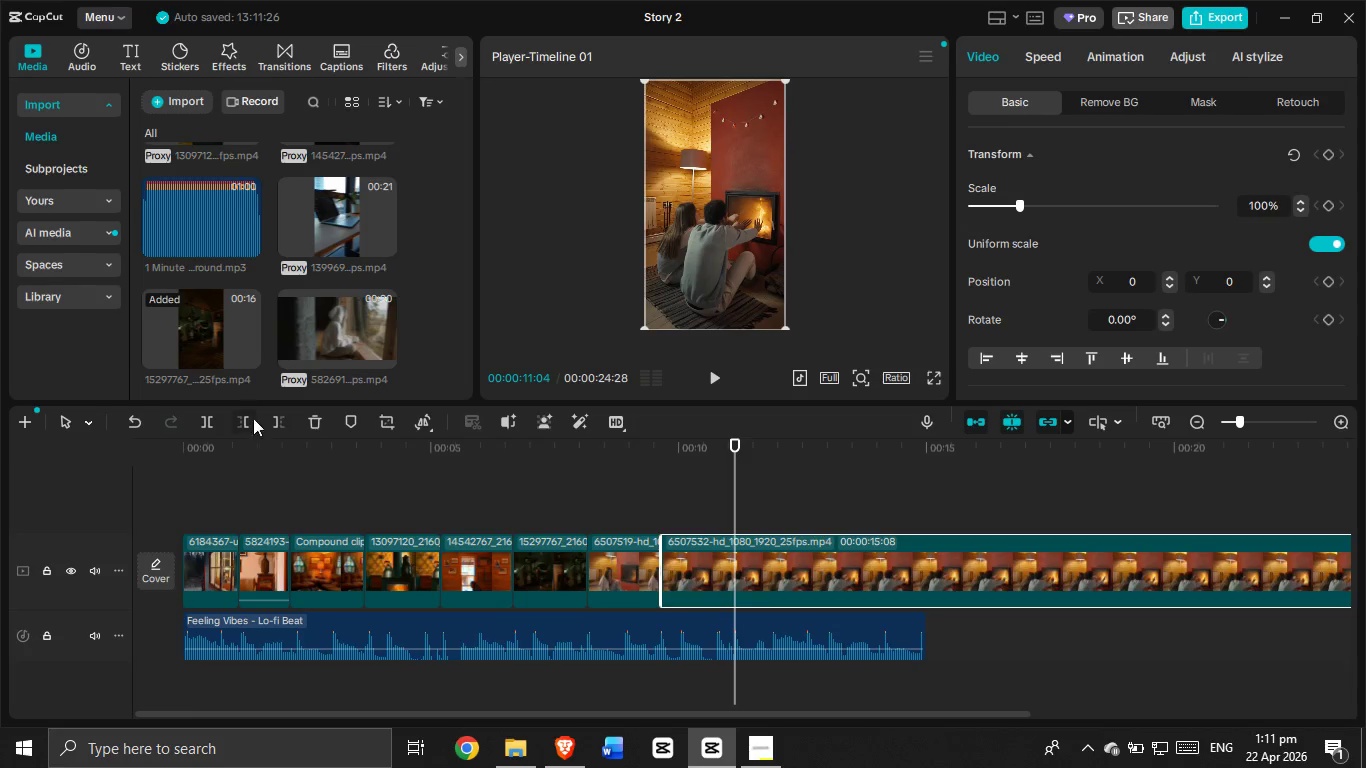 
left_click([276, 421])
 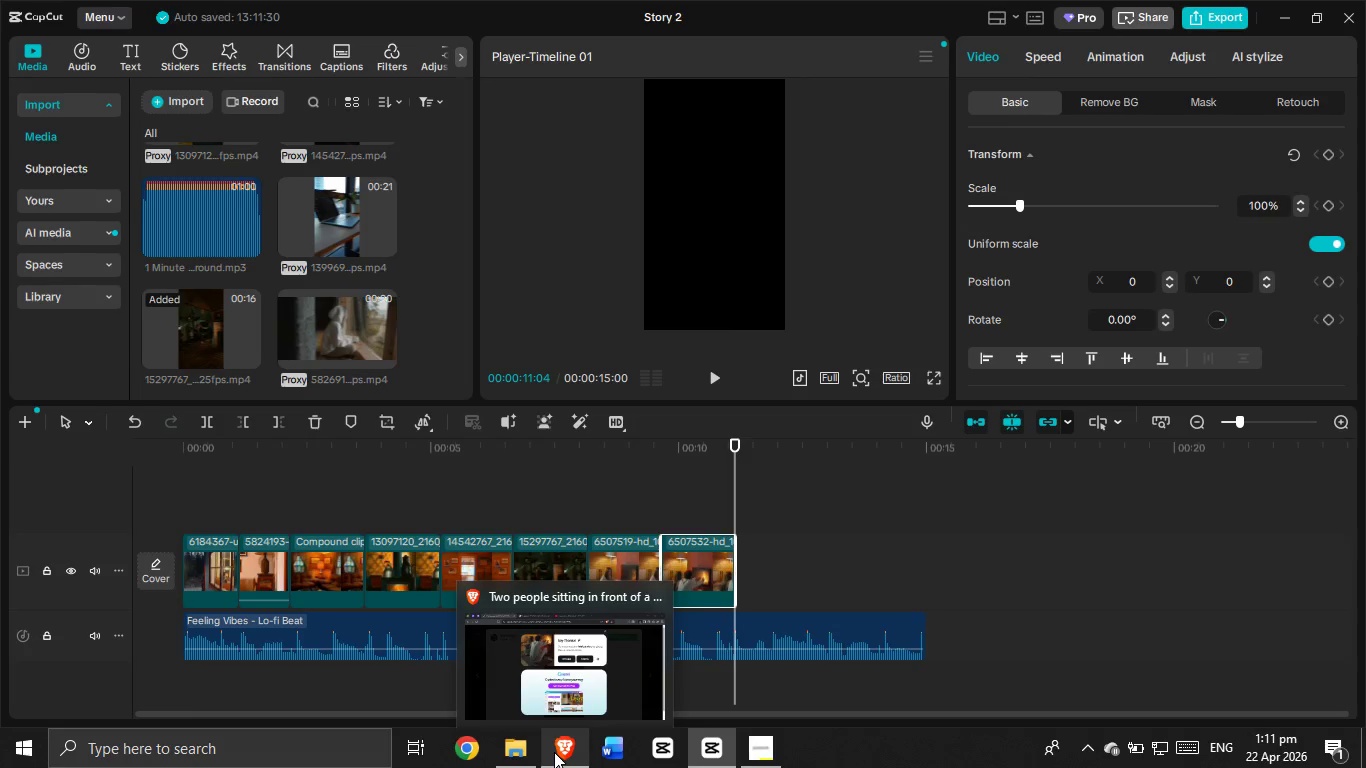 
left_click([554, 752])
 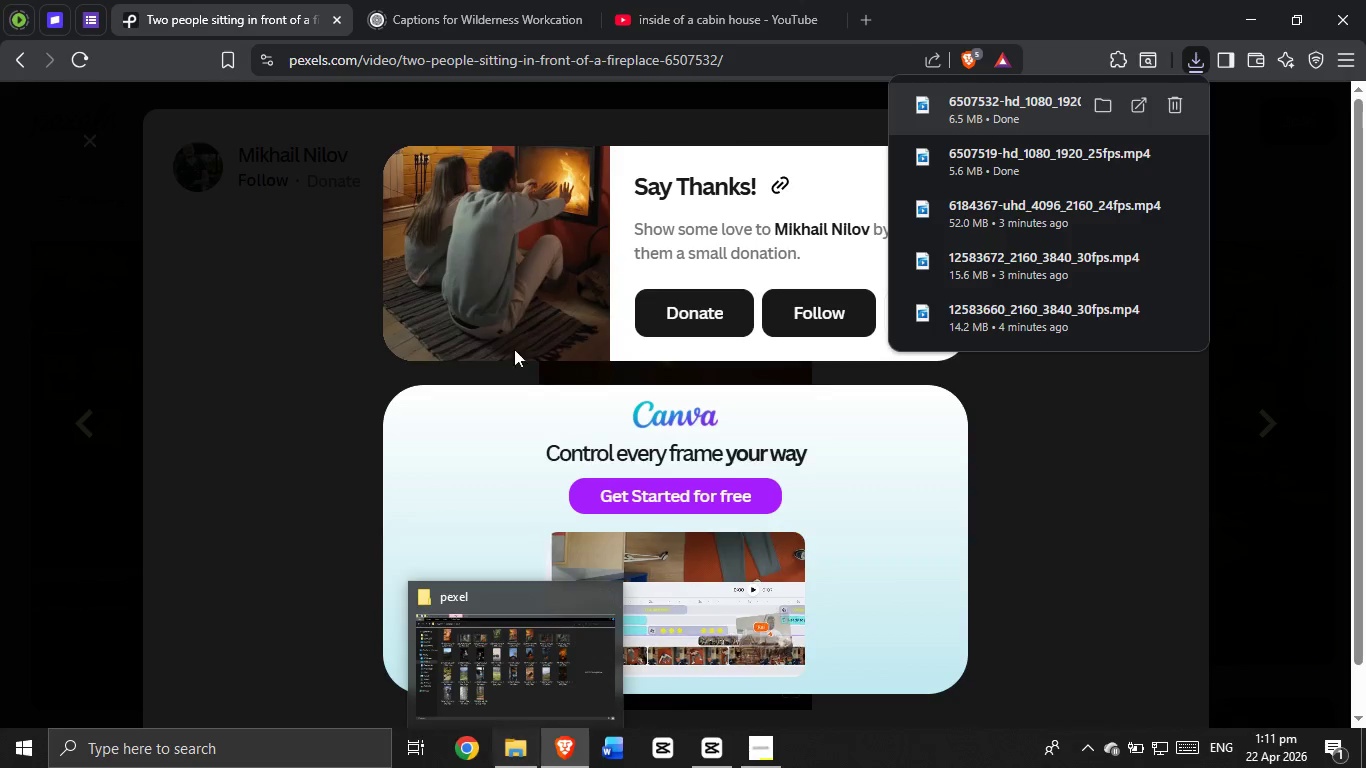 
left_click([293, 151])
 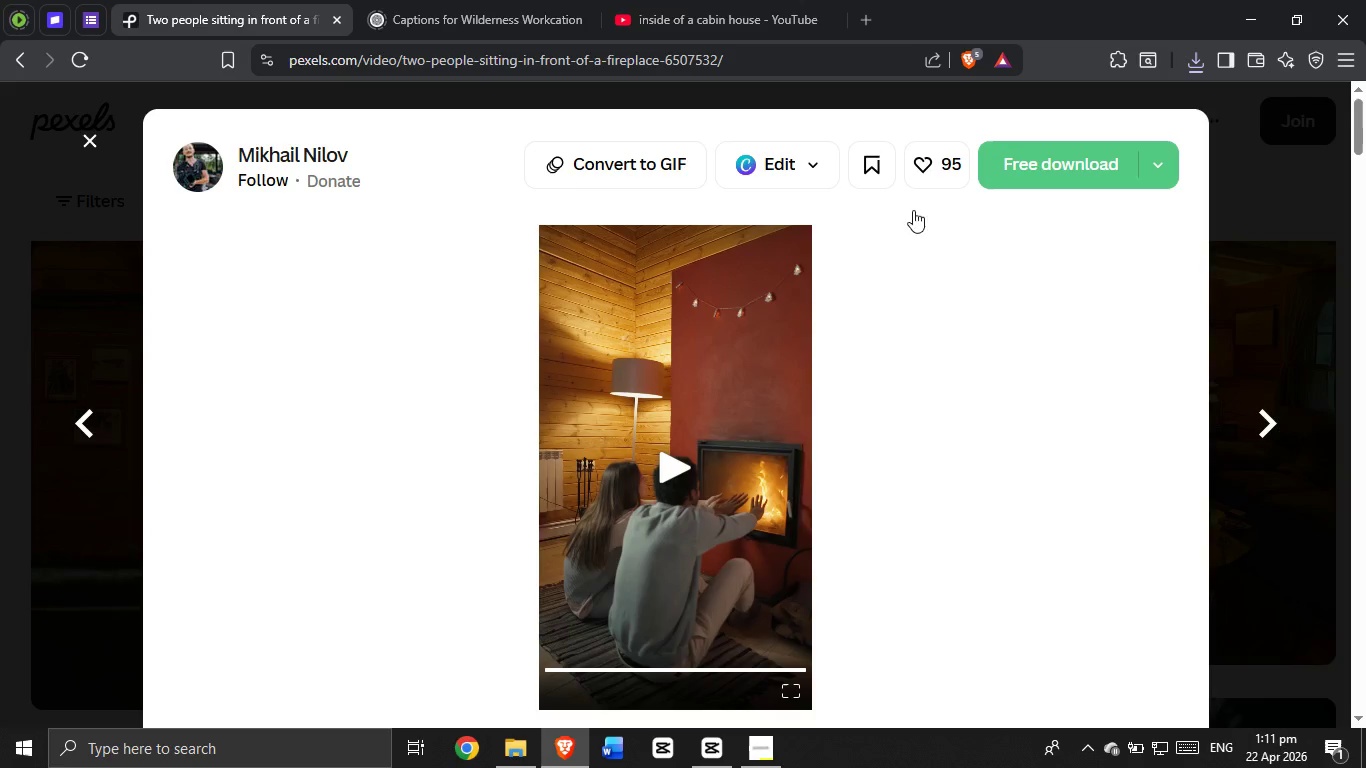 
scroll: coordinate [369, 273], scroll_direction: down, amount: 72.0
 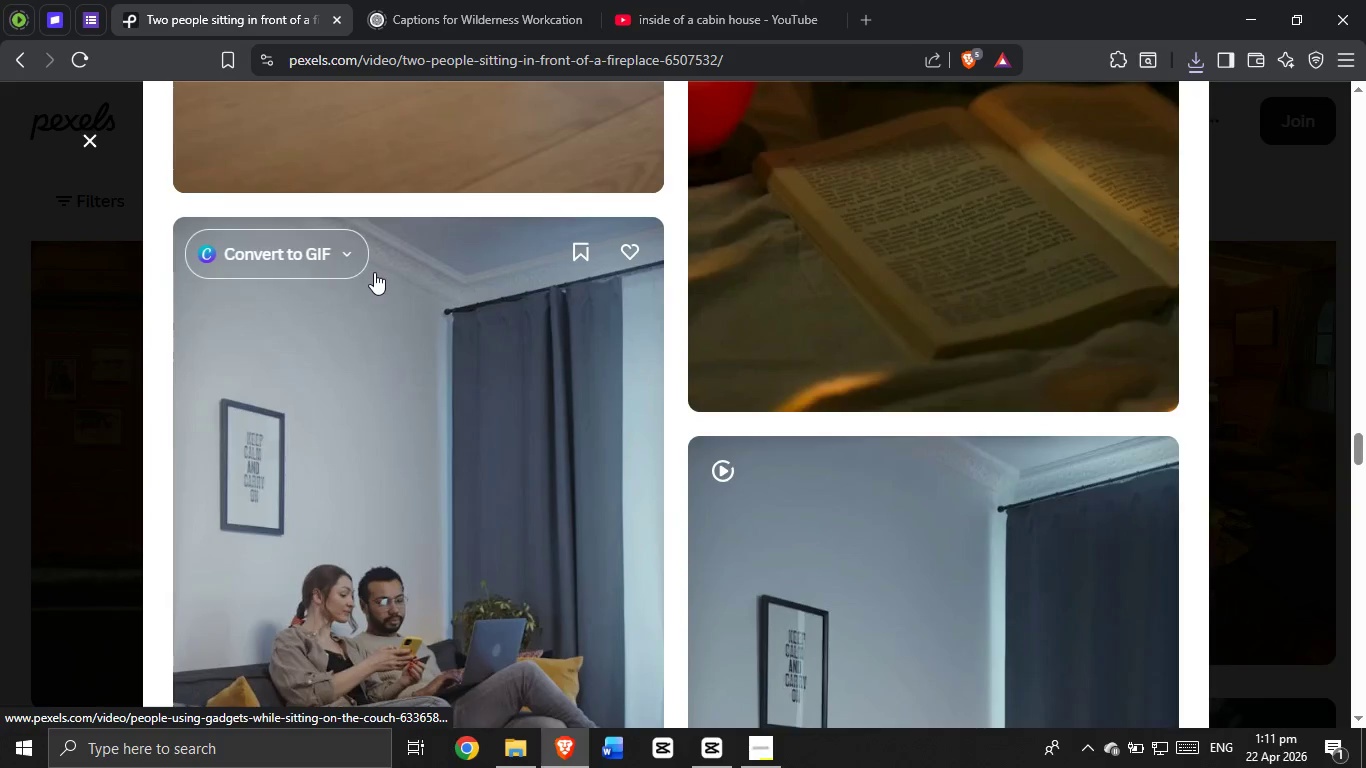 
scroll: coordinate [377, 276], scroll_direction: up, amount: 5.0
 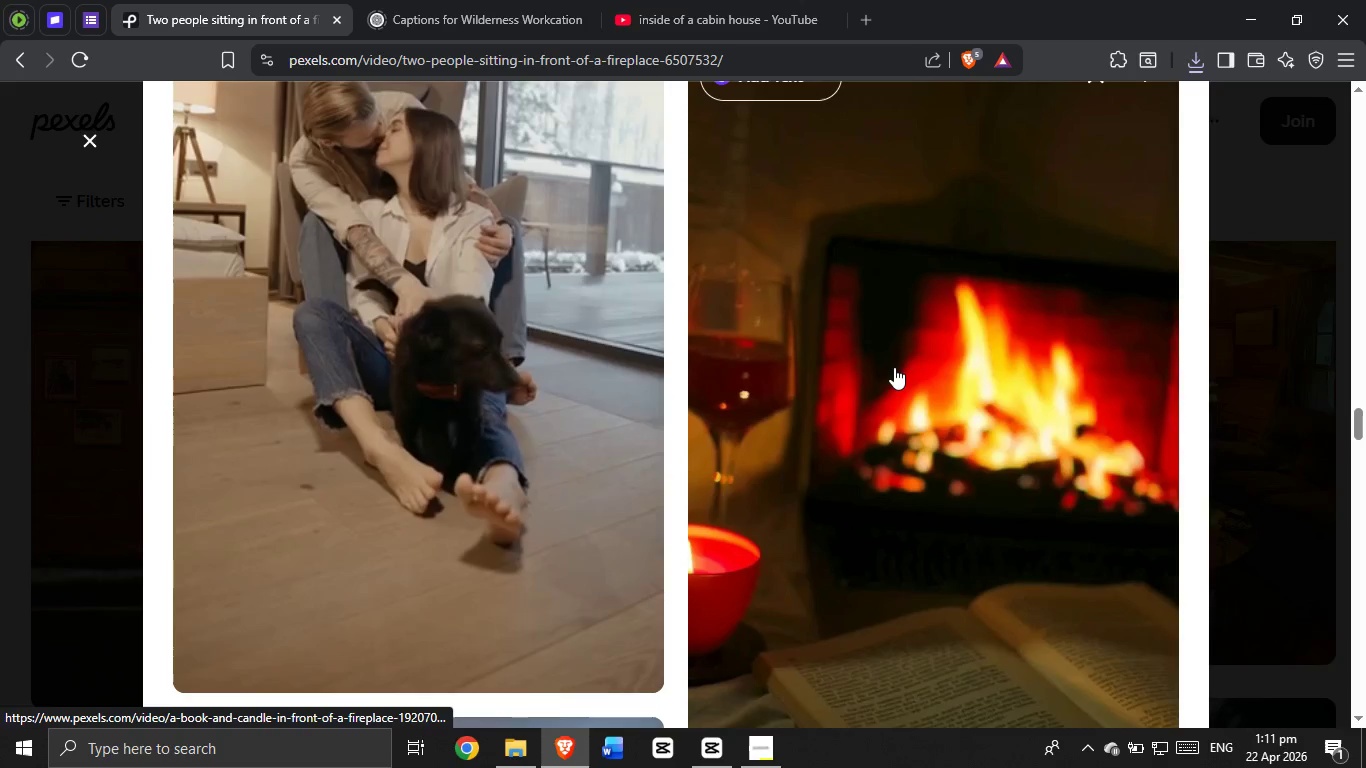 
left_click([894, 367])
 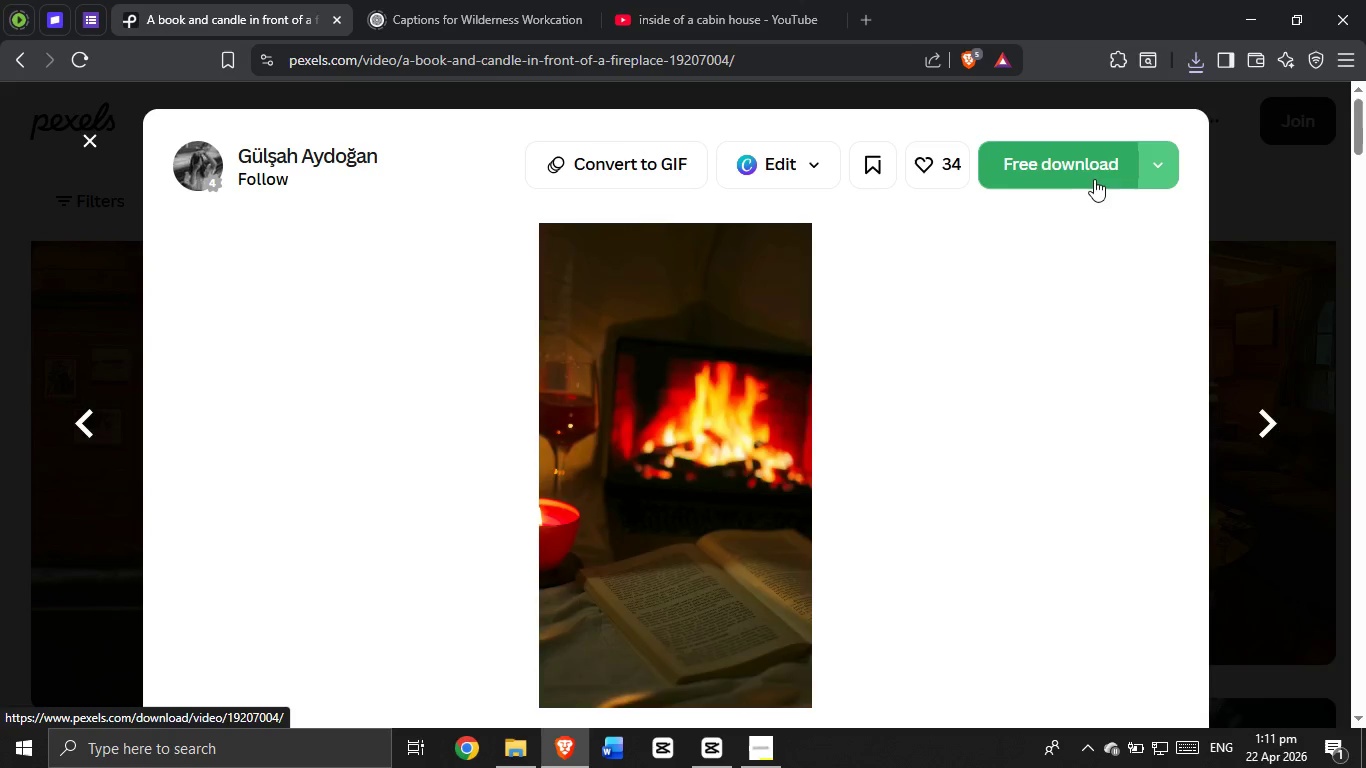 
wait(5.66)
 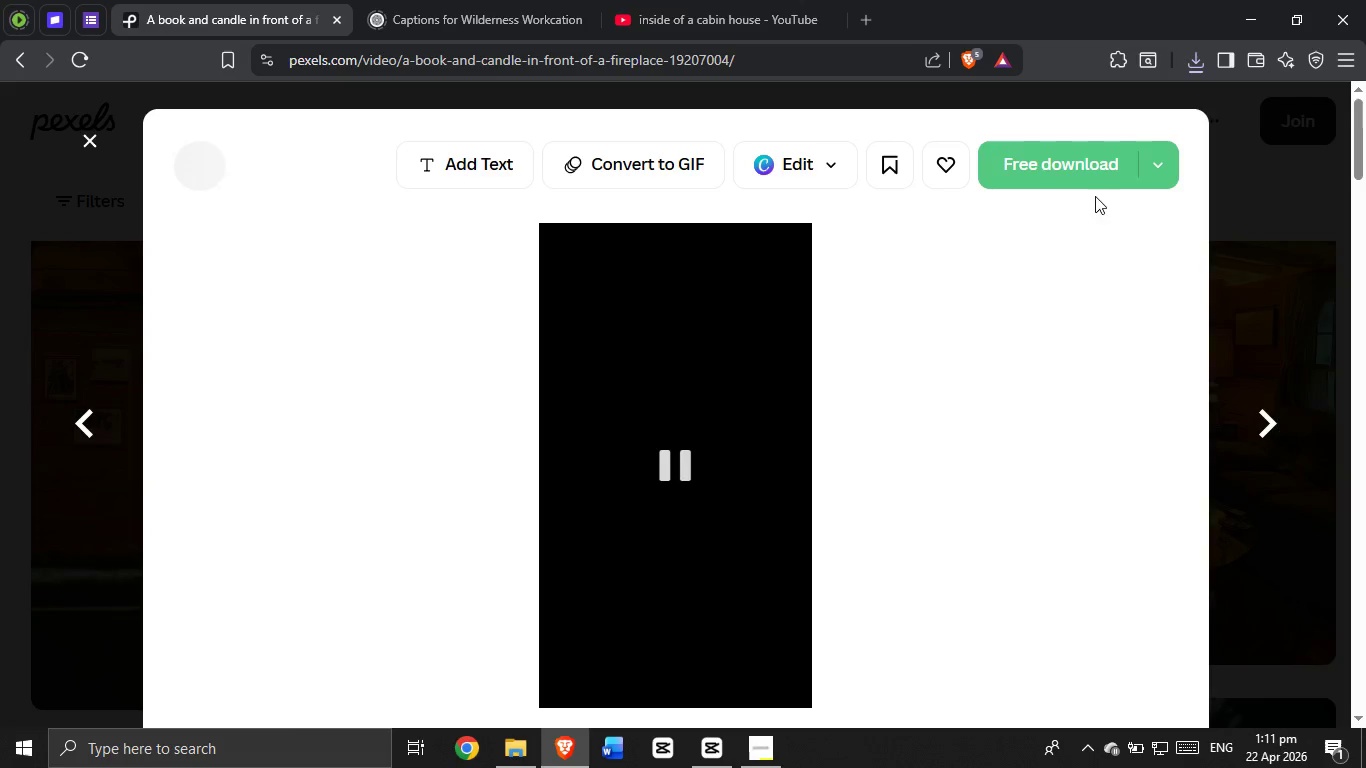 
left_click([1085, 170])
 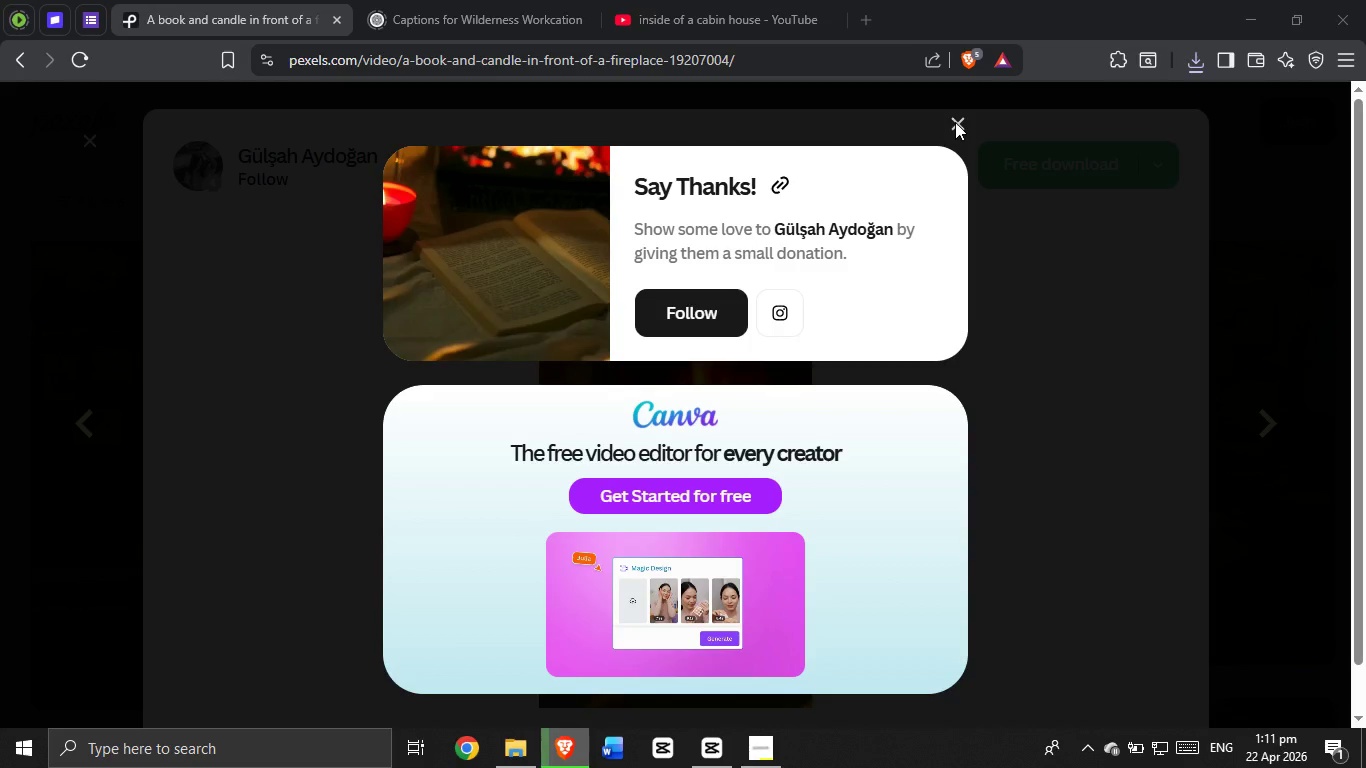 
wait(6.58)
 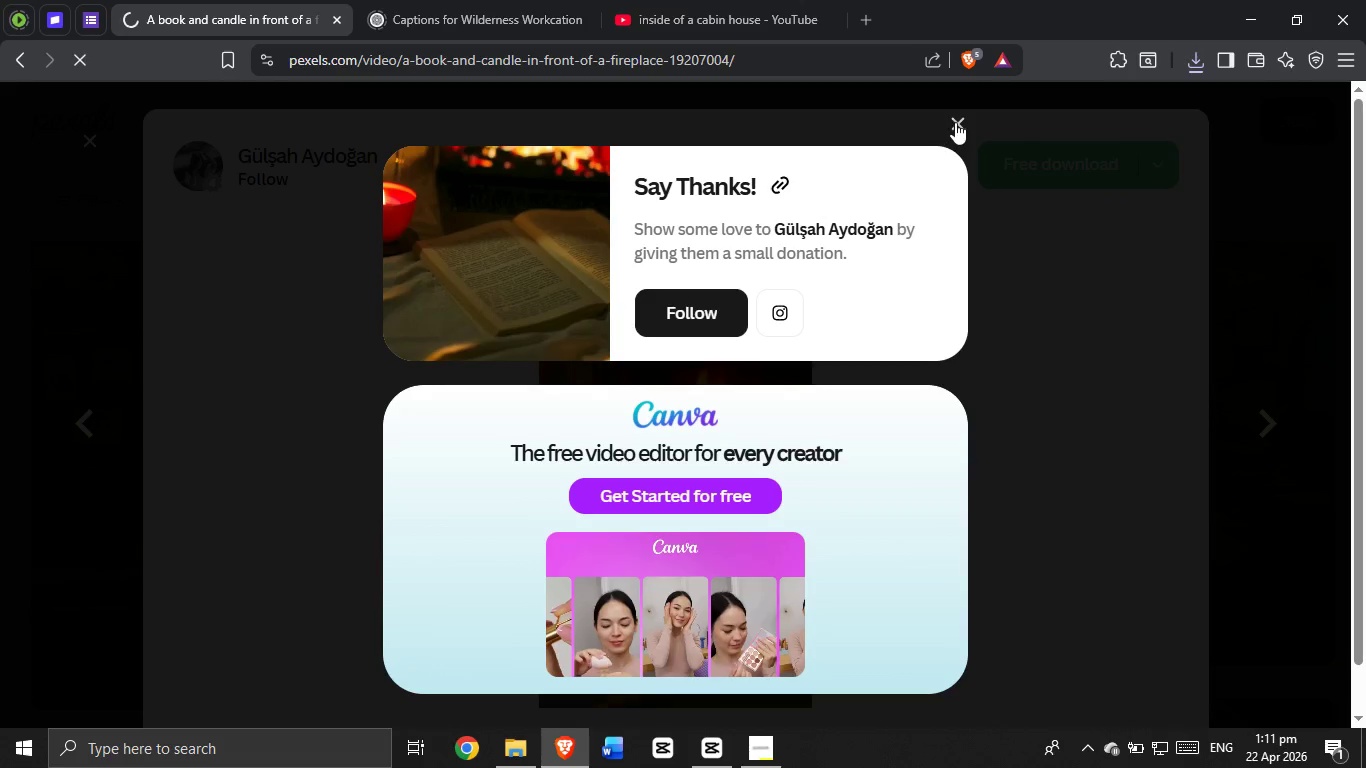 
left_click([521, 470])
 